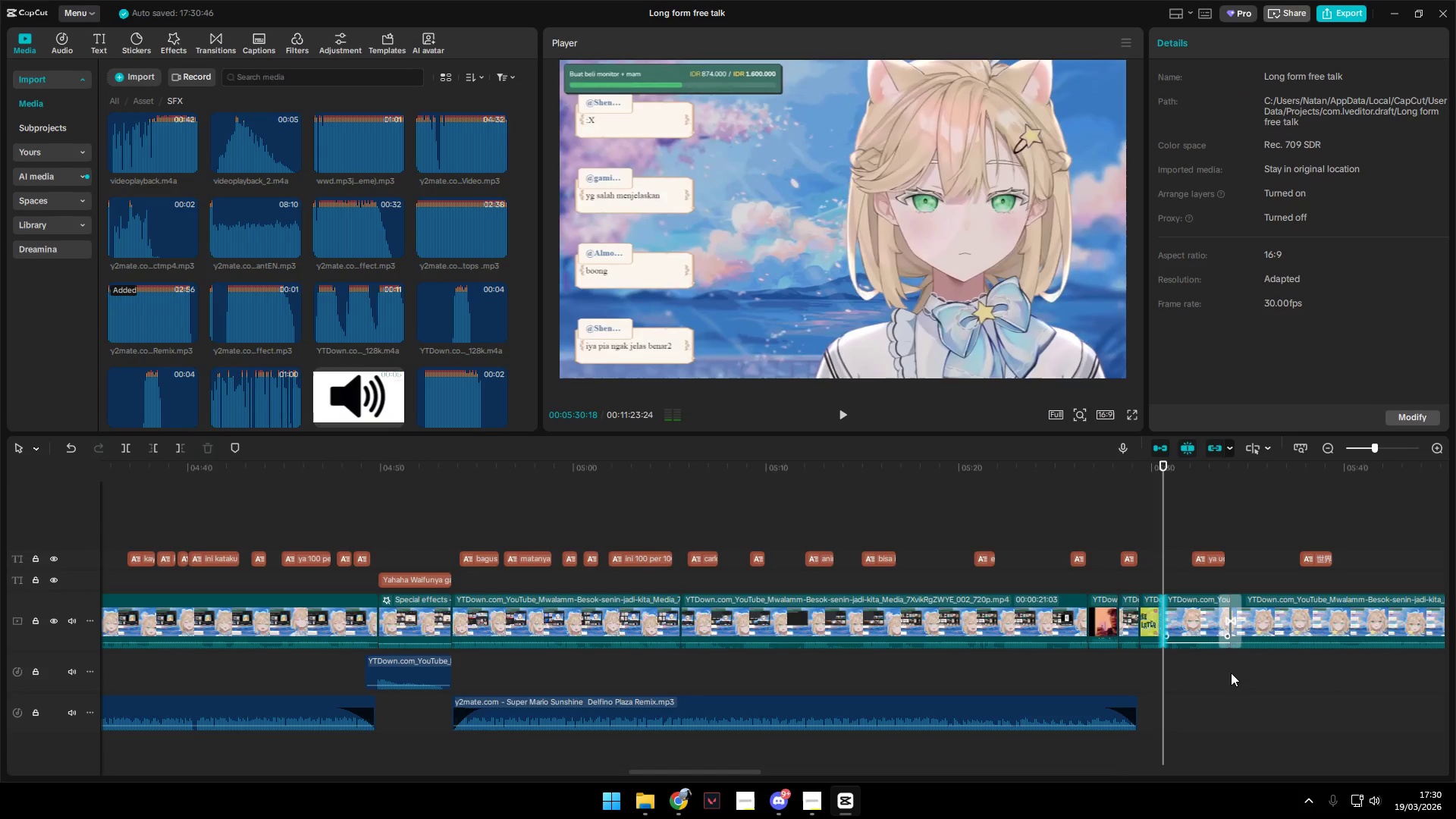 
hold_key(key=ControlLeft, duration=1.5)
scroll: coordinate [1184, 695], scroll_direction: down, amount: 5.0
 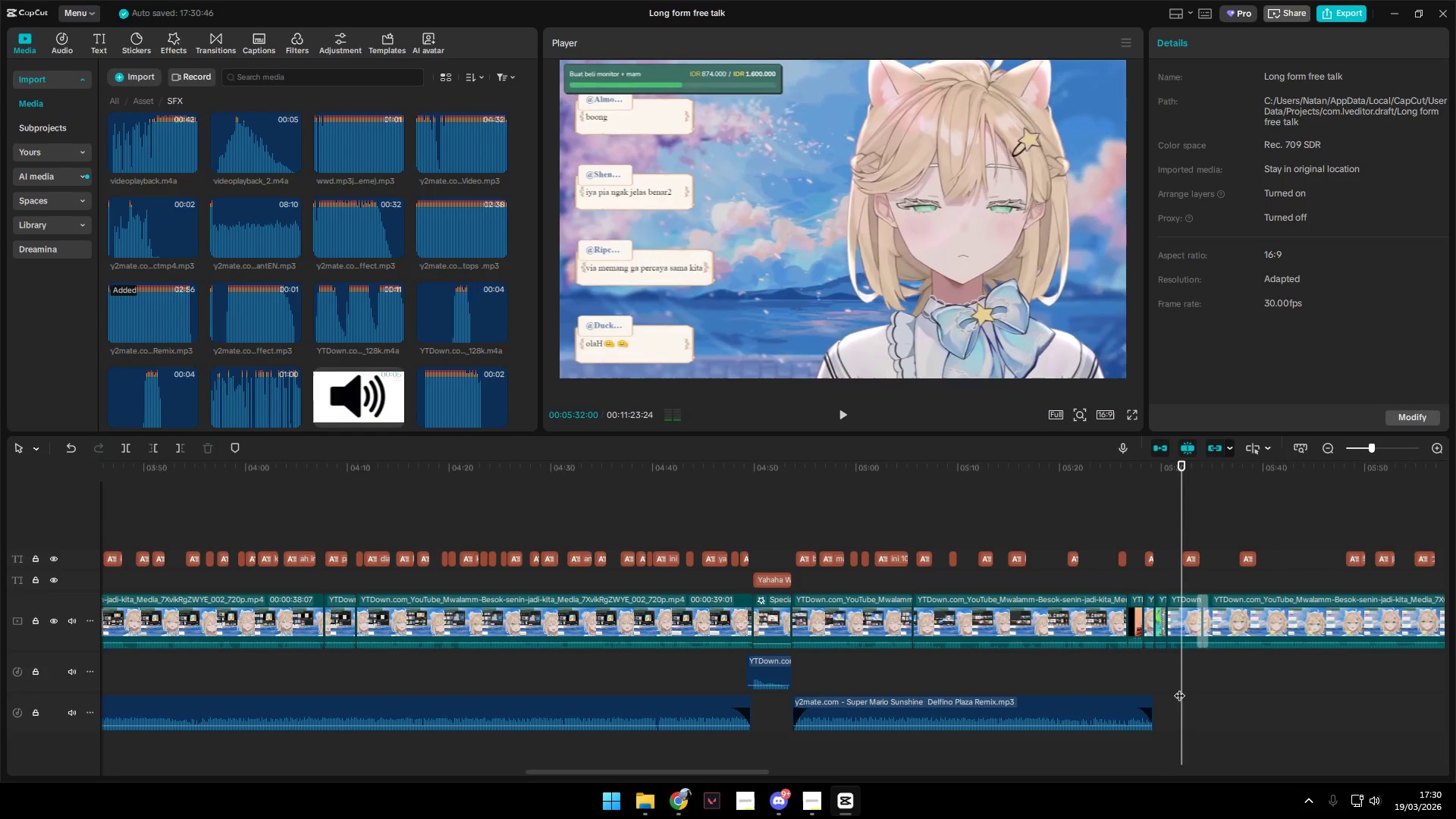 
hold_key(key=ControlLeft, duration=1.52)
scroll: coordinate [1179, 688], scroll_direction: down, amount: 2.0
 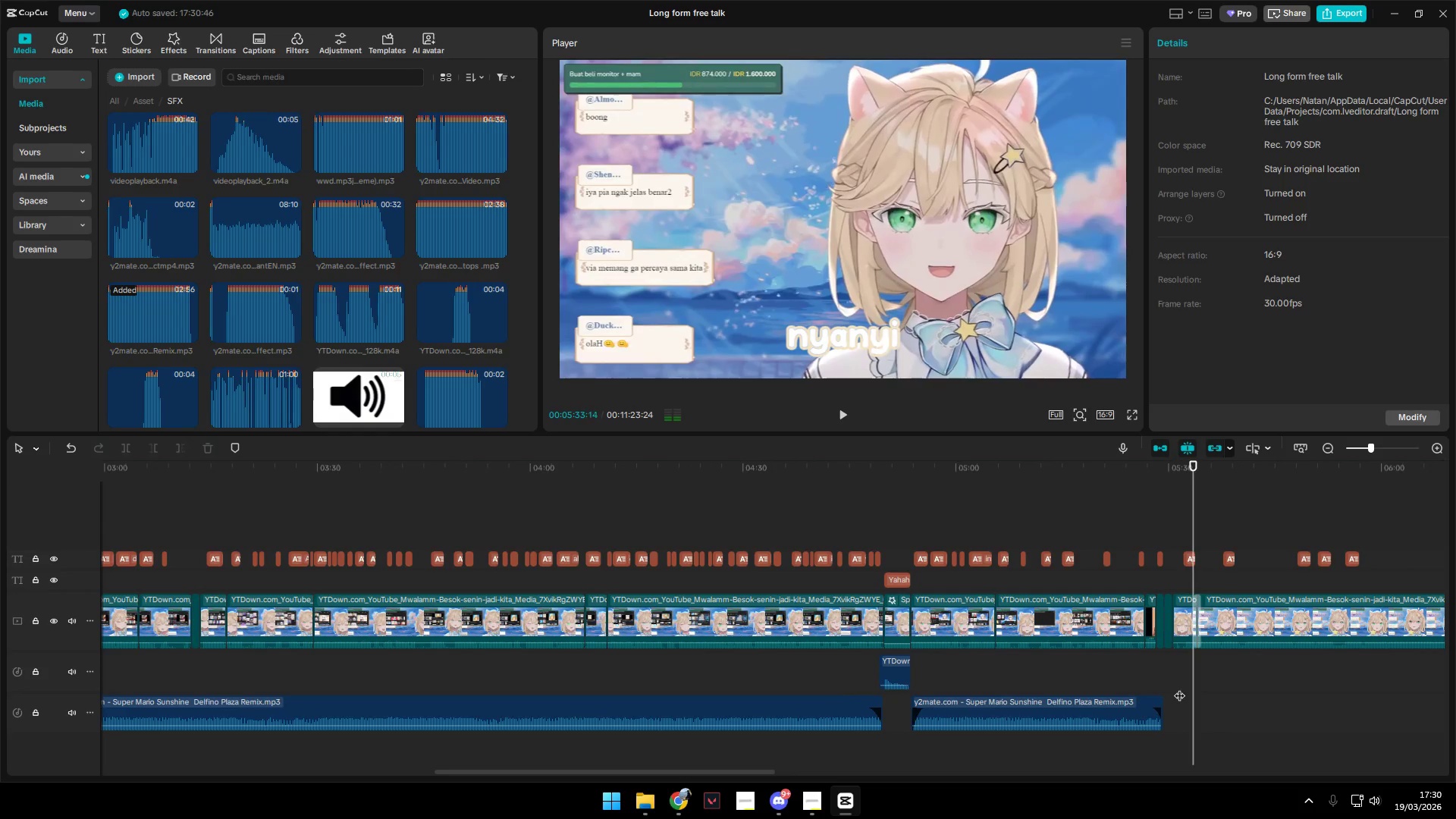 
hold_key(key=ControlLeft, duration=1.51)
scroll: coordinate [1179, 688], scroll_direction: down, amount: 3.0
 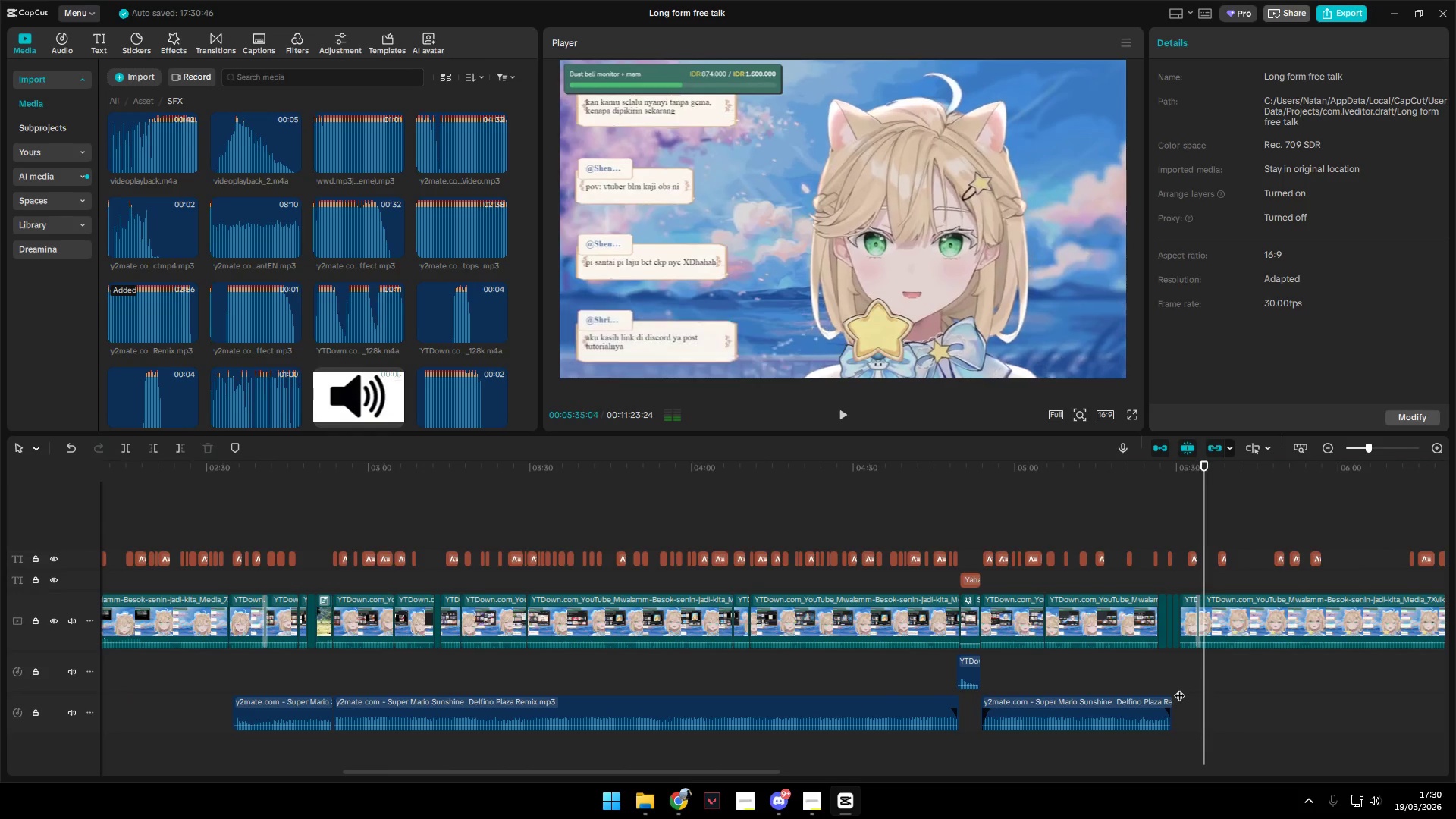 
hold_key(key=ControlLeft, duration=1.52)
 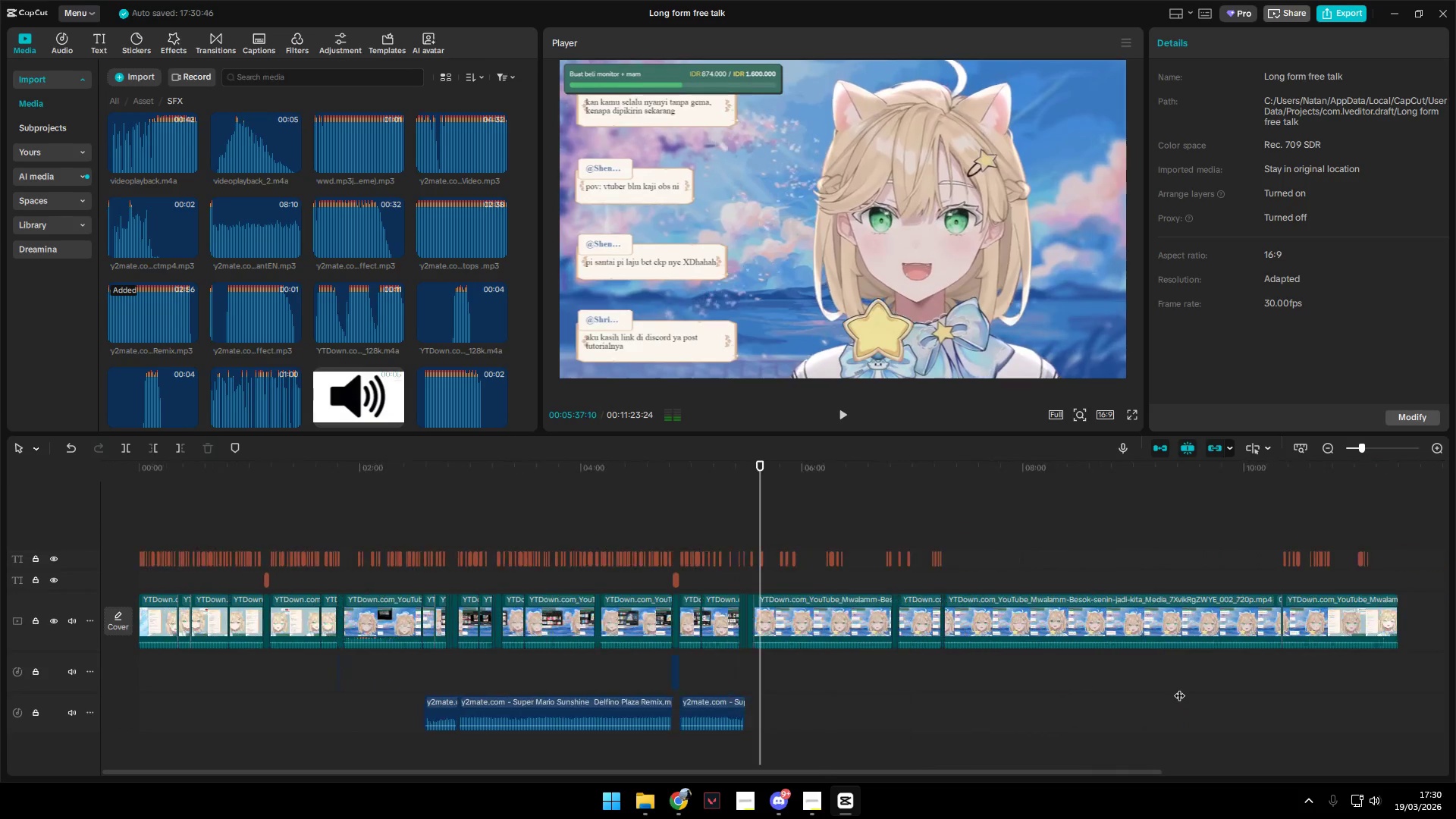 
hold_key(key=ControlLeft, duration=0.94)
 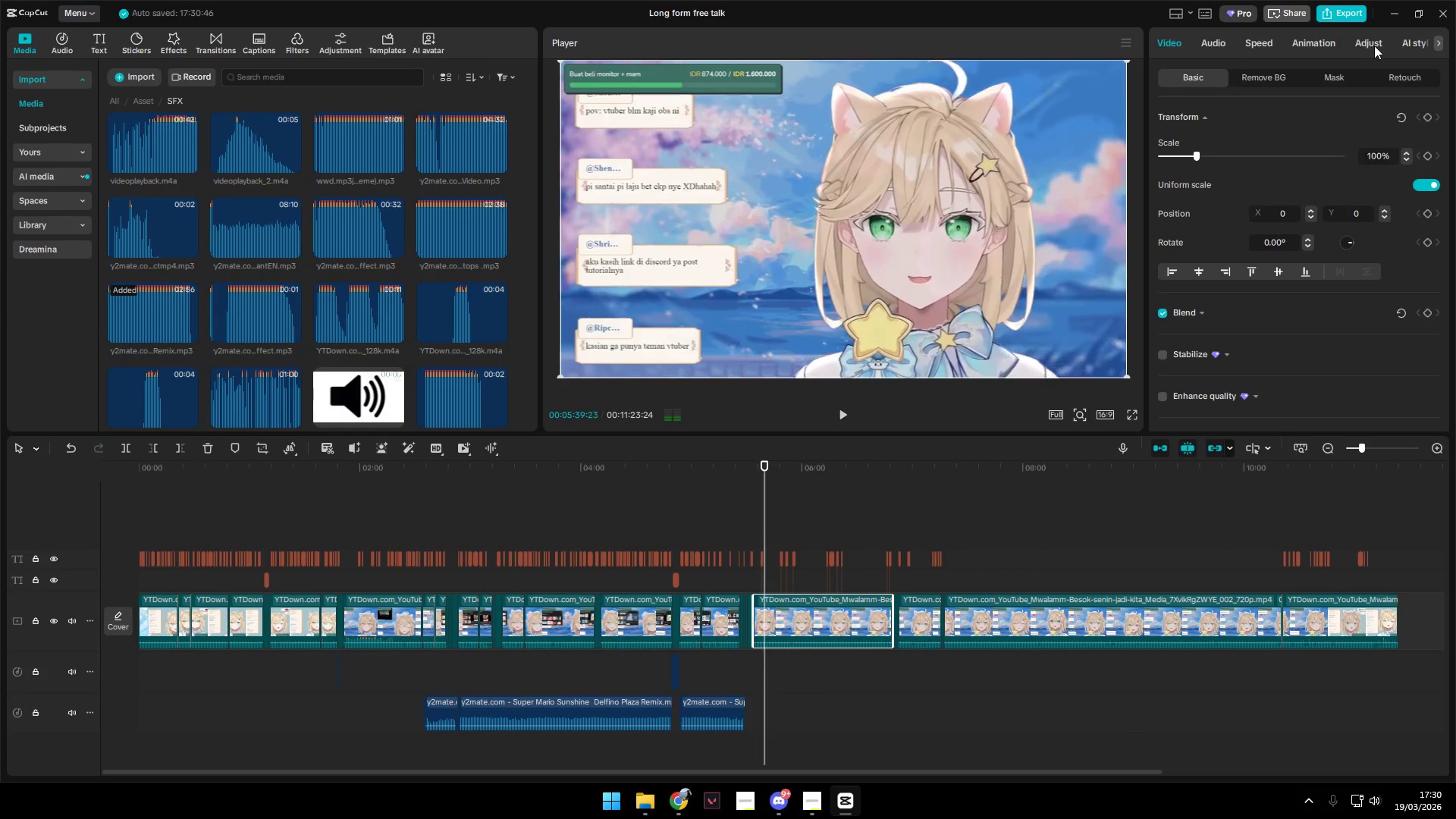 
left_click([1224, 42])
 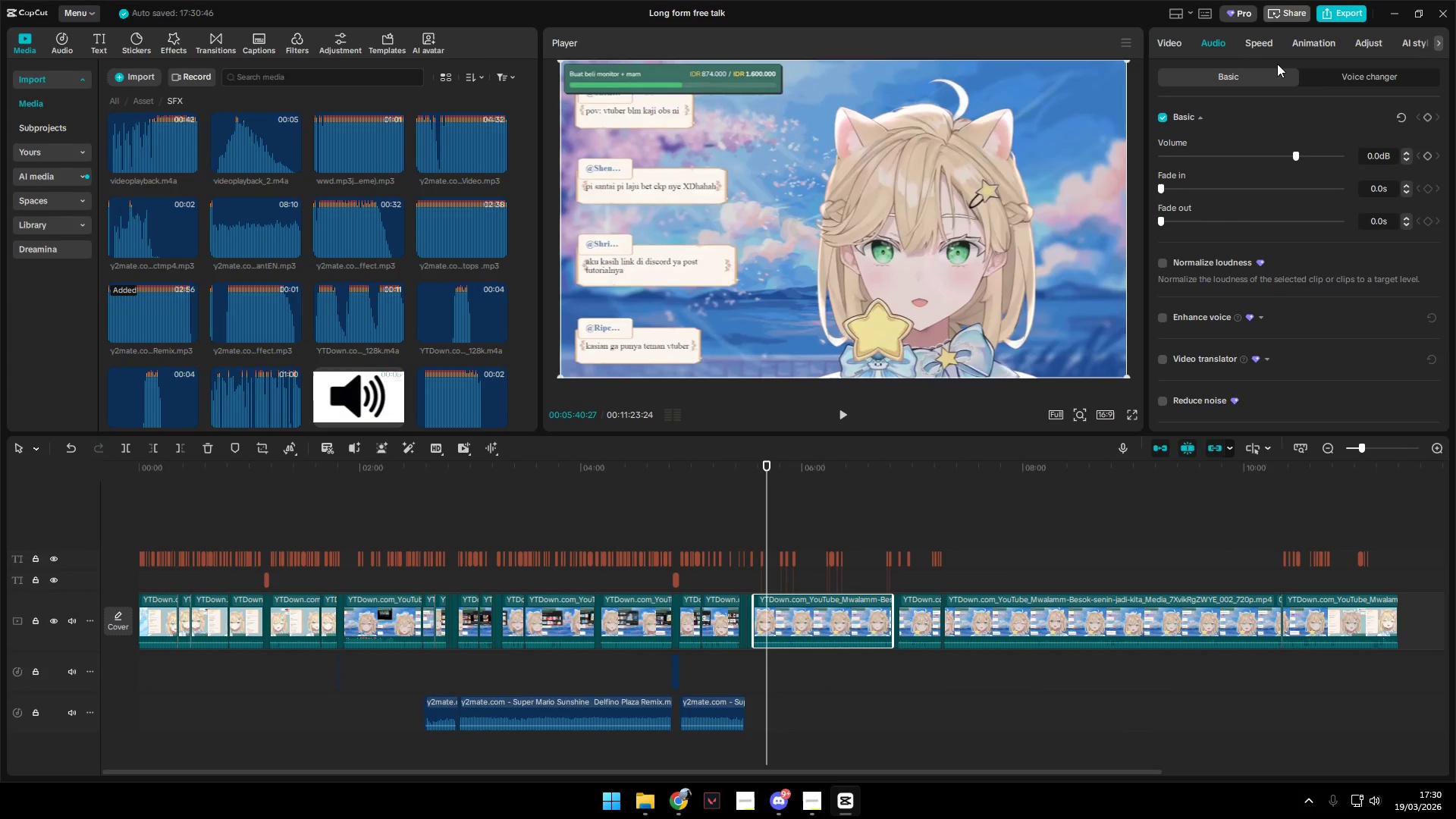 
left_click([1329, 77])
 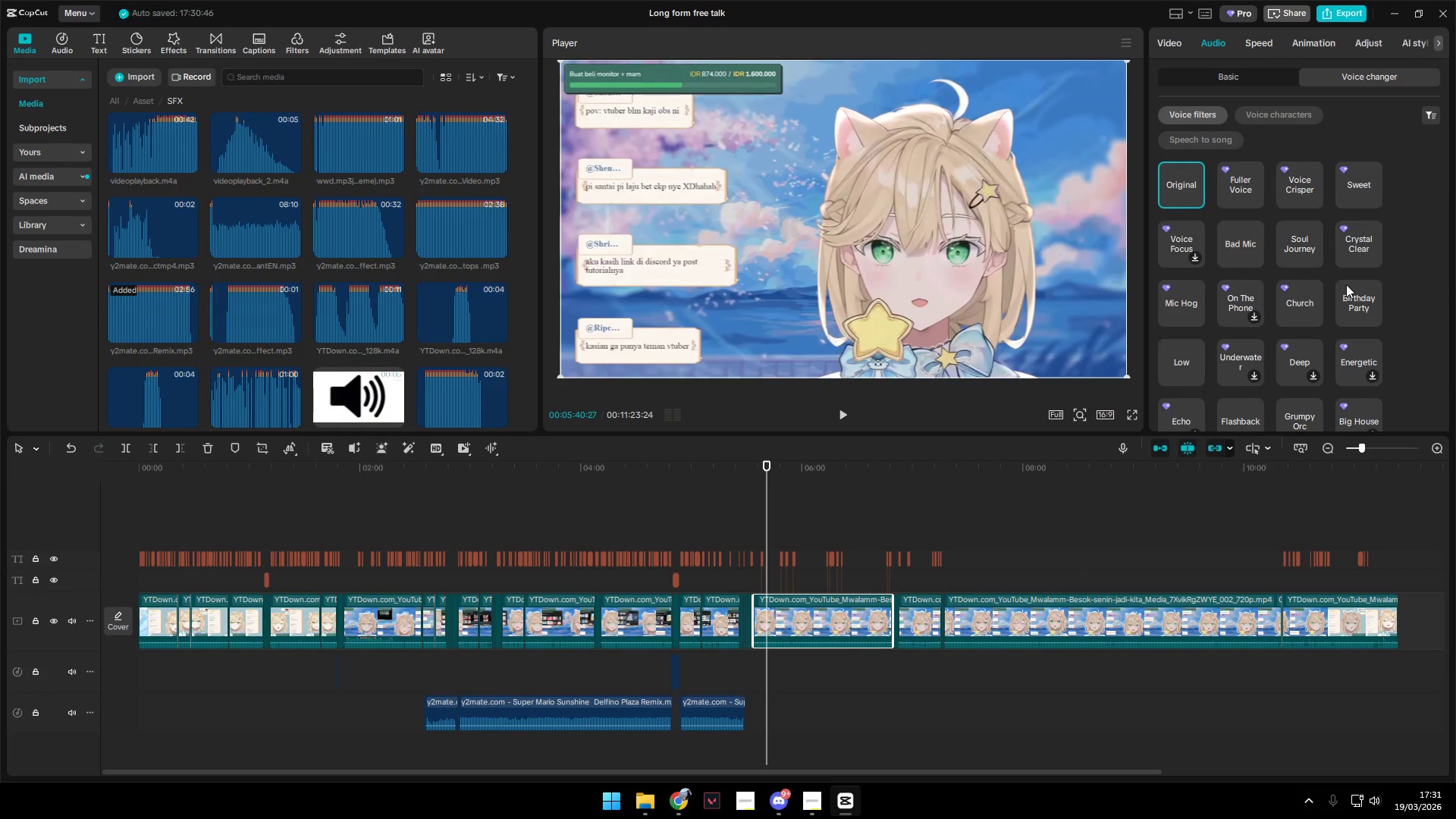 
scroll: coordinate [1339, 341], scroll_direction: down, amount: 3.0
 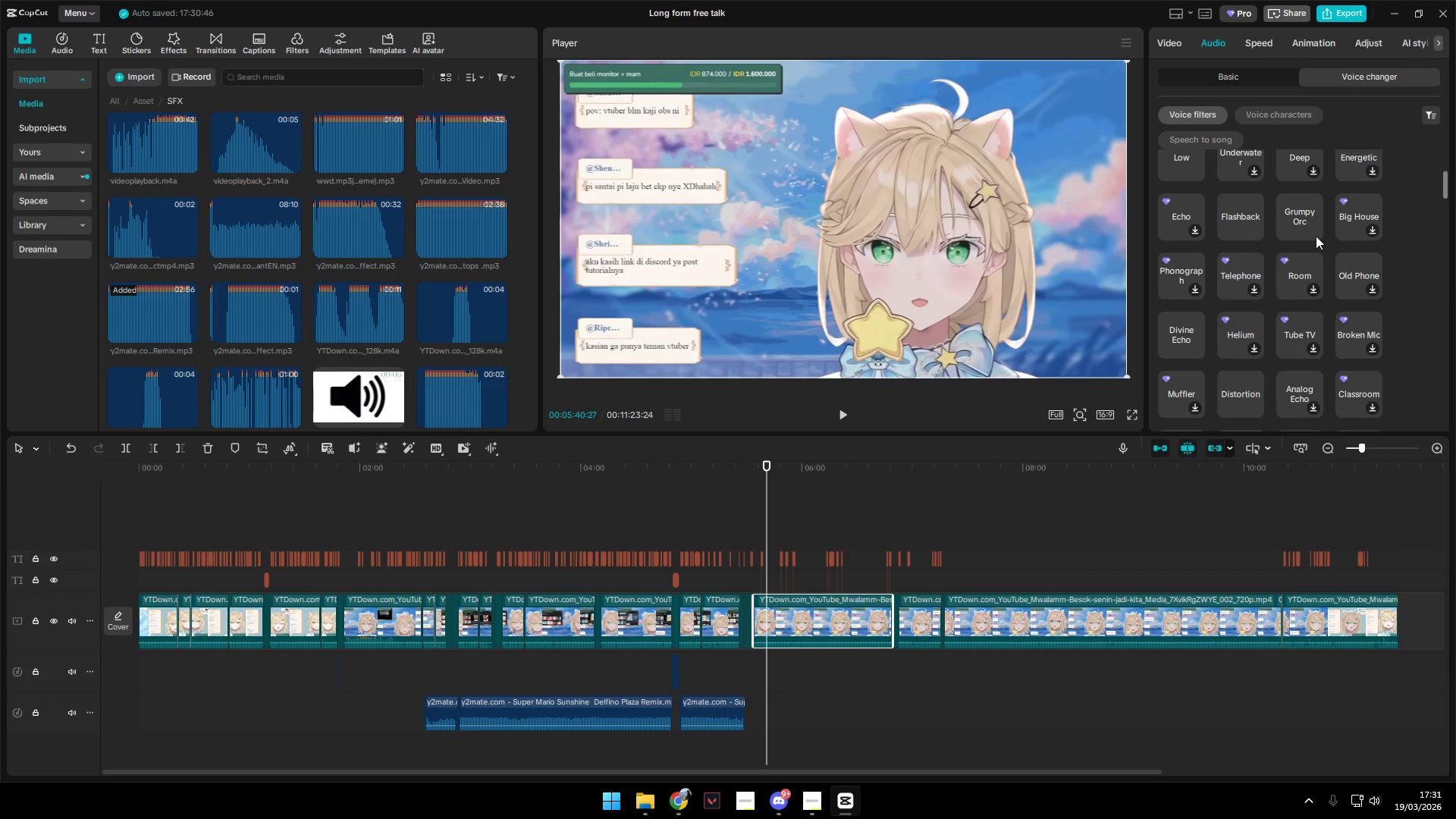 
left_click([1304, 218])
 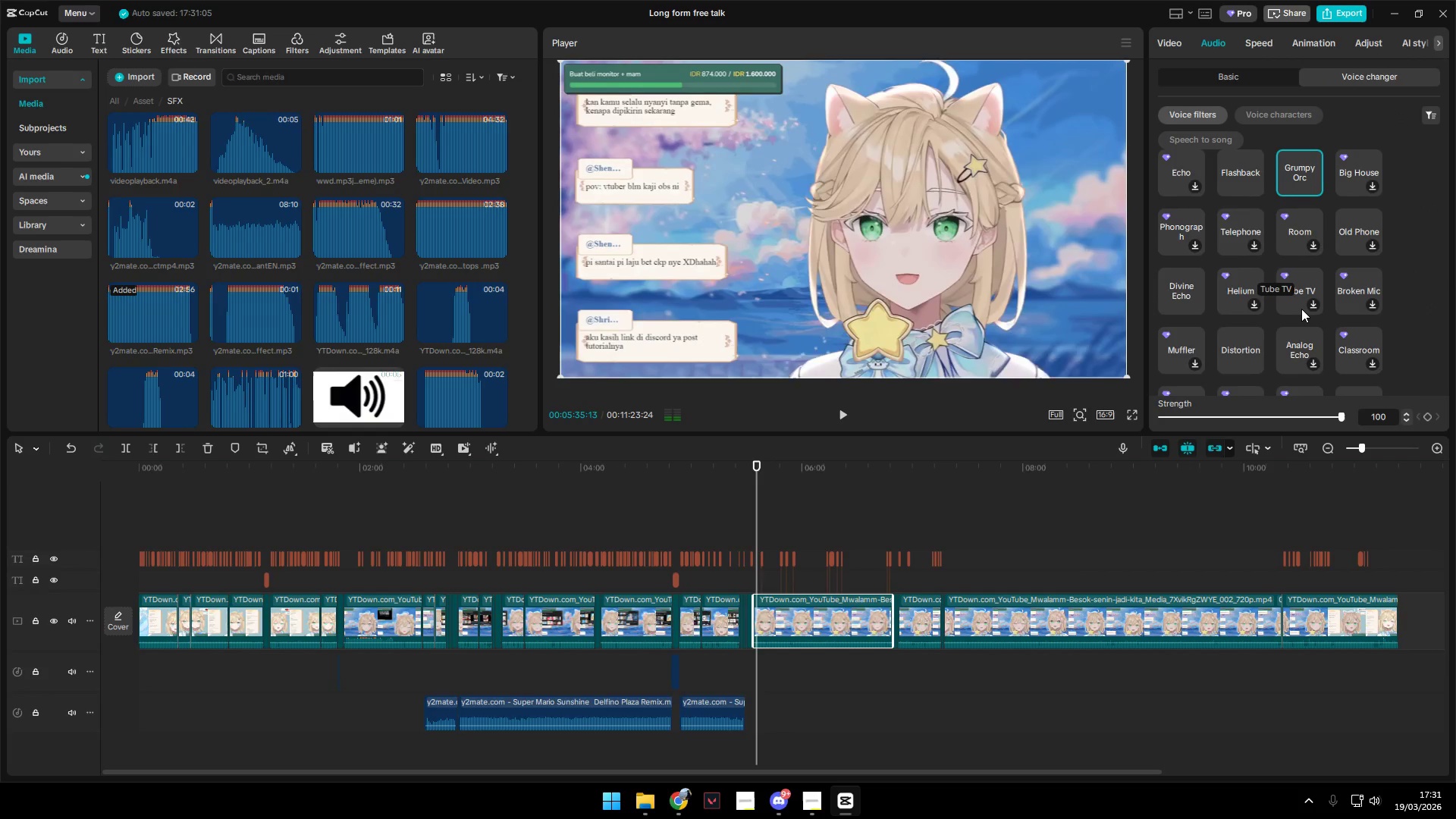 
scroll: coordinate [1301, 312], scroll_direction: down, amount: 1.0
 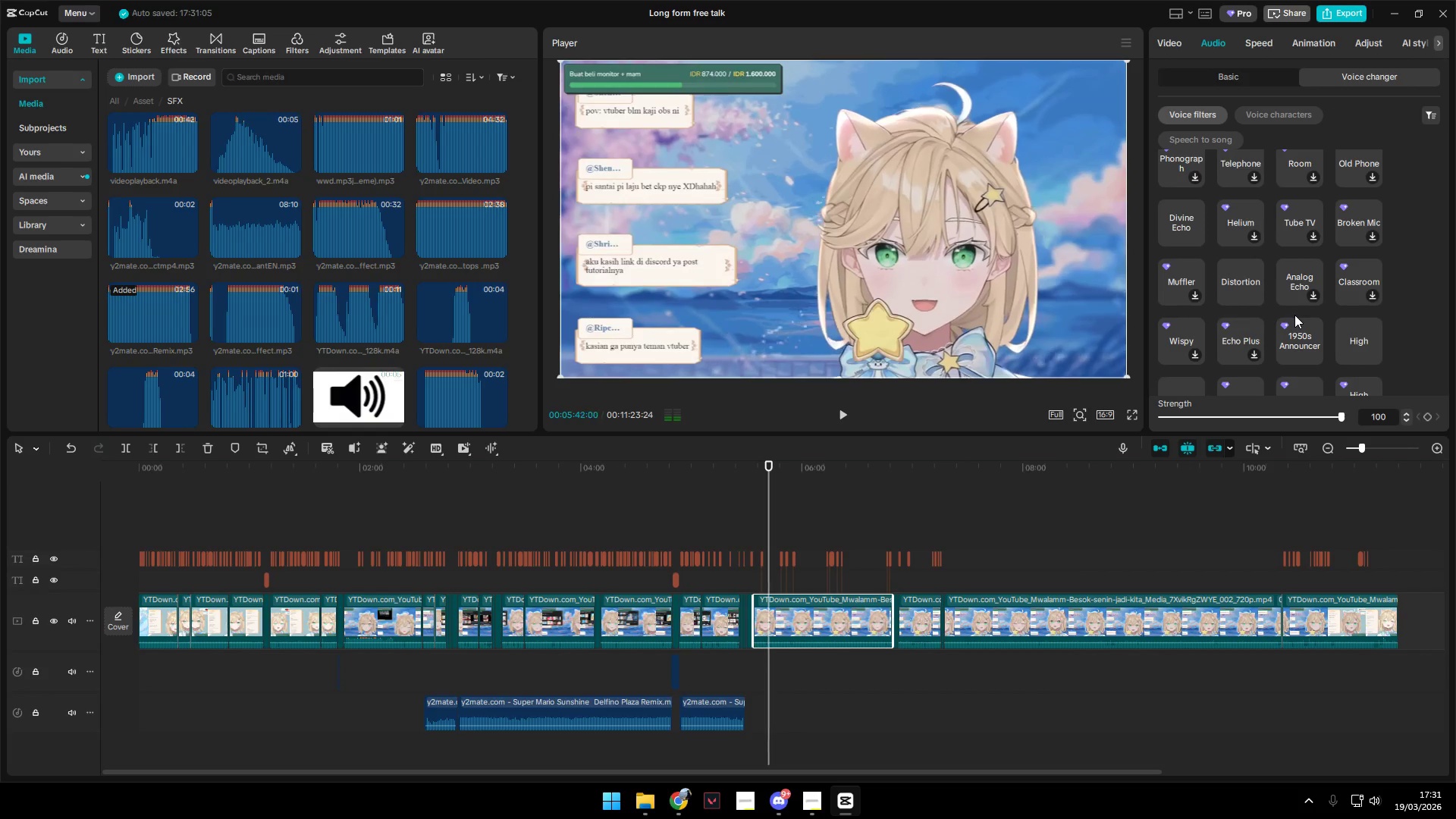 
wait(10.44)
 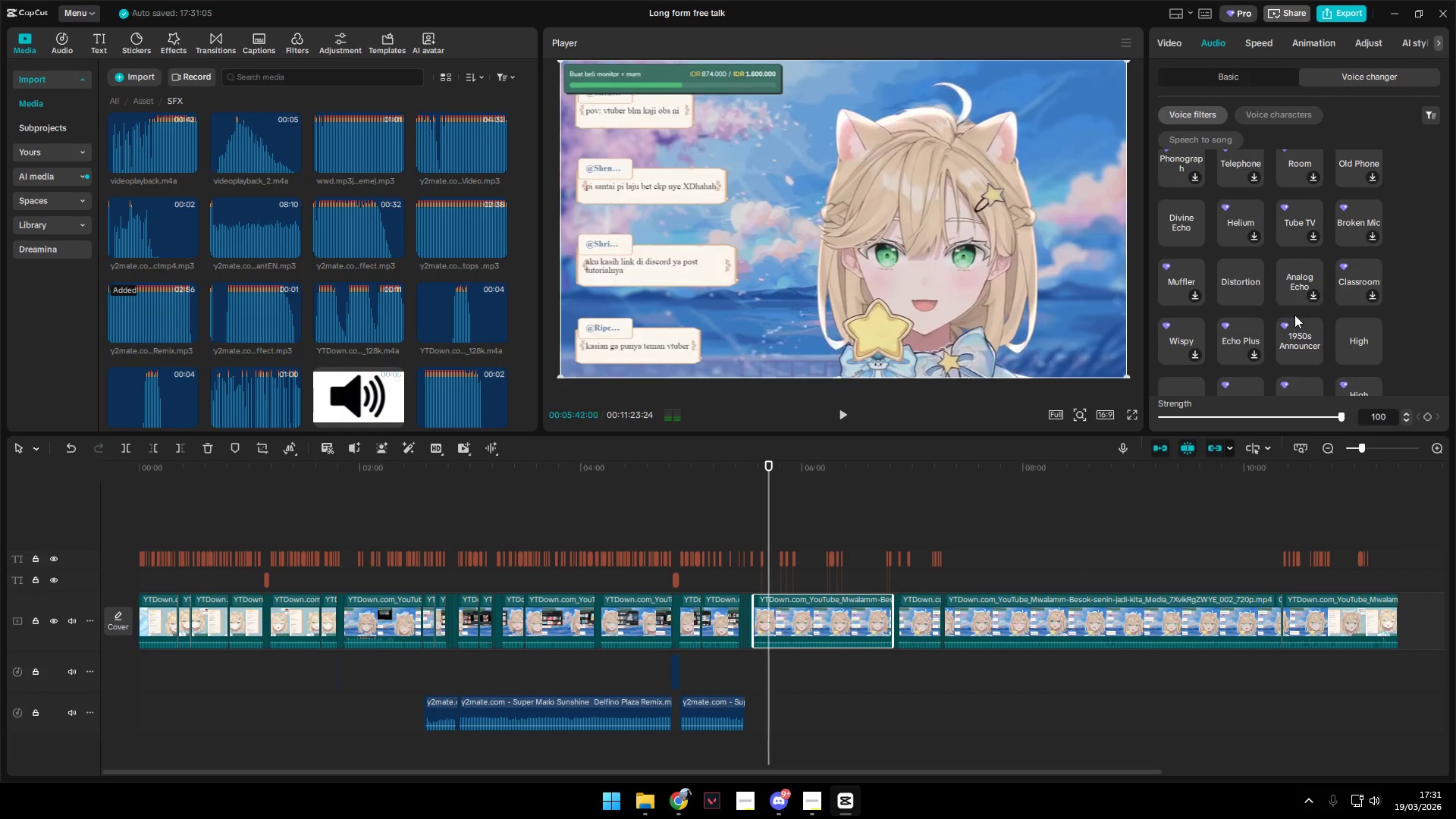 
scroll: coordinate [1265, 325], scroll_direction: up, amount: 8.0
 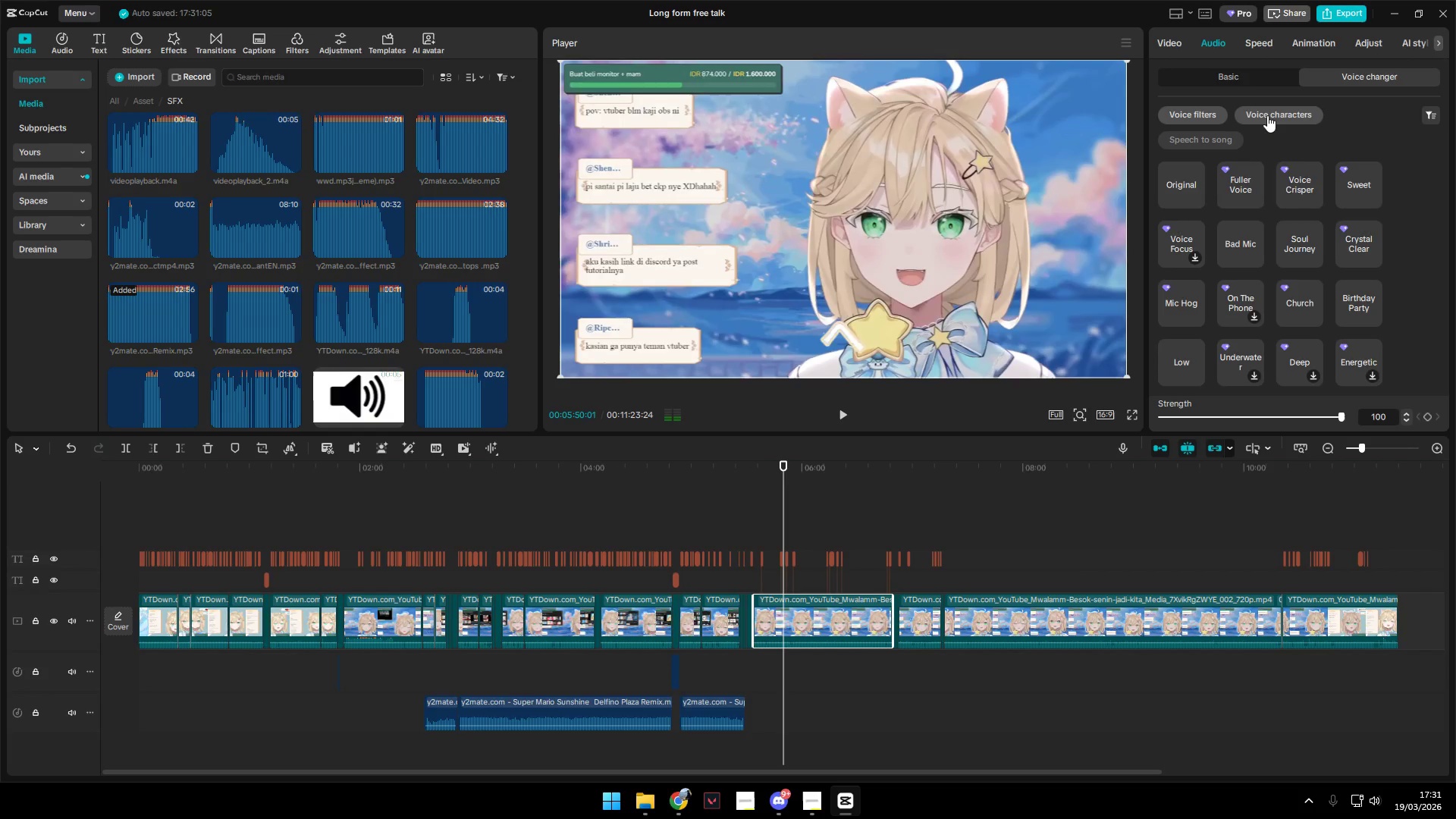 
left_click([1257, 118])
 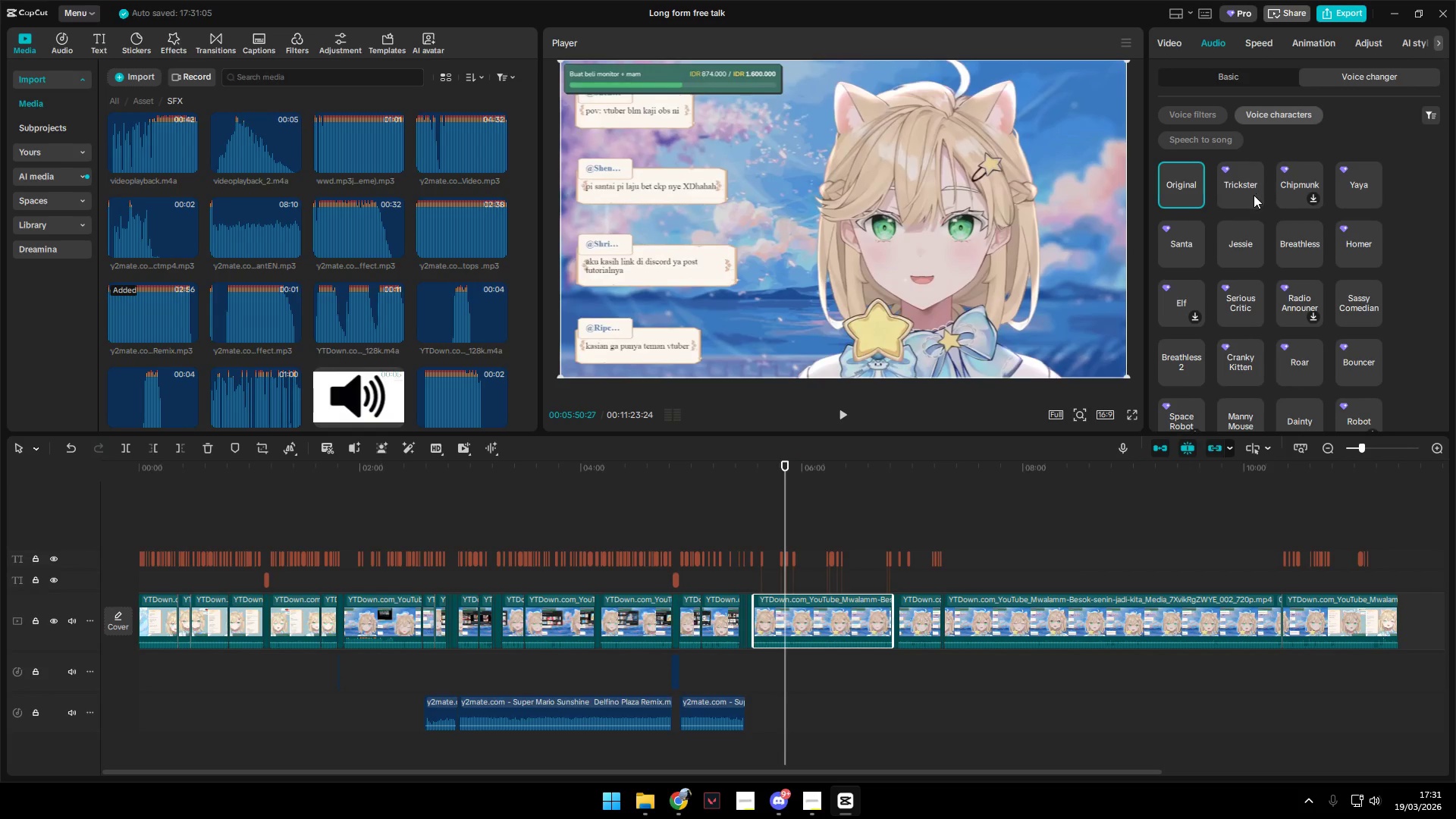 
left_click([1247, 195])
 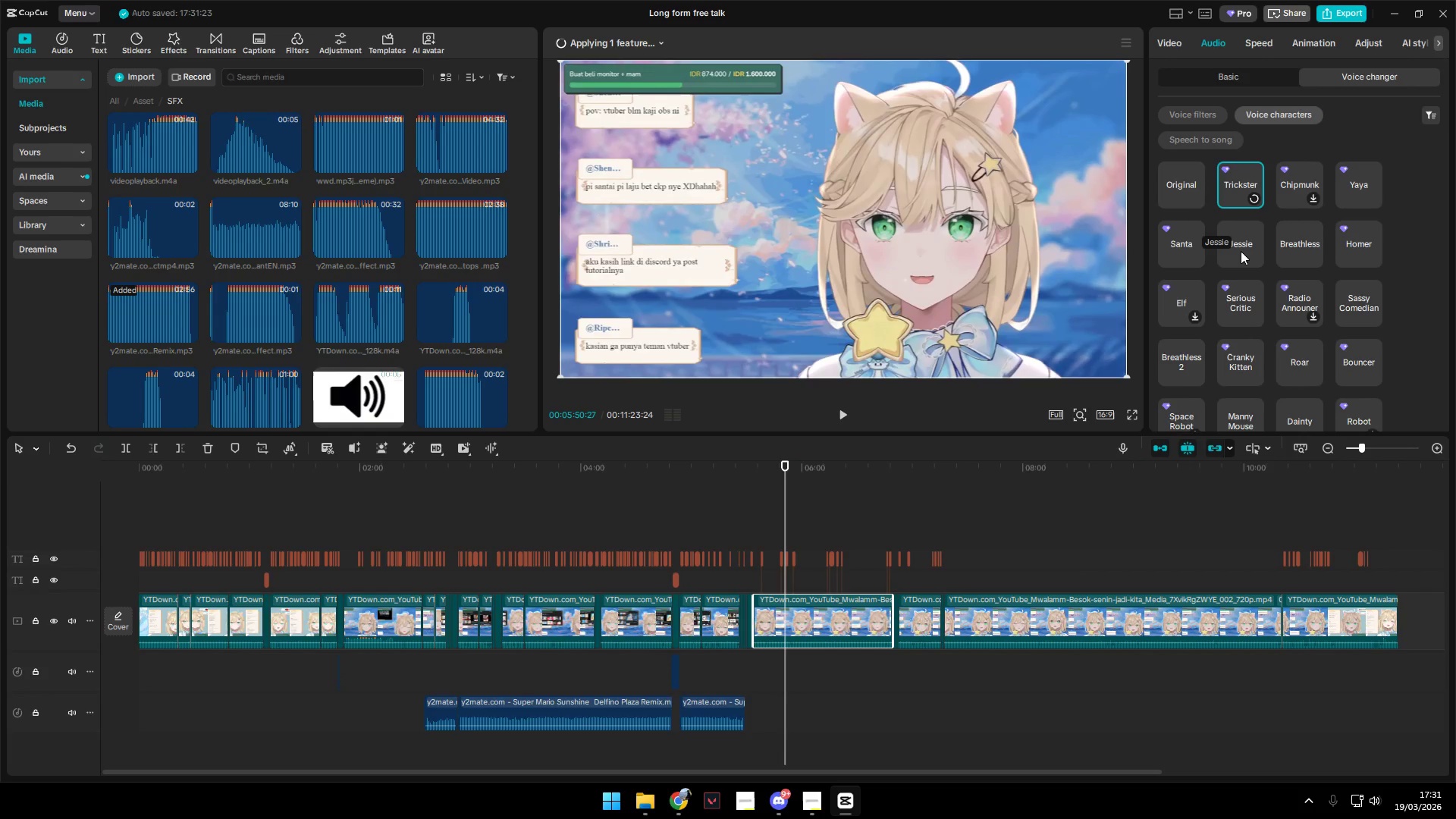 
left_click([1238, 250])
 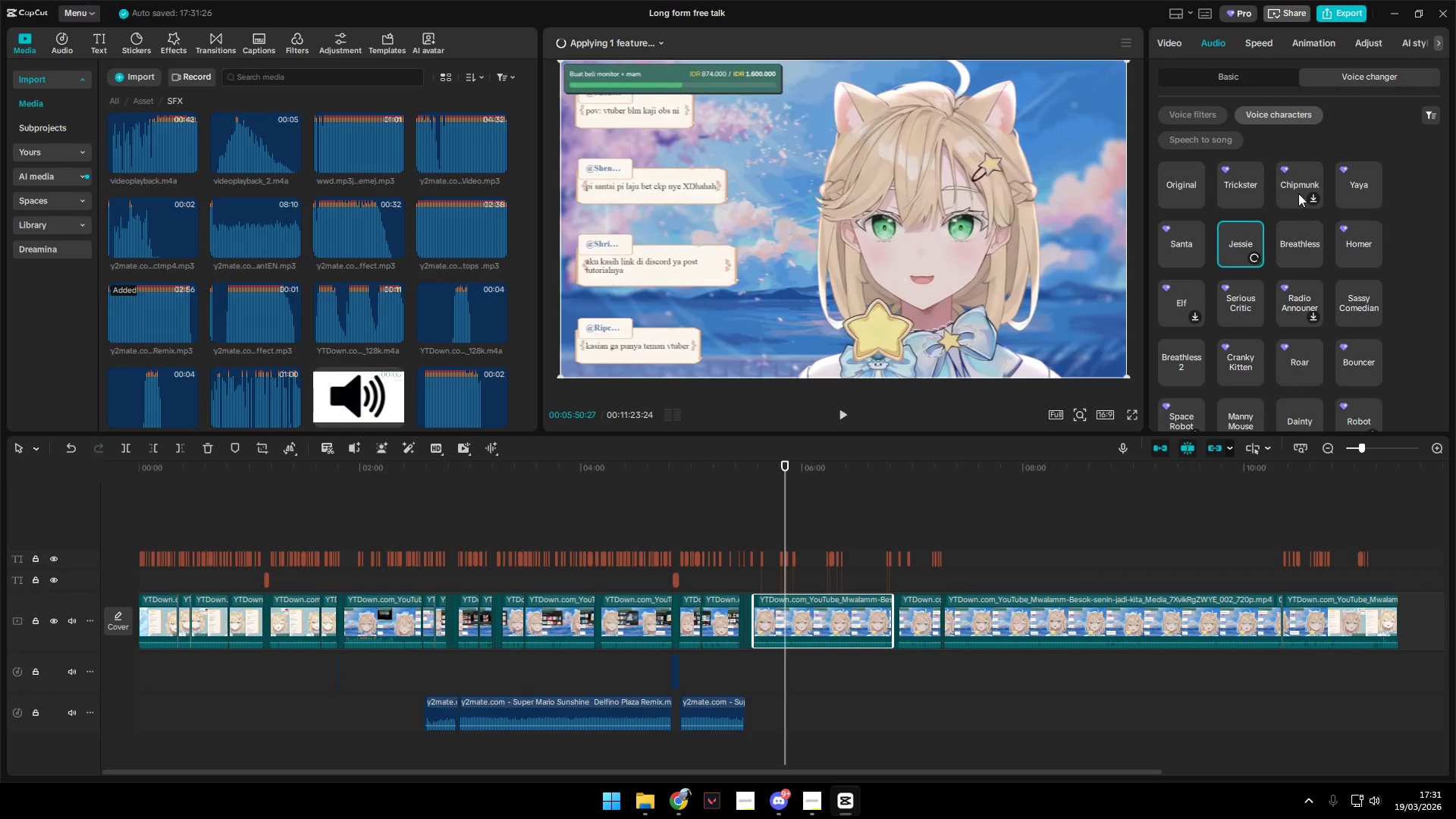 
left_click([1207, 110])
 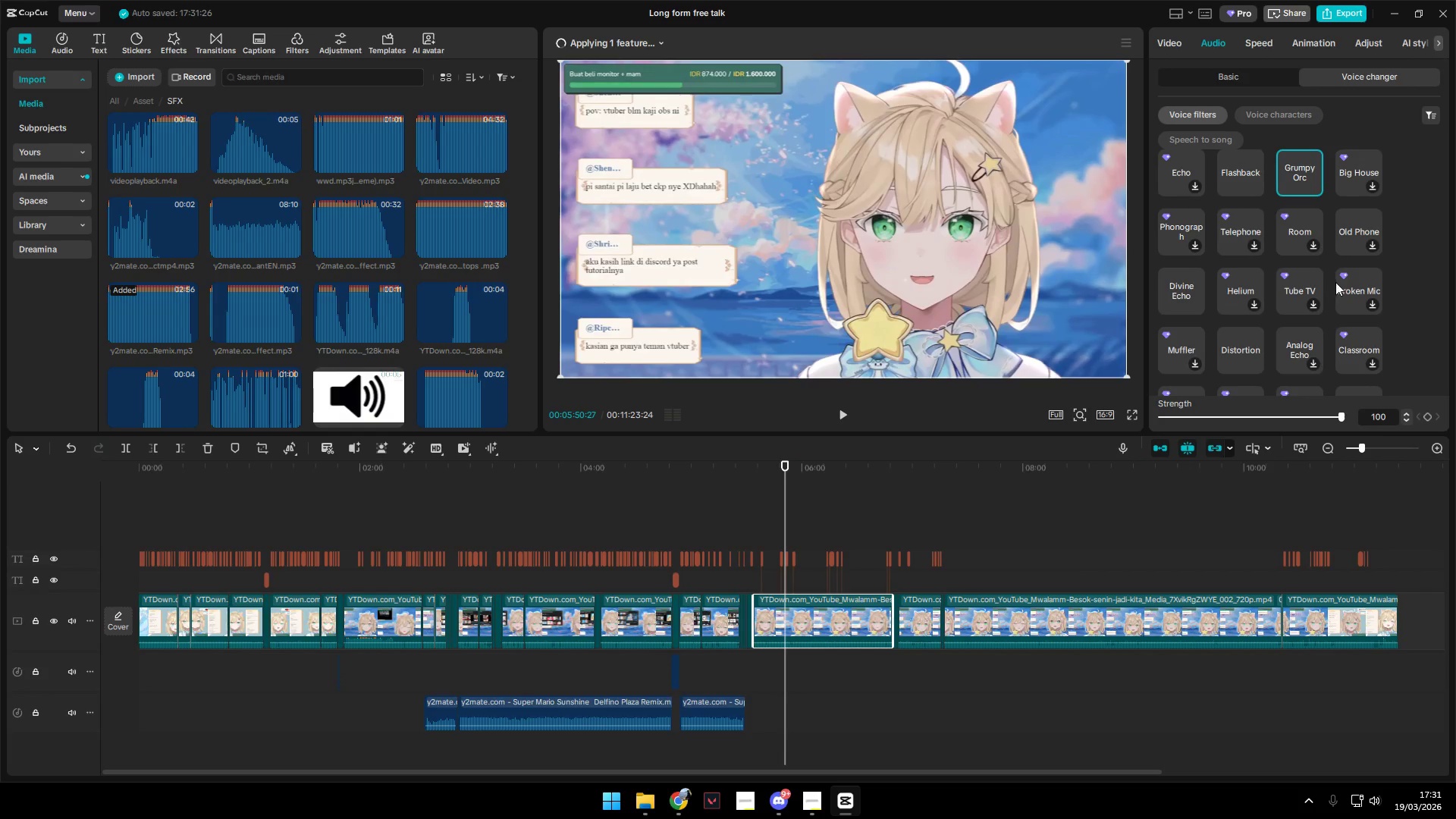 
scroll: coordinate [1337, 282], scroll_direction: down, amount: 2.0
 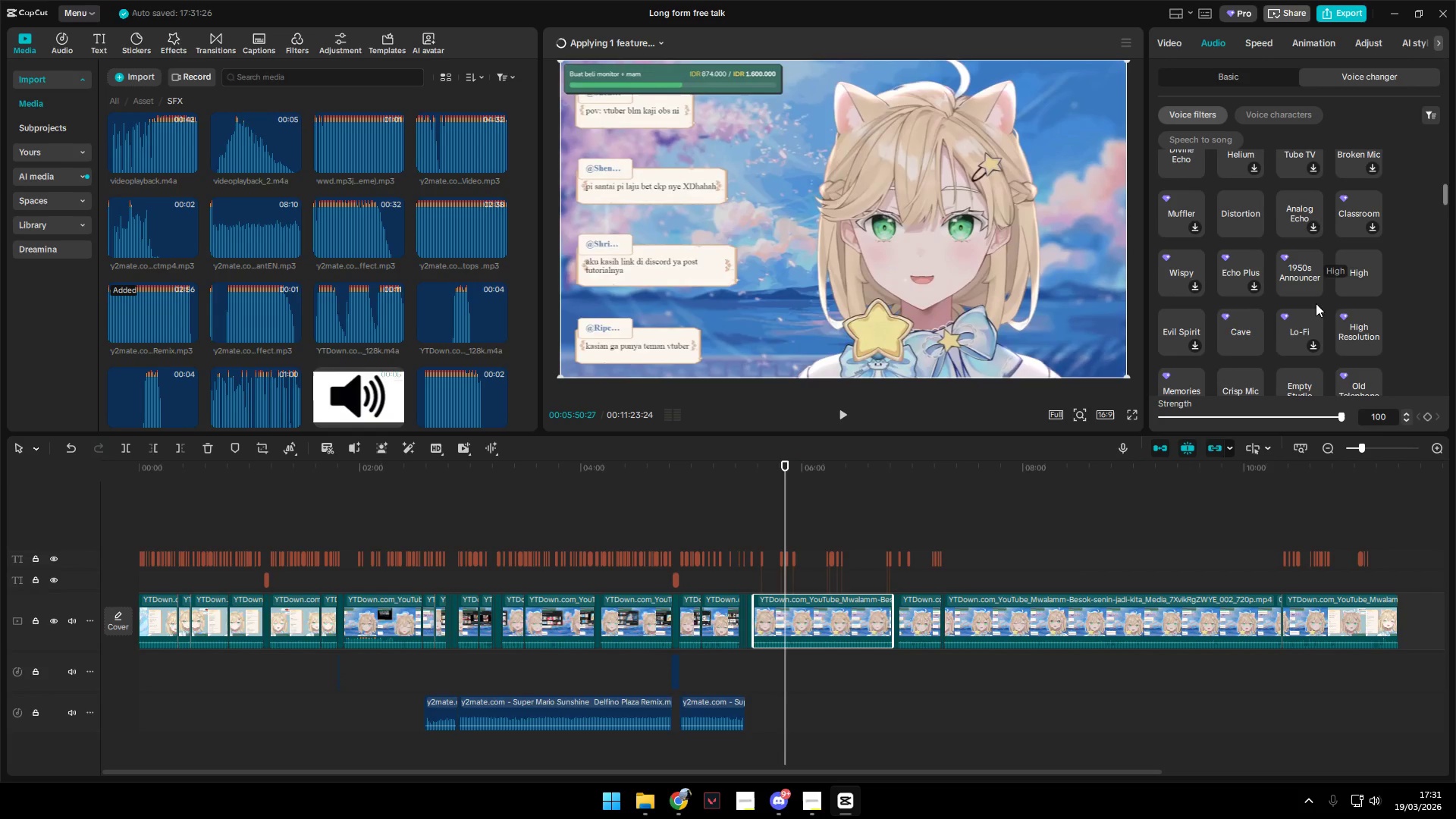 
left_click([1306, 319])
 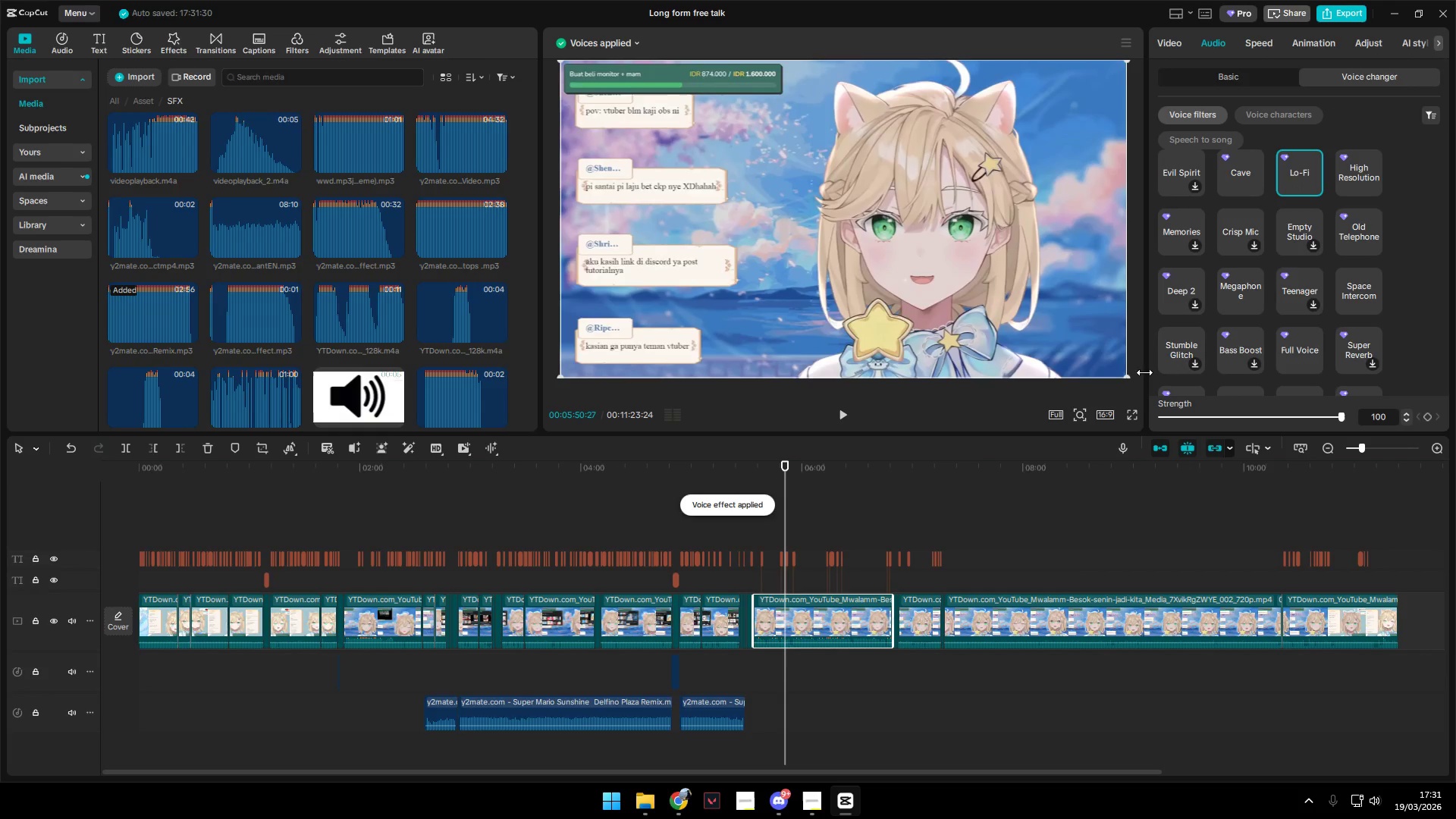 
left_click([846, 410])
 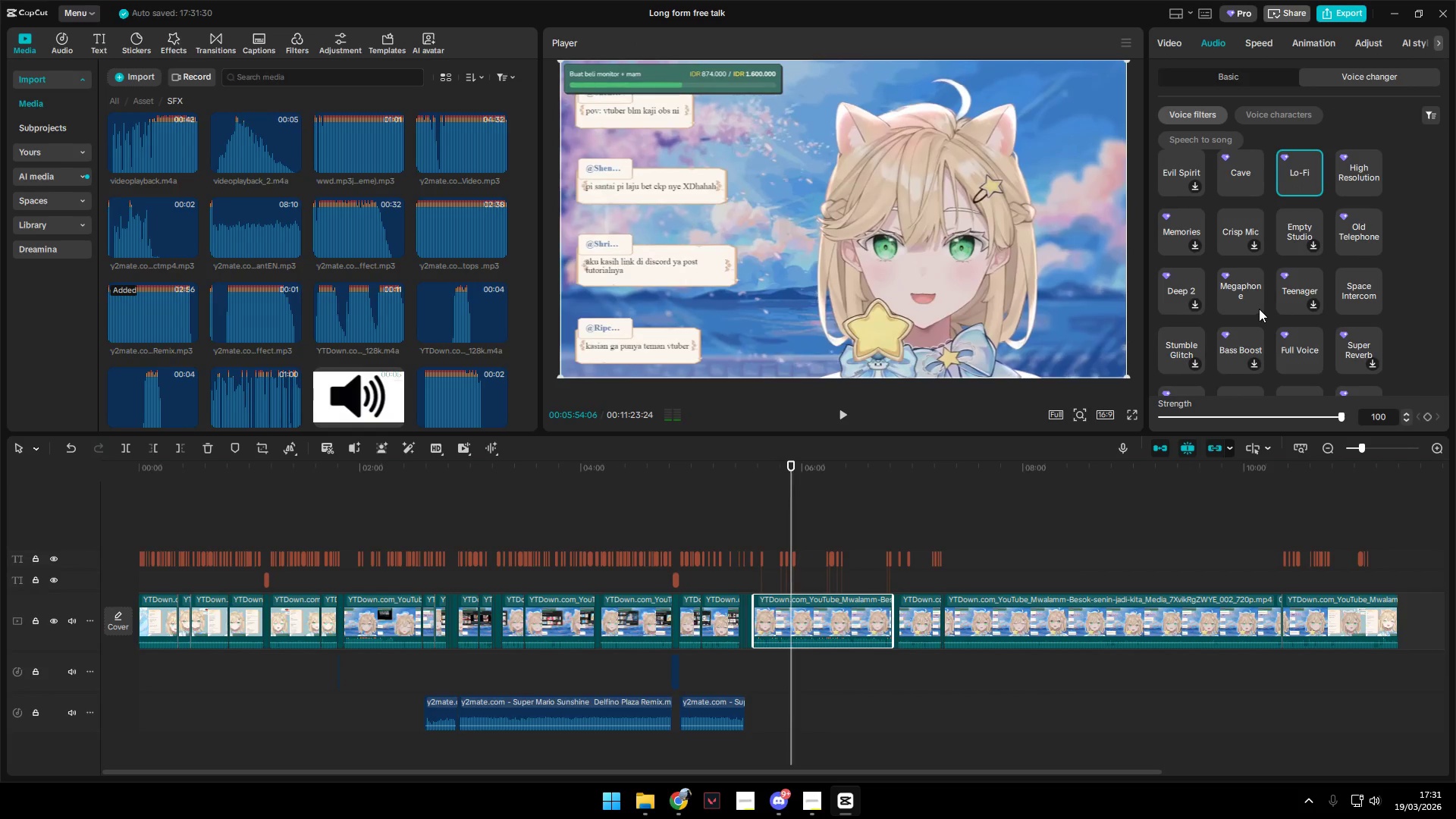 
scroll: coordinate [1257, 307], scroll_direction: up, amount: 2.0
 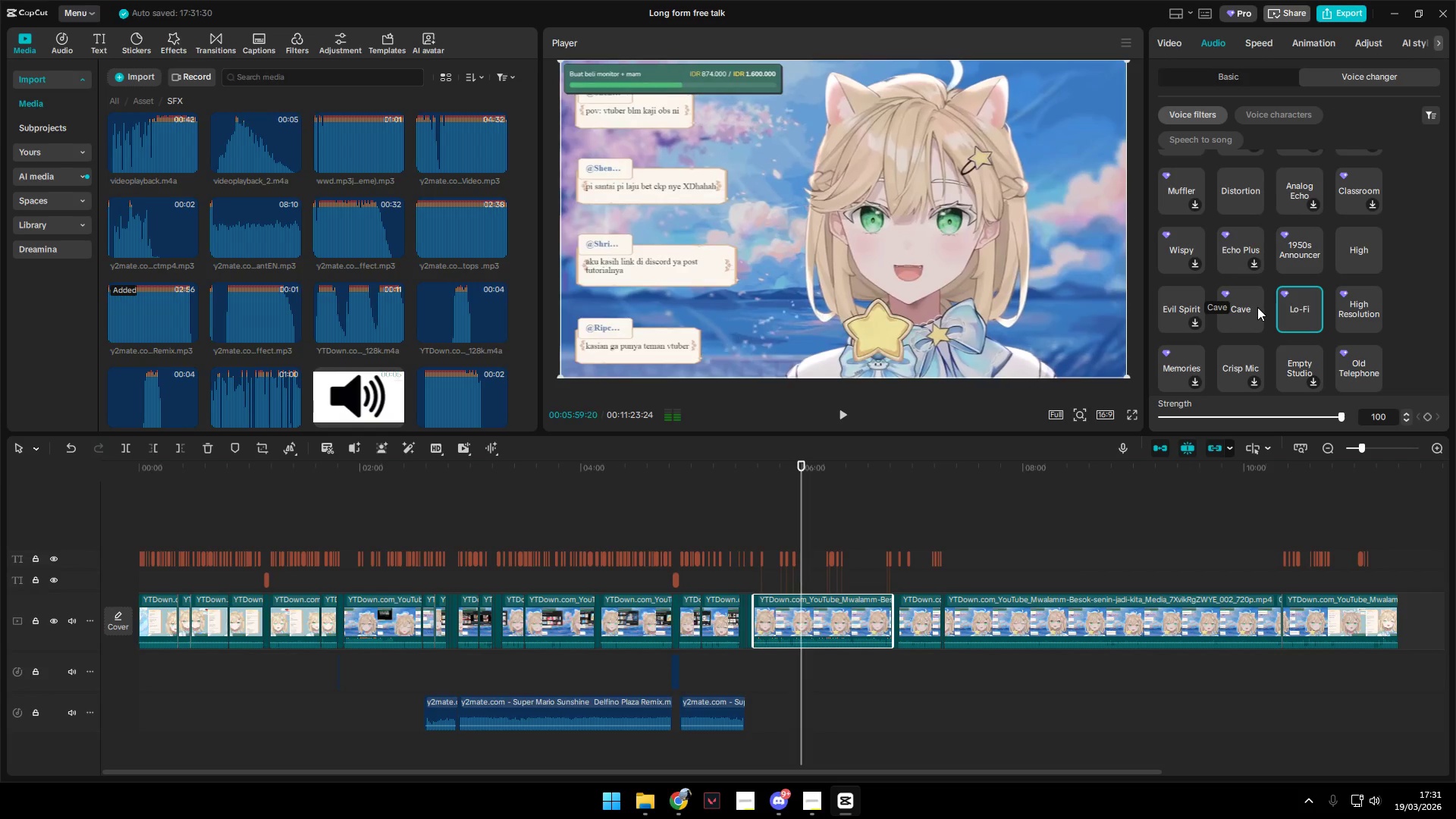 
left_click([1253, 306])
 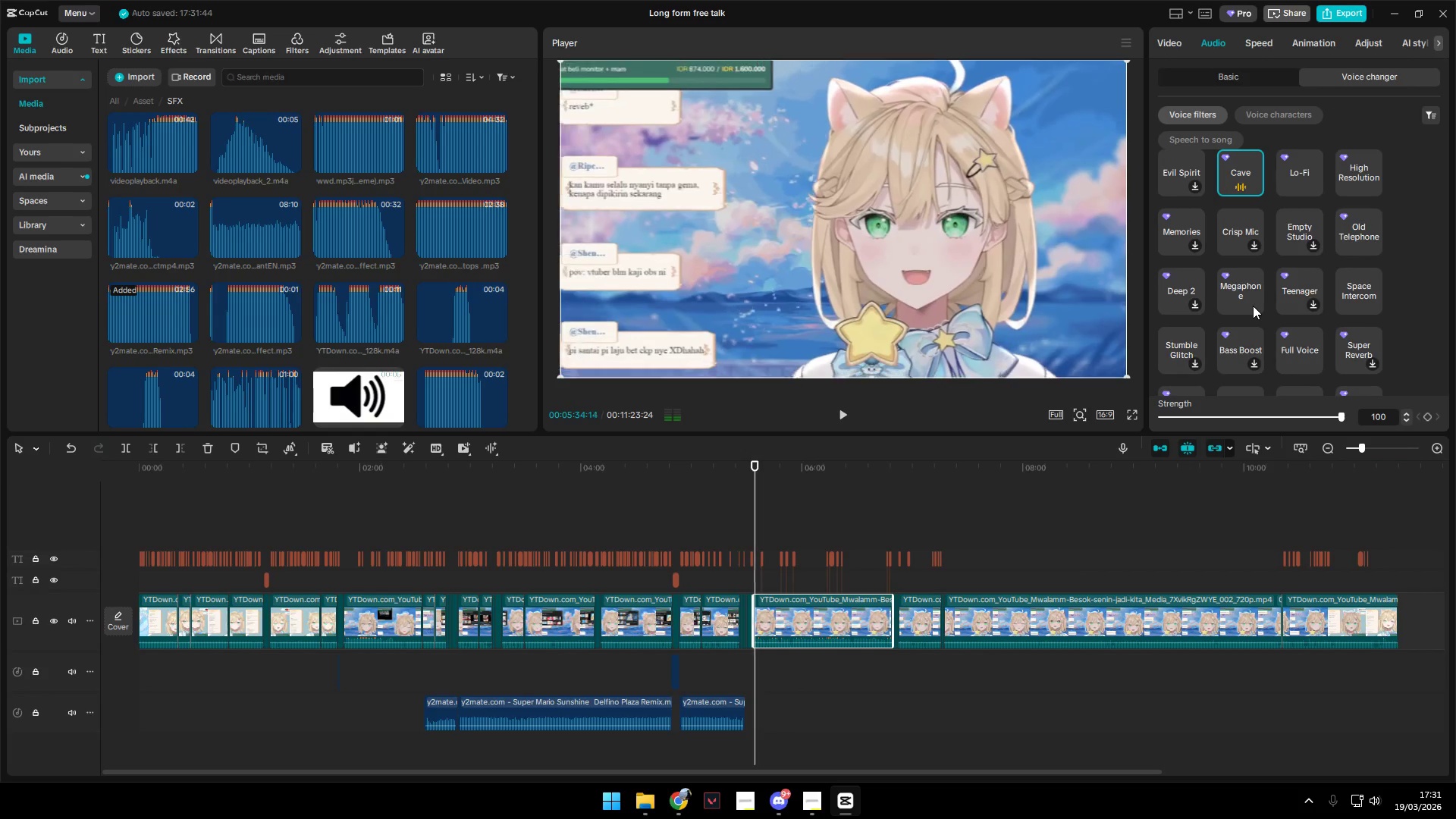 
scroll: coordinate [1257, 307], scroll_direction: up, amount: 2.0
 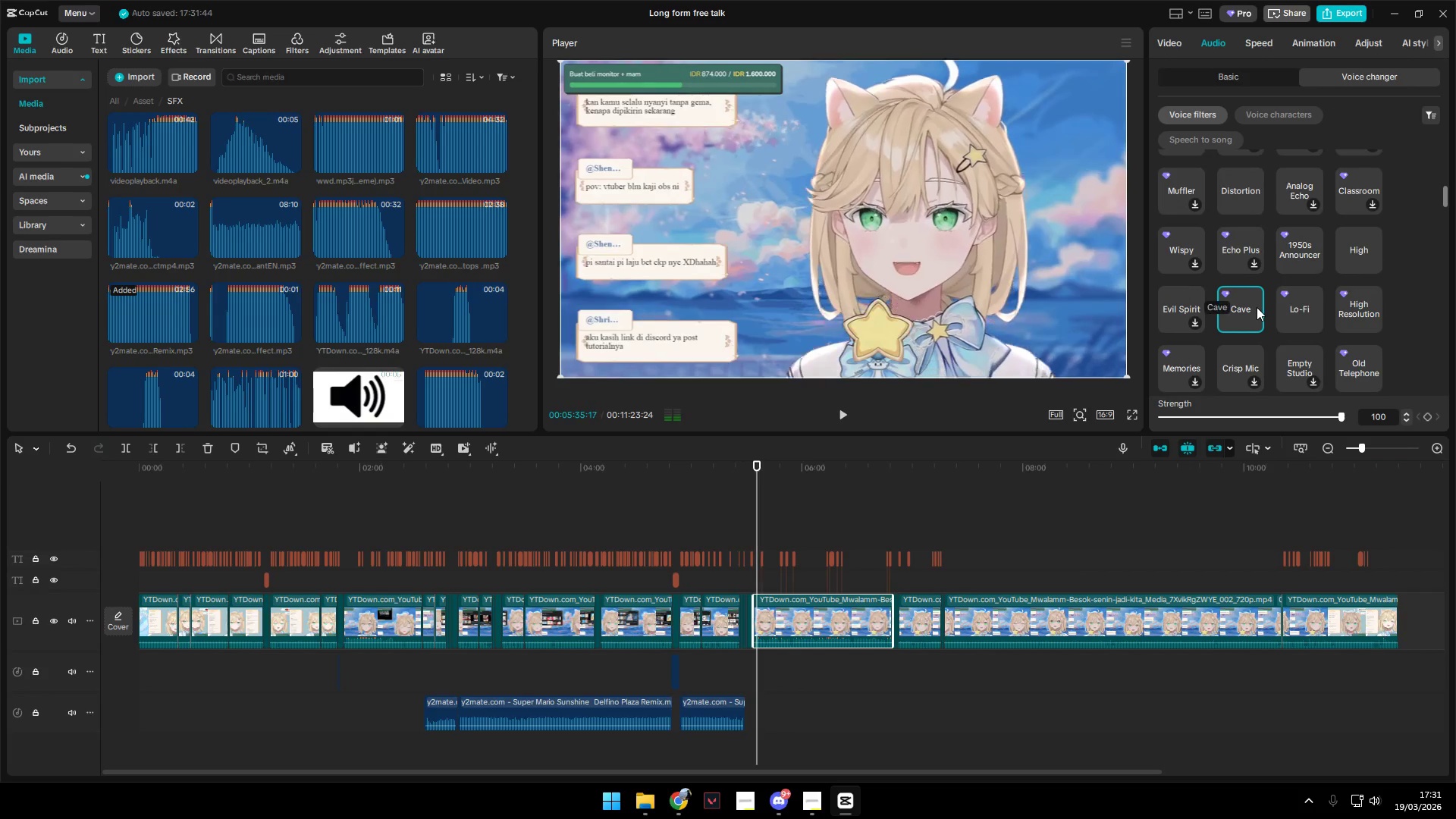 
scroll: coordinate [1257, 307], scroll_direction: down, amount: 2.0
 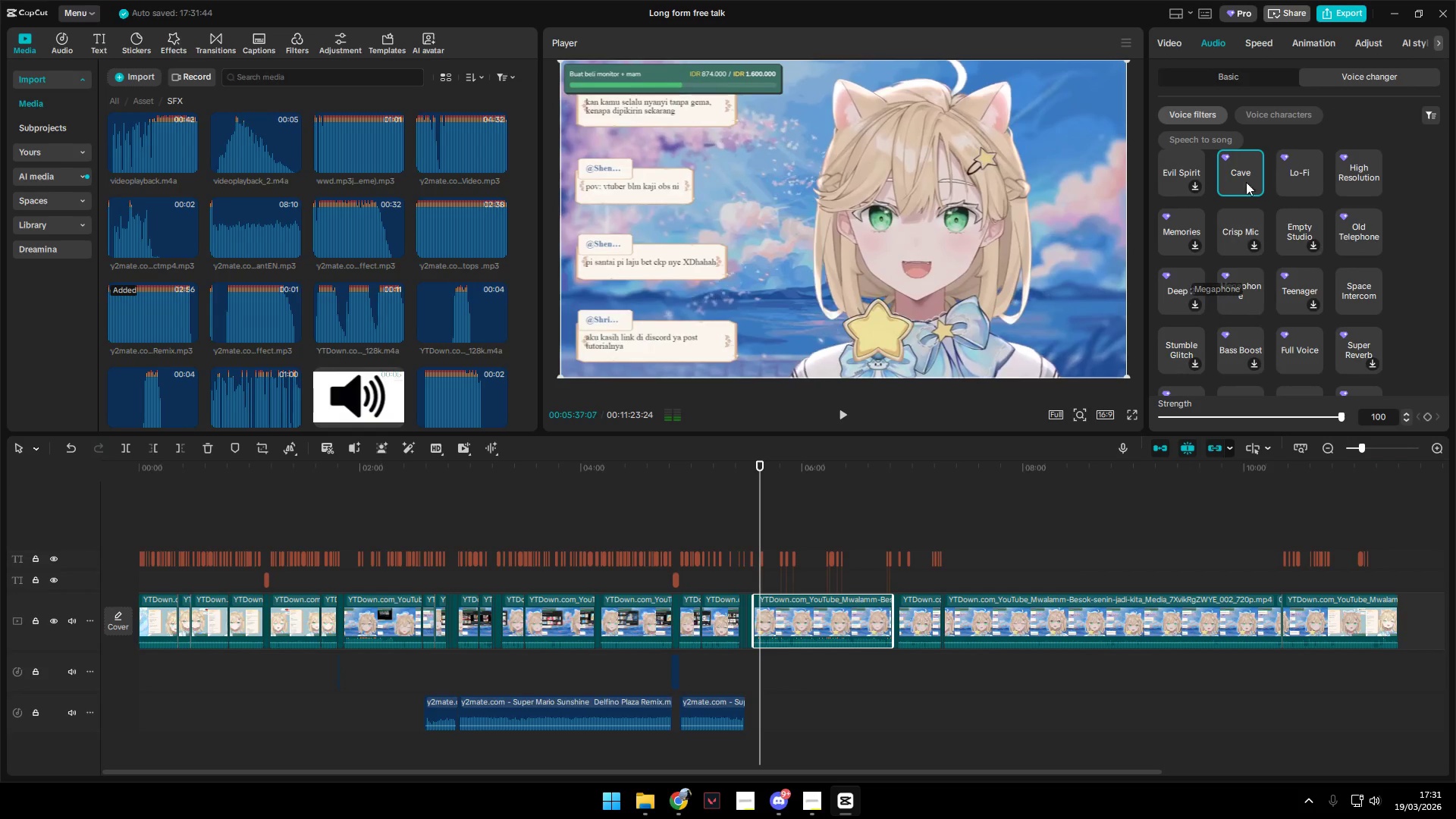 
left_click([1351, 83])
 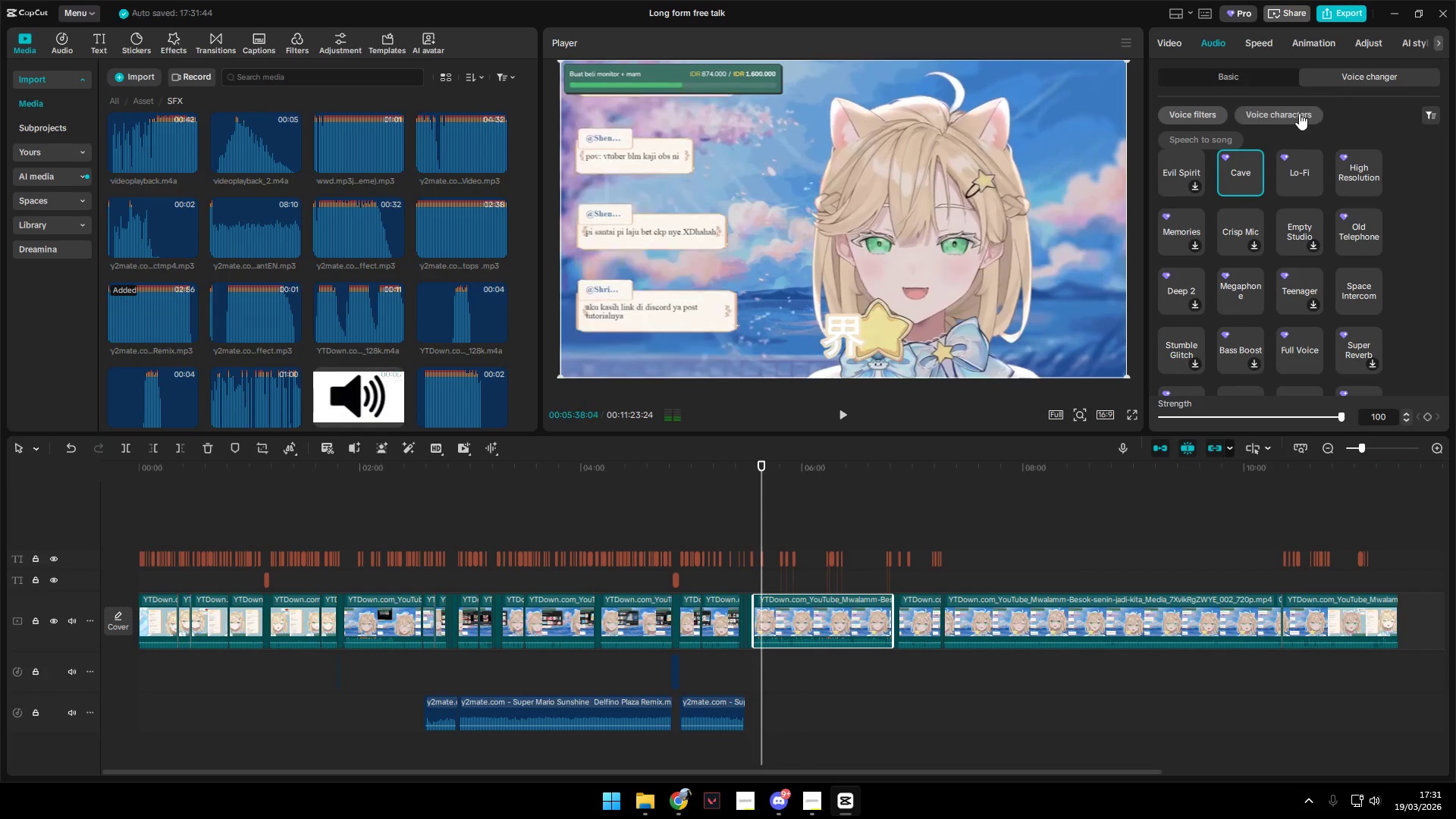 
left_click([1295, 115])
 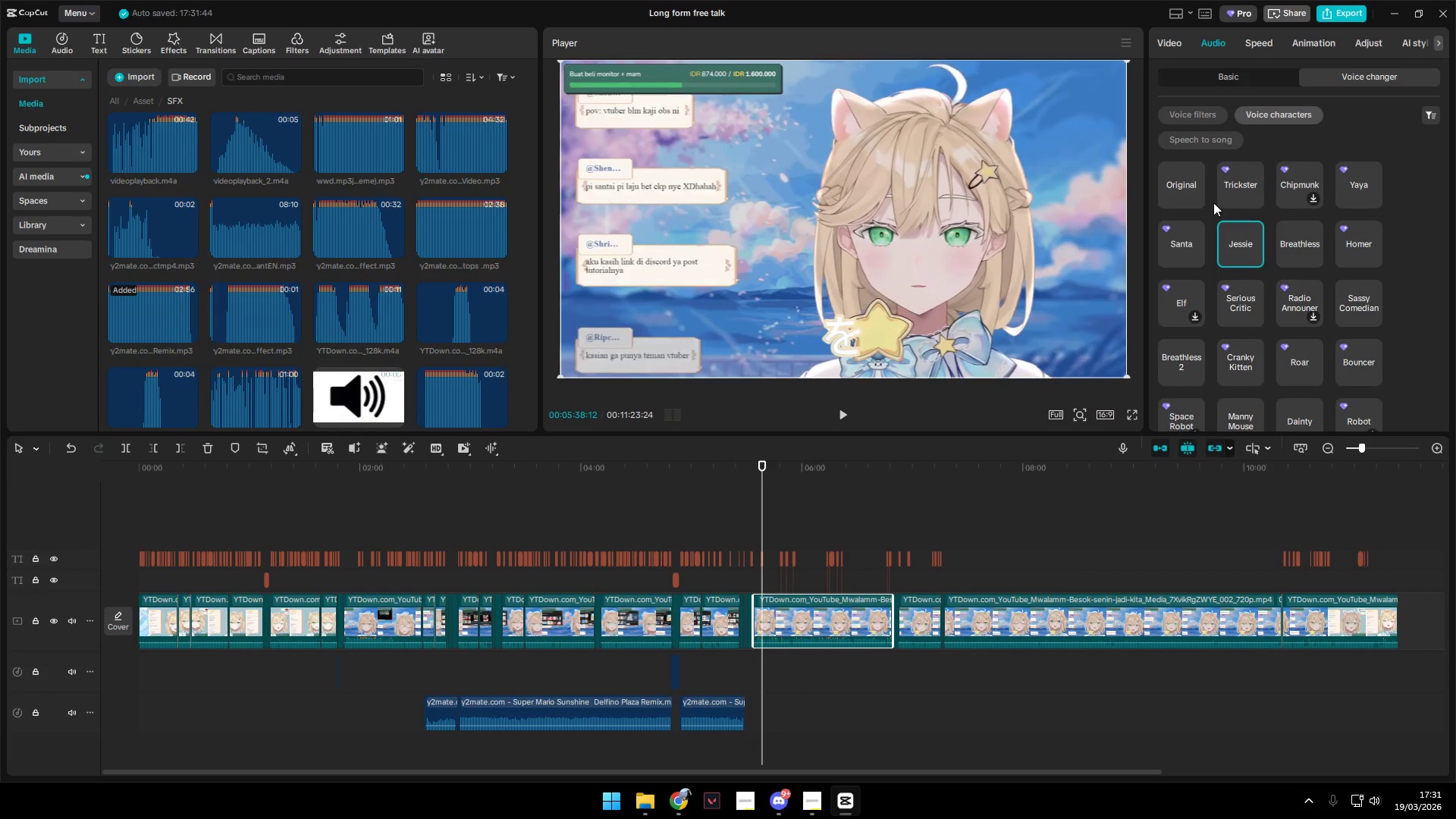 
left_click([1191, 191])
 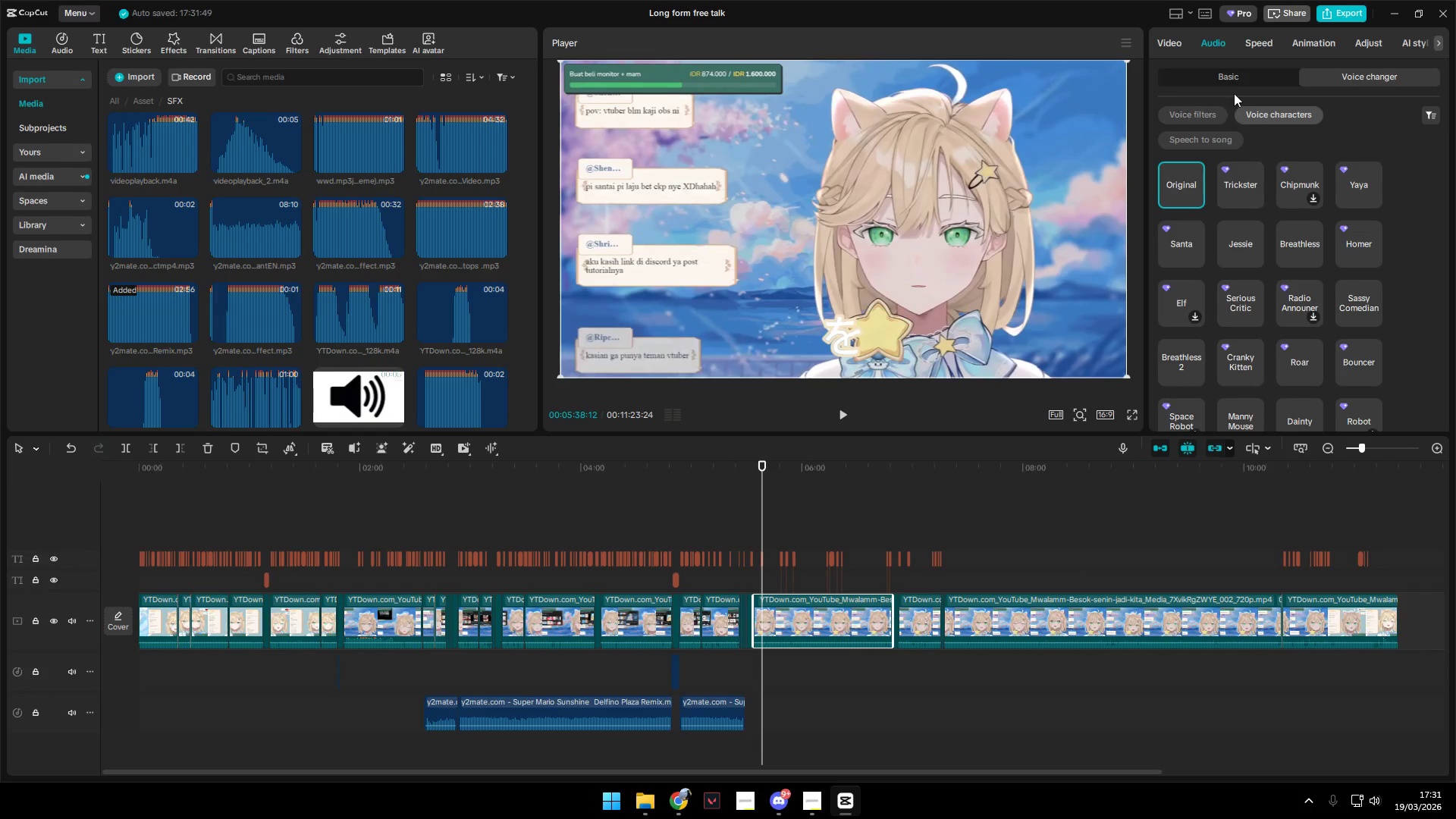 
left_click([1242, 78])
 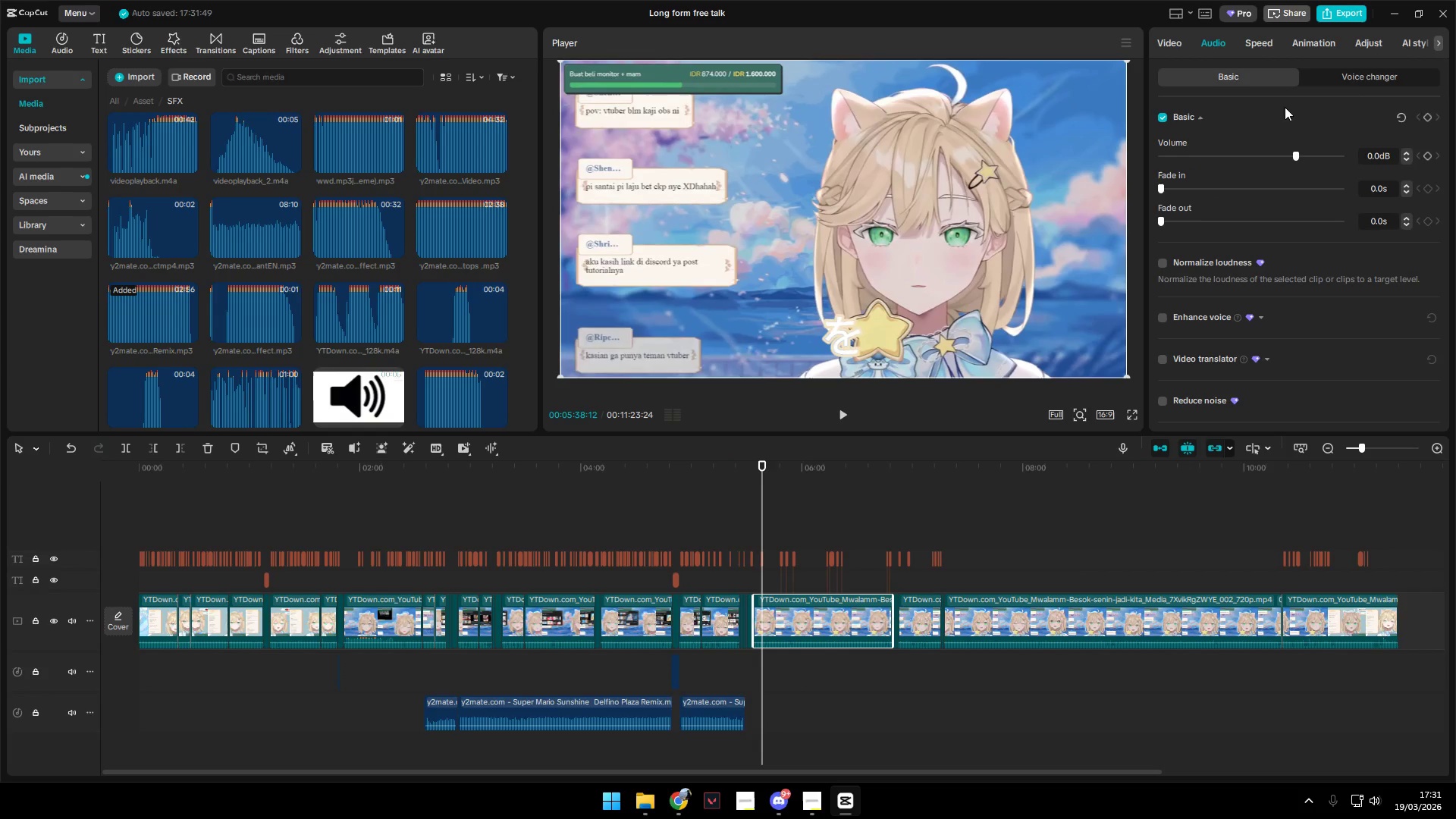 
left_click([1351, 78])
 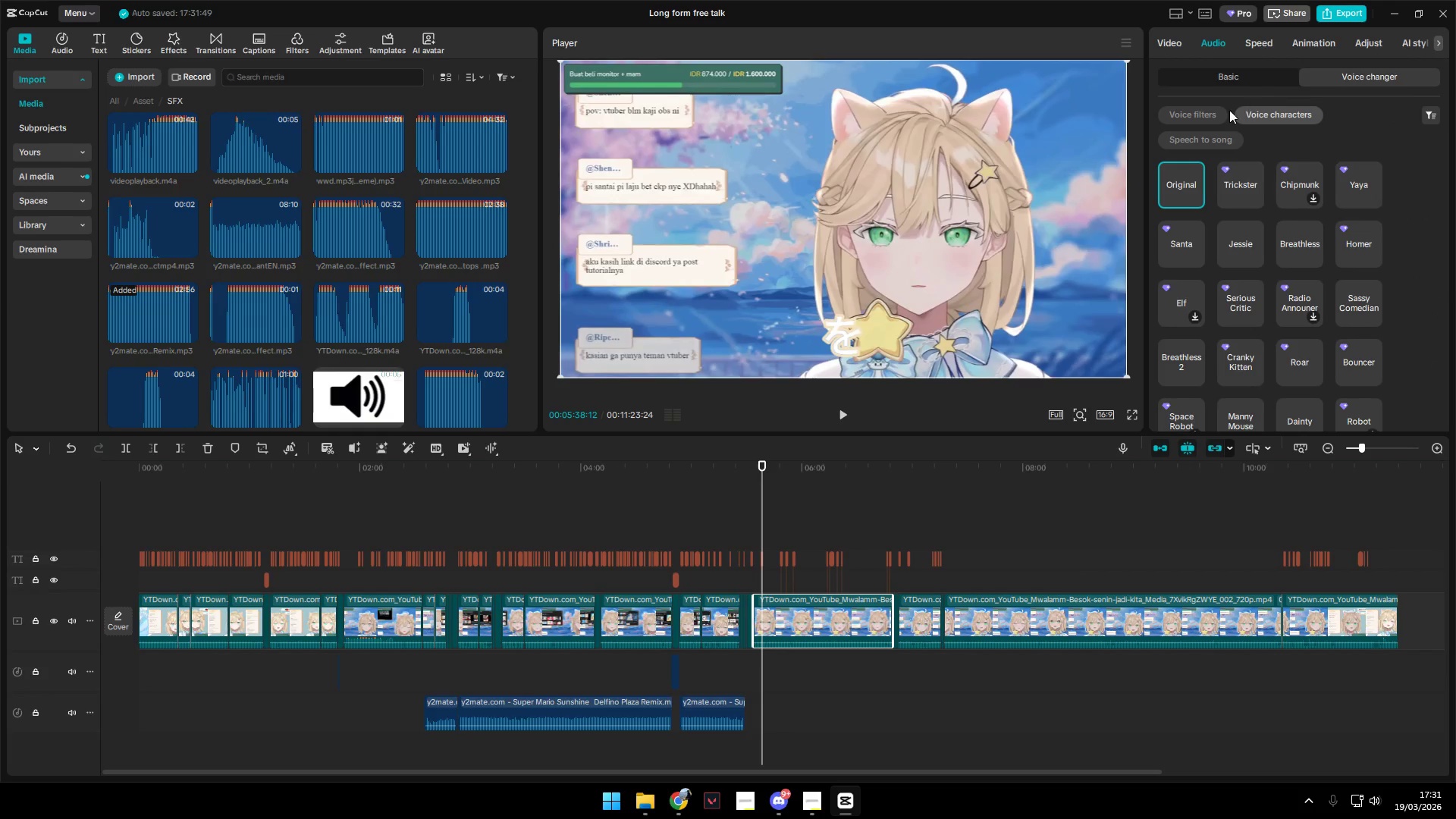 
left_click([1216, 114])
 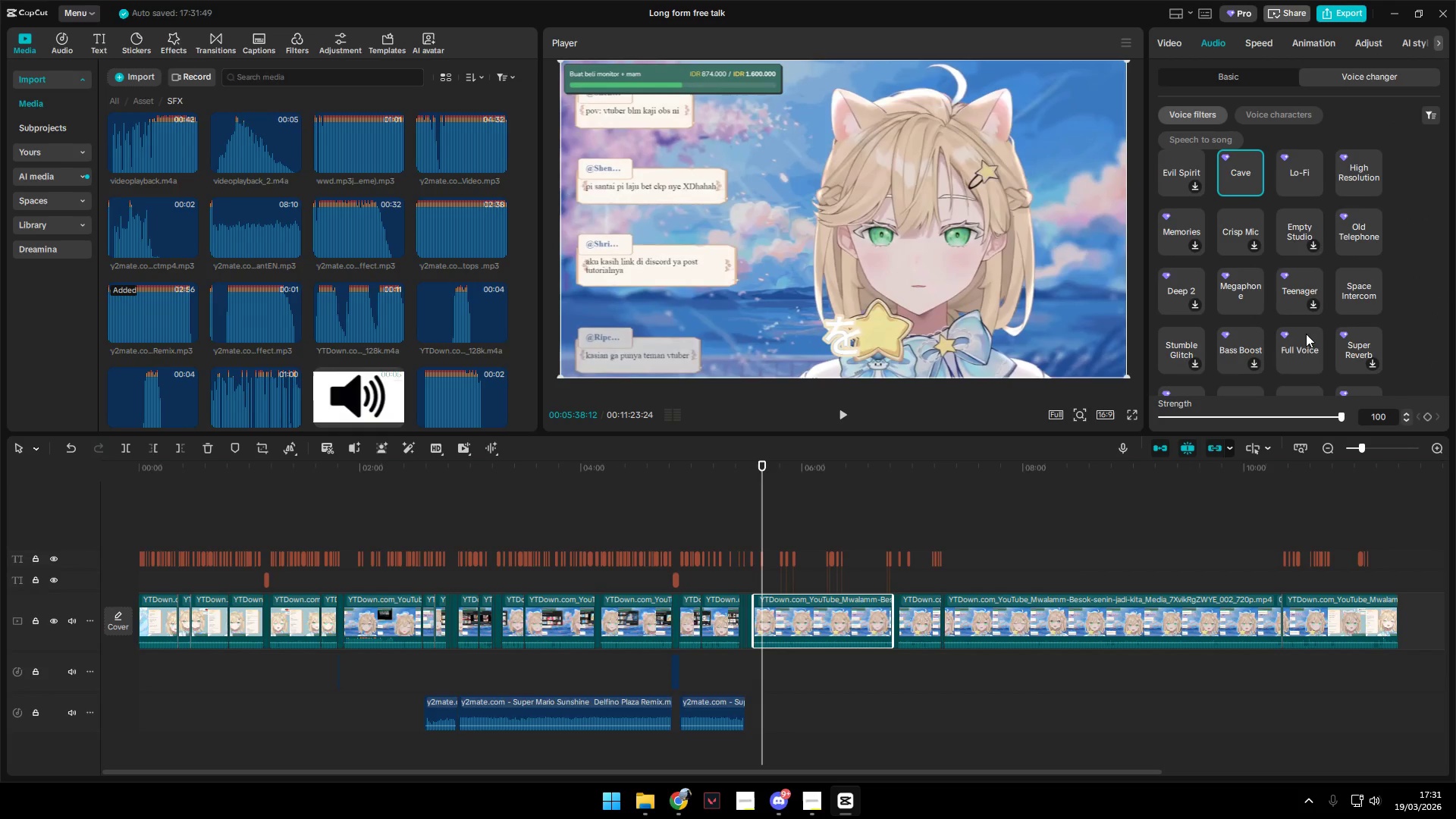 
scroll: coordinate [1310, 346], scroll_direction: down, amount: 3.0
 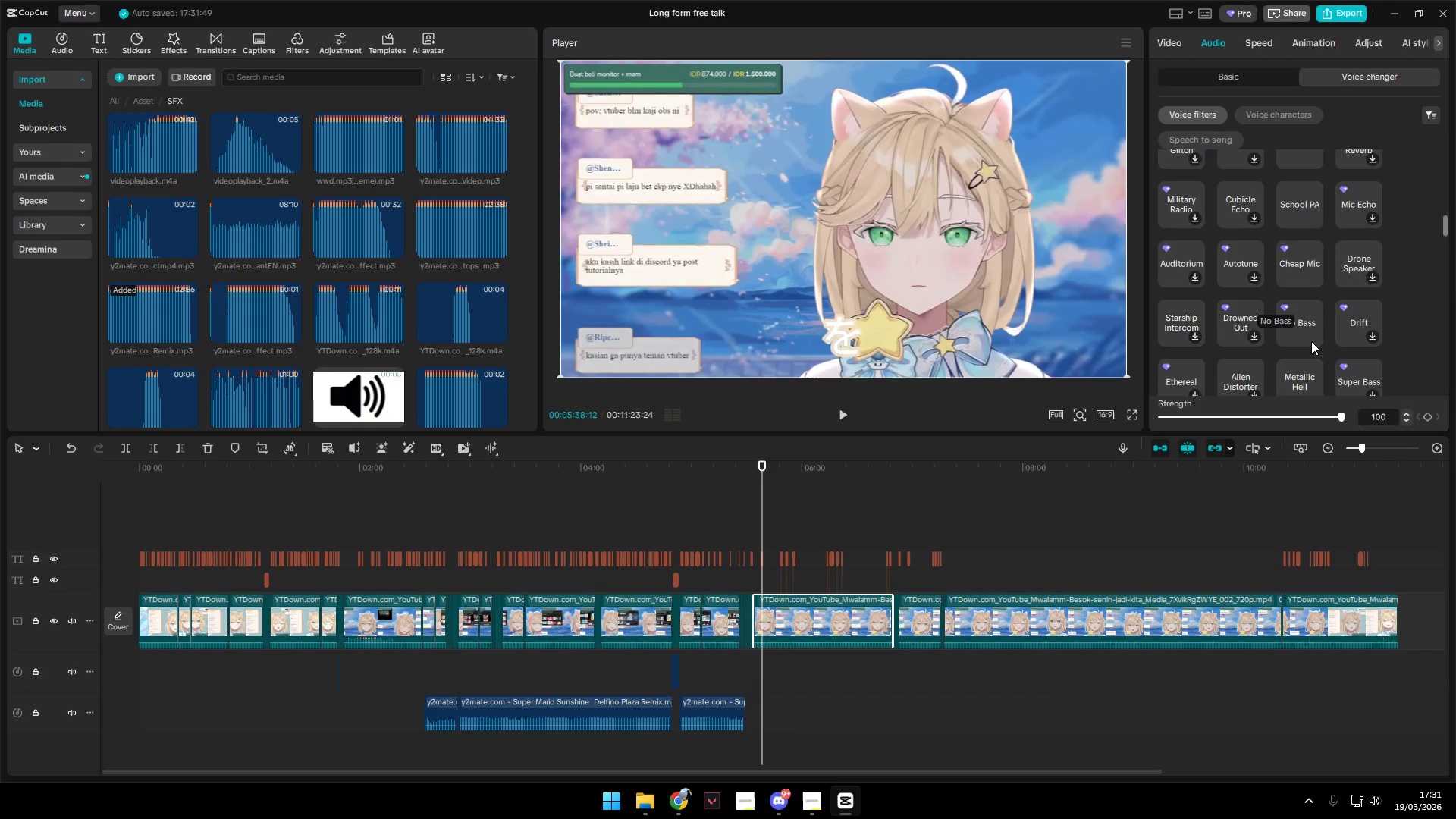 
scroll: coordinate [1311, 341], scroll_direction: up, amount: 2.0
 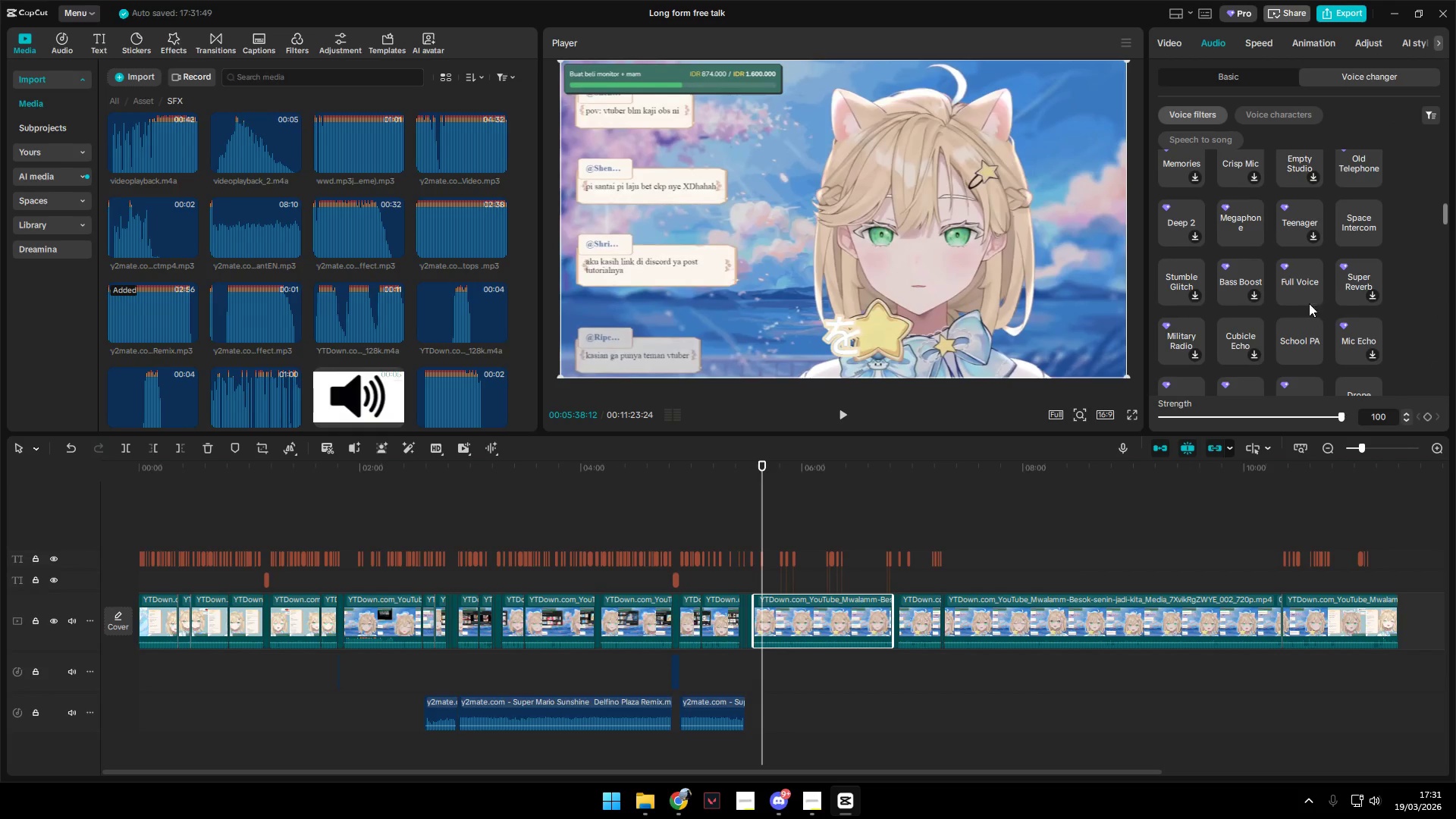 
left_click([1305, 286])
 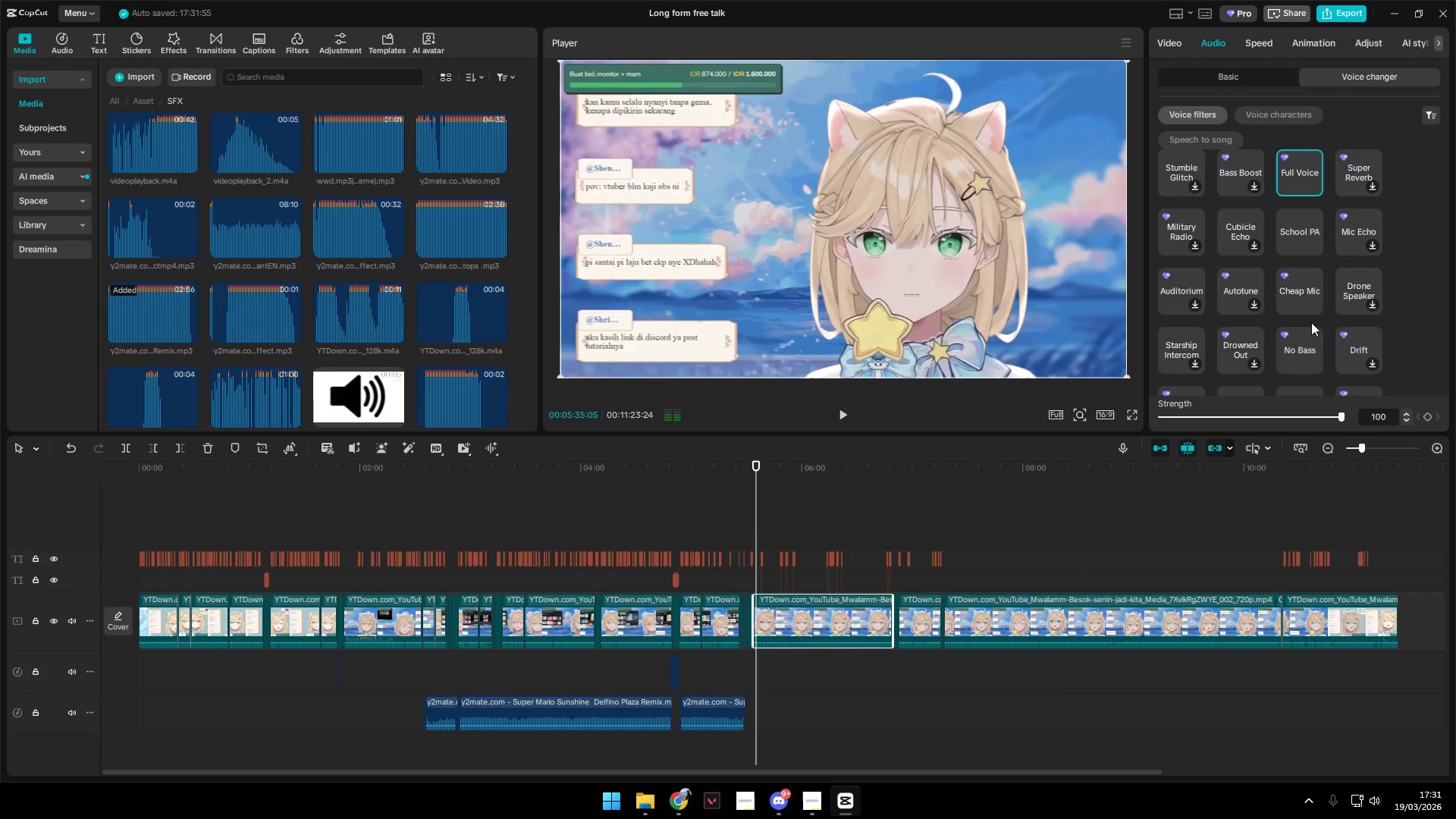 
scroll: coordinate [1306, 345], scroll_direction: down, amount: 2.0
 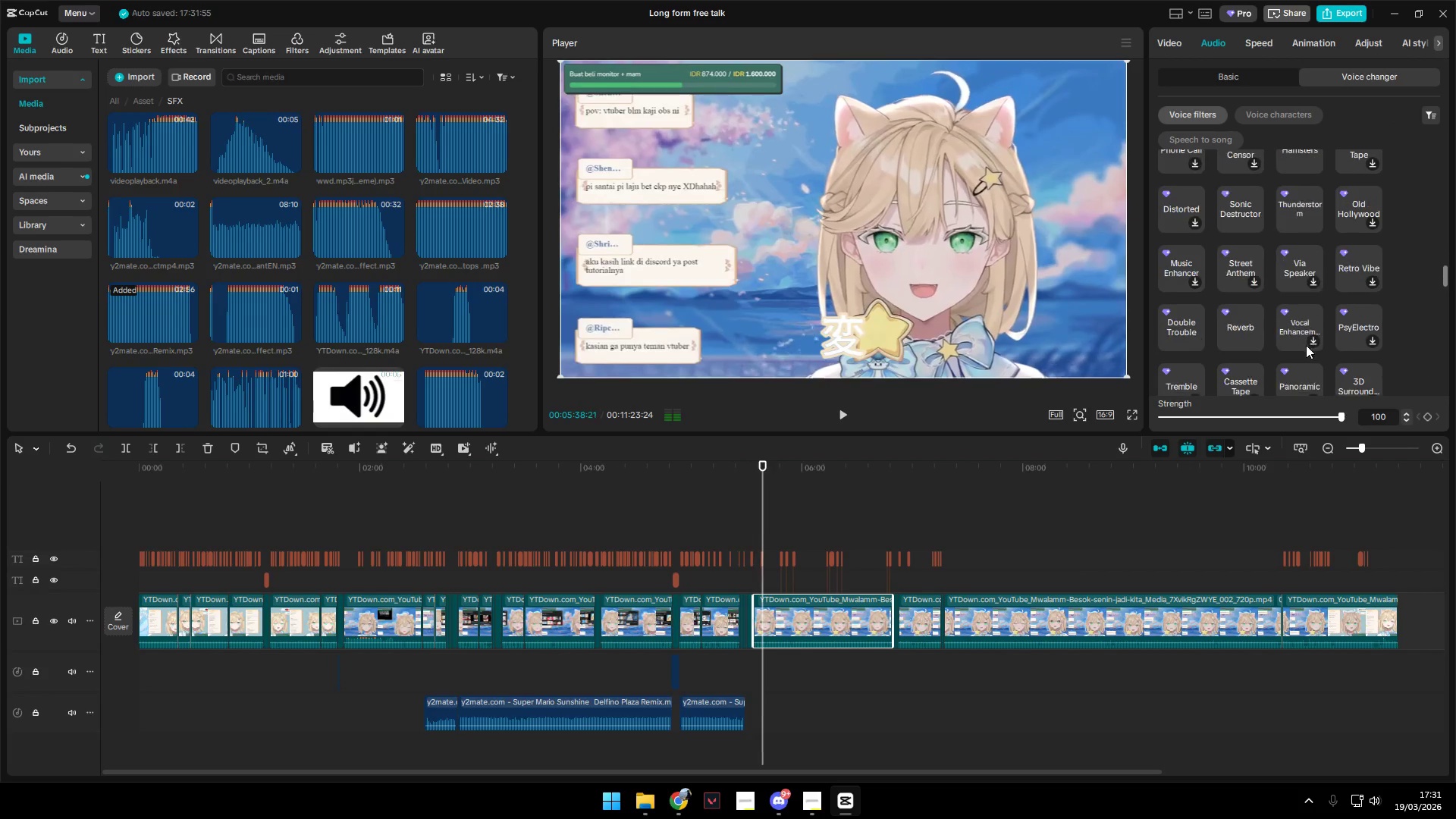 
left_click([1292, 268])
 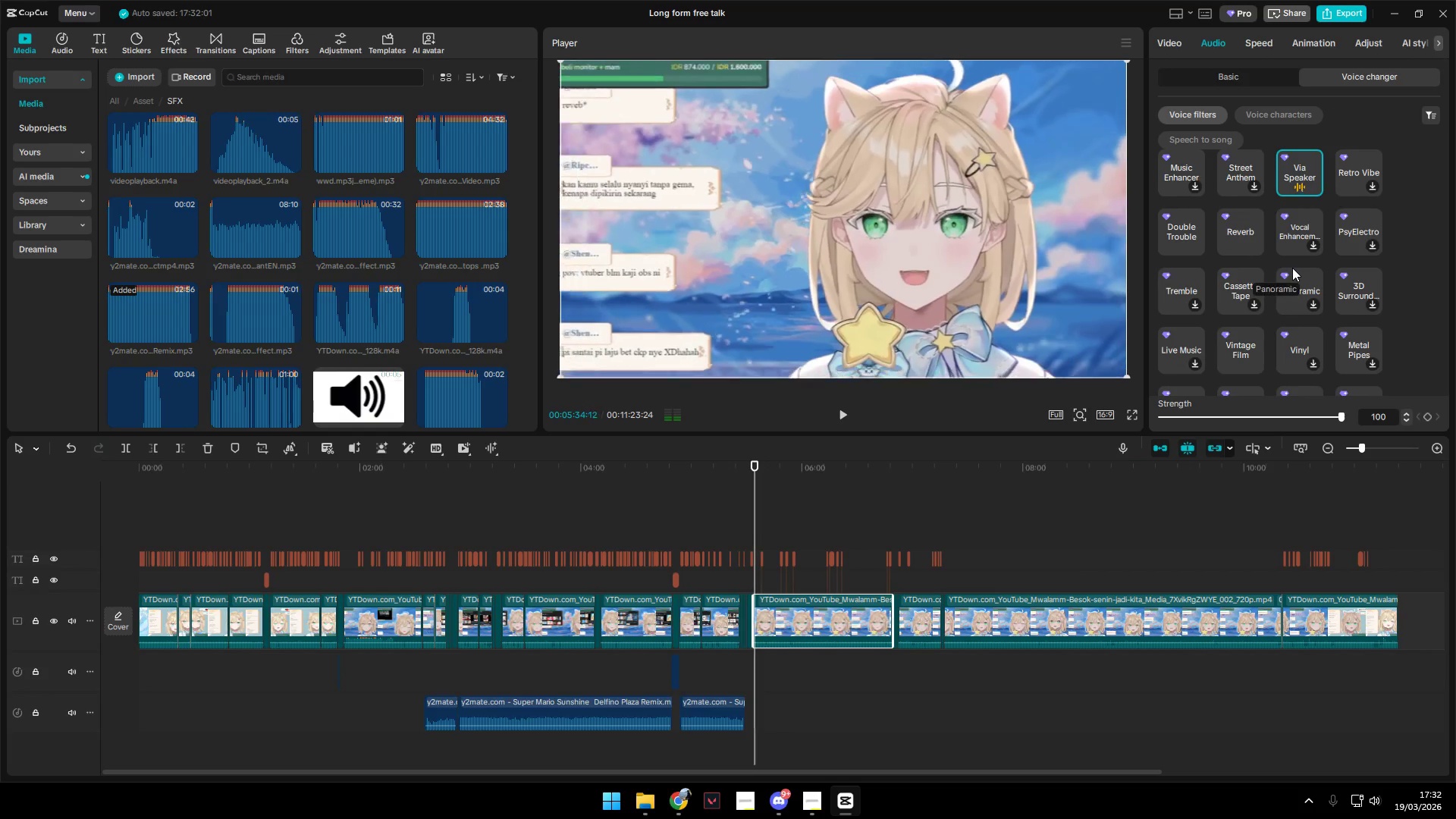 
scroll: coordinate [1294, 301], scroll_direction: up, amount: 25.0
 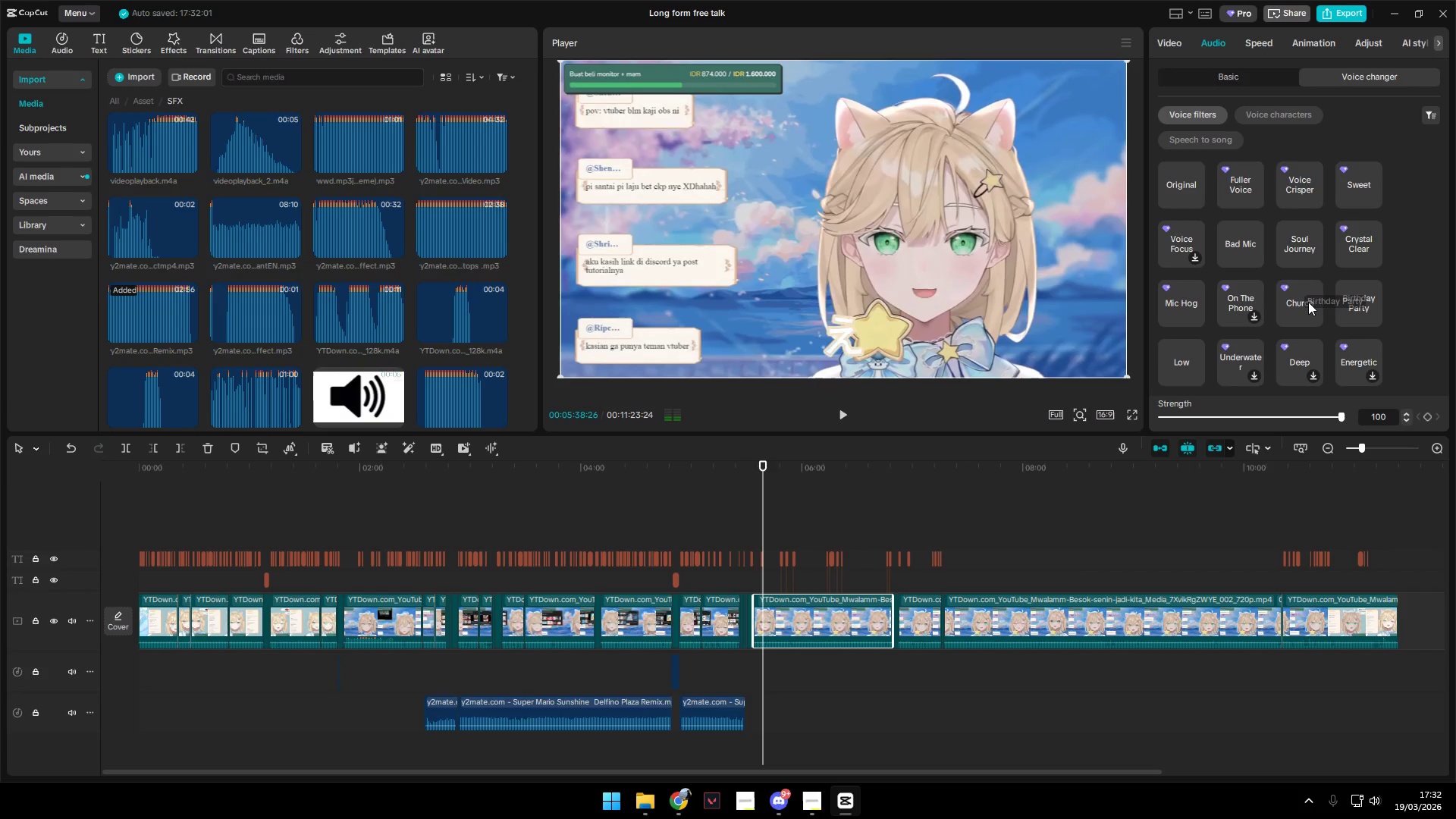 
scroll: coordinate [1308, 305], scroll_direction: down, amount: 1.0
 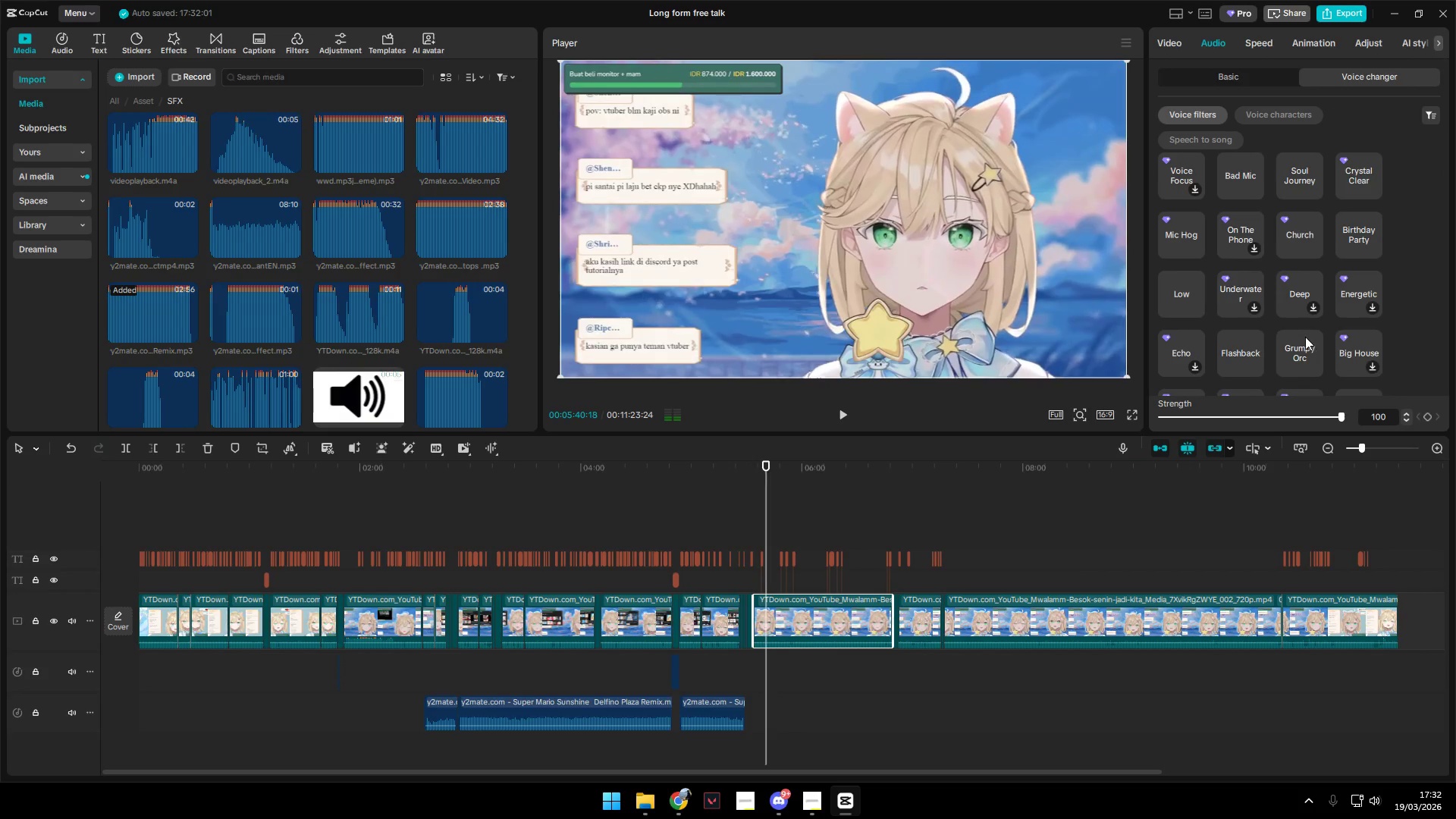 
left_click([1296, 293])
 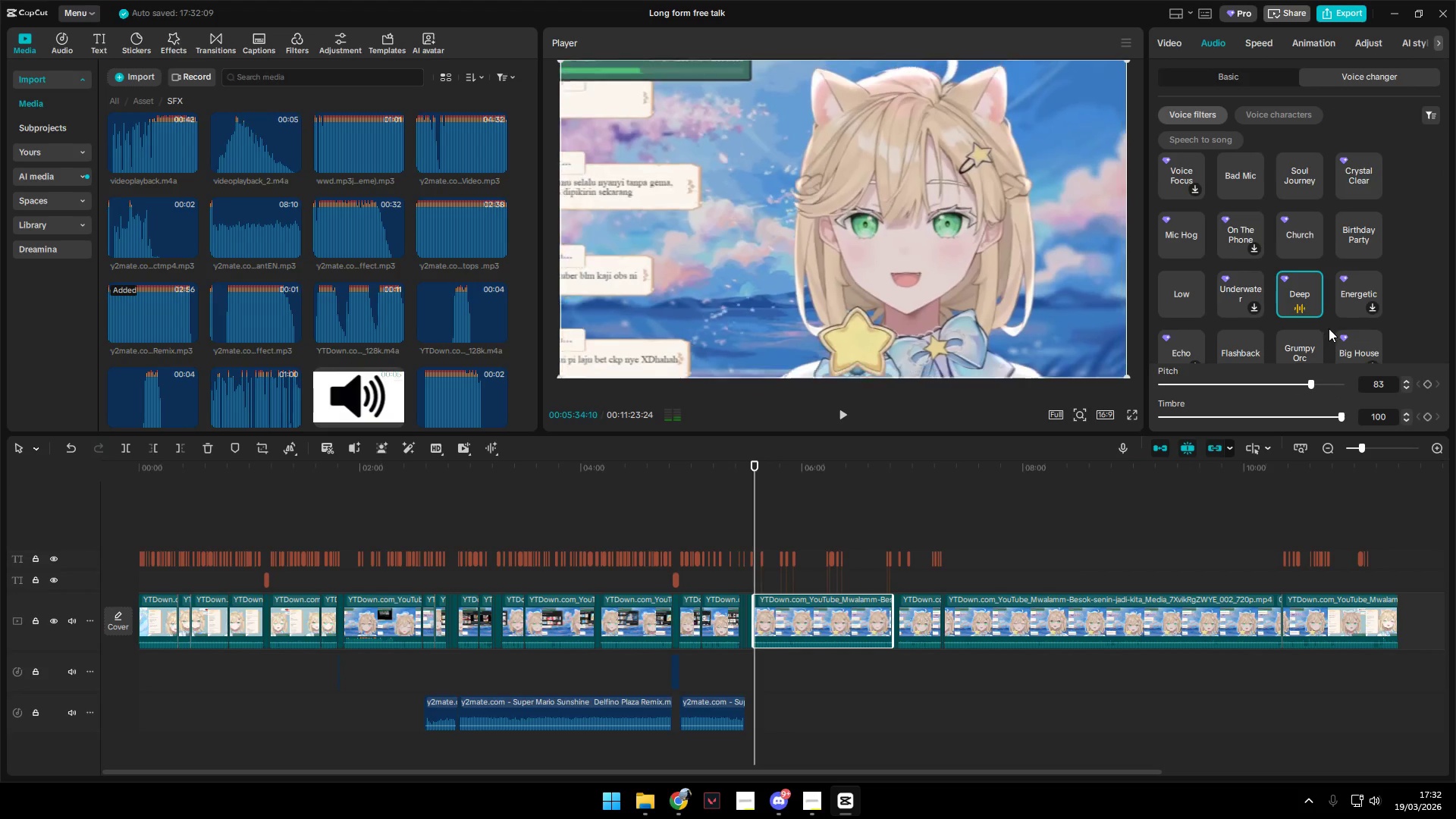 
scroll: coordinate [1329, 328], scroll_direction: down, amount: 1.0
 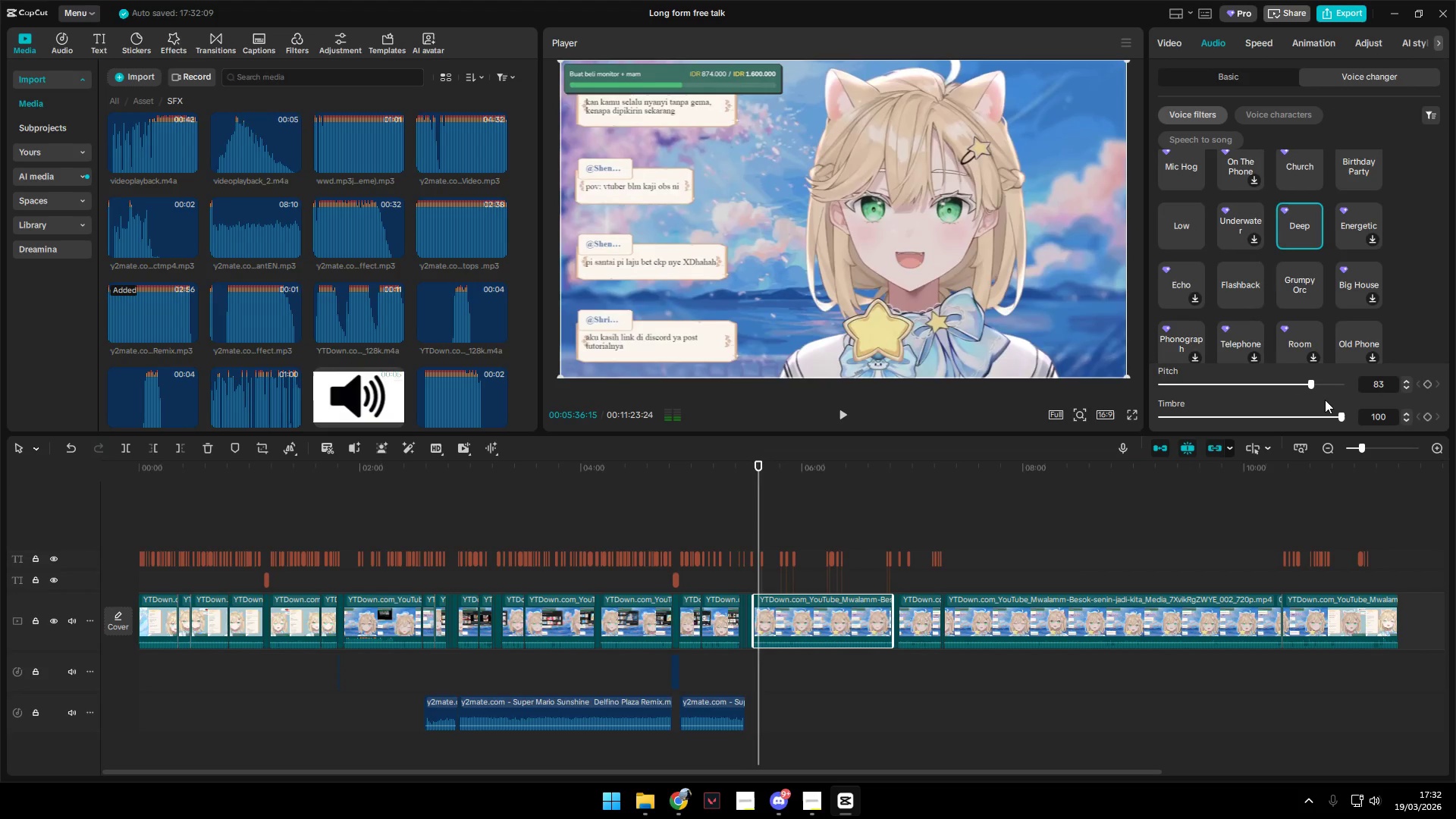 
left_click_drag(start_coordinate=[1310, 385], to_coordinate=[1266, 388])
 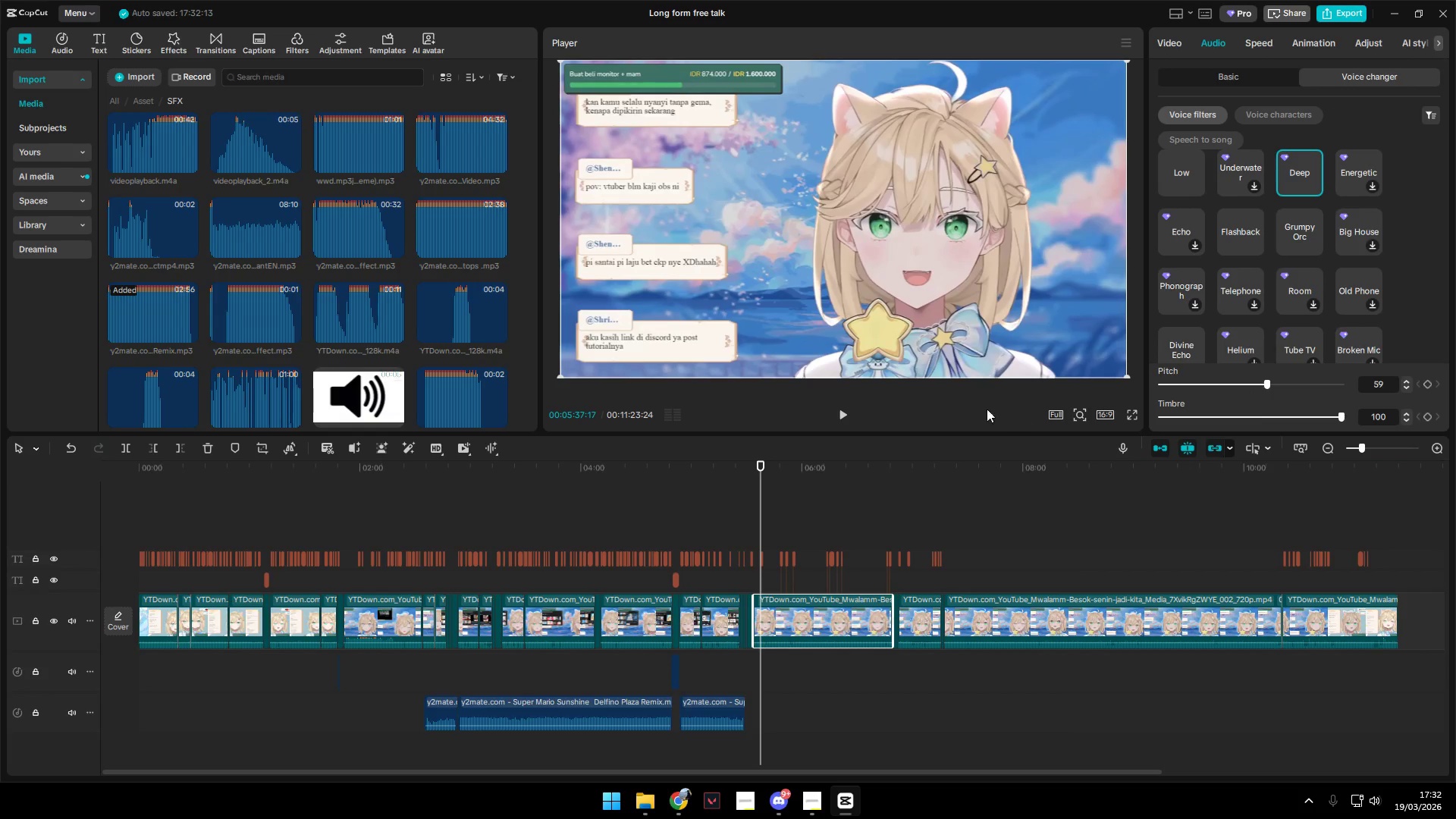 
left_click([848, 412])
 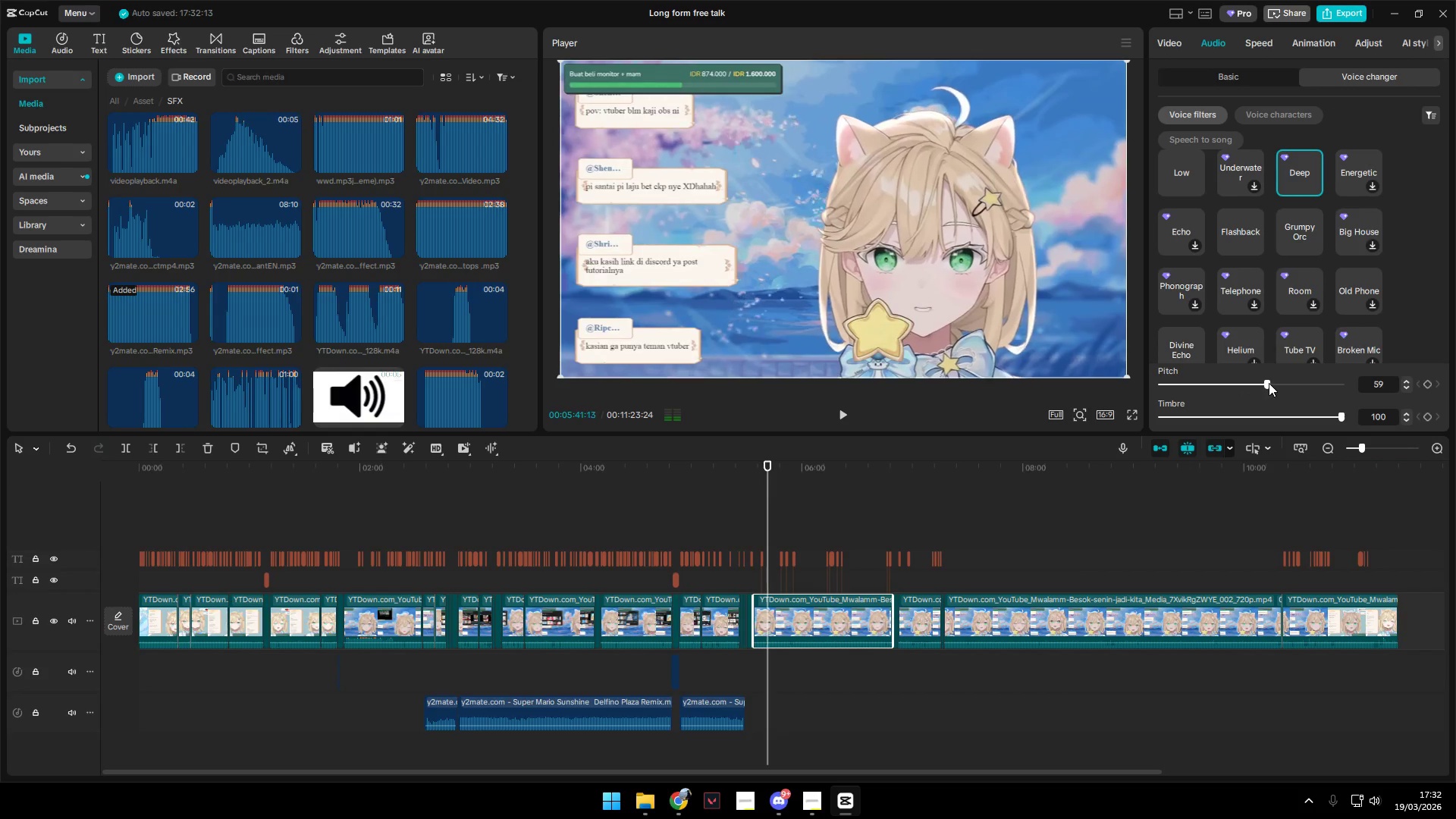 
wait(5.33)
 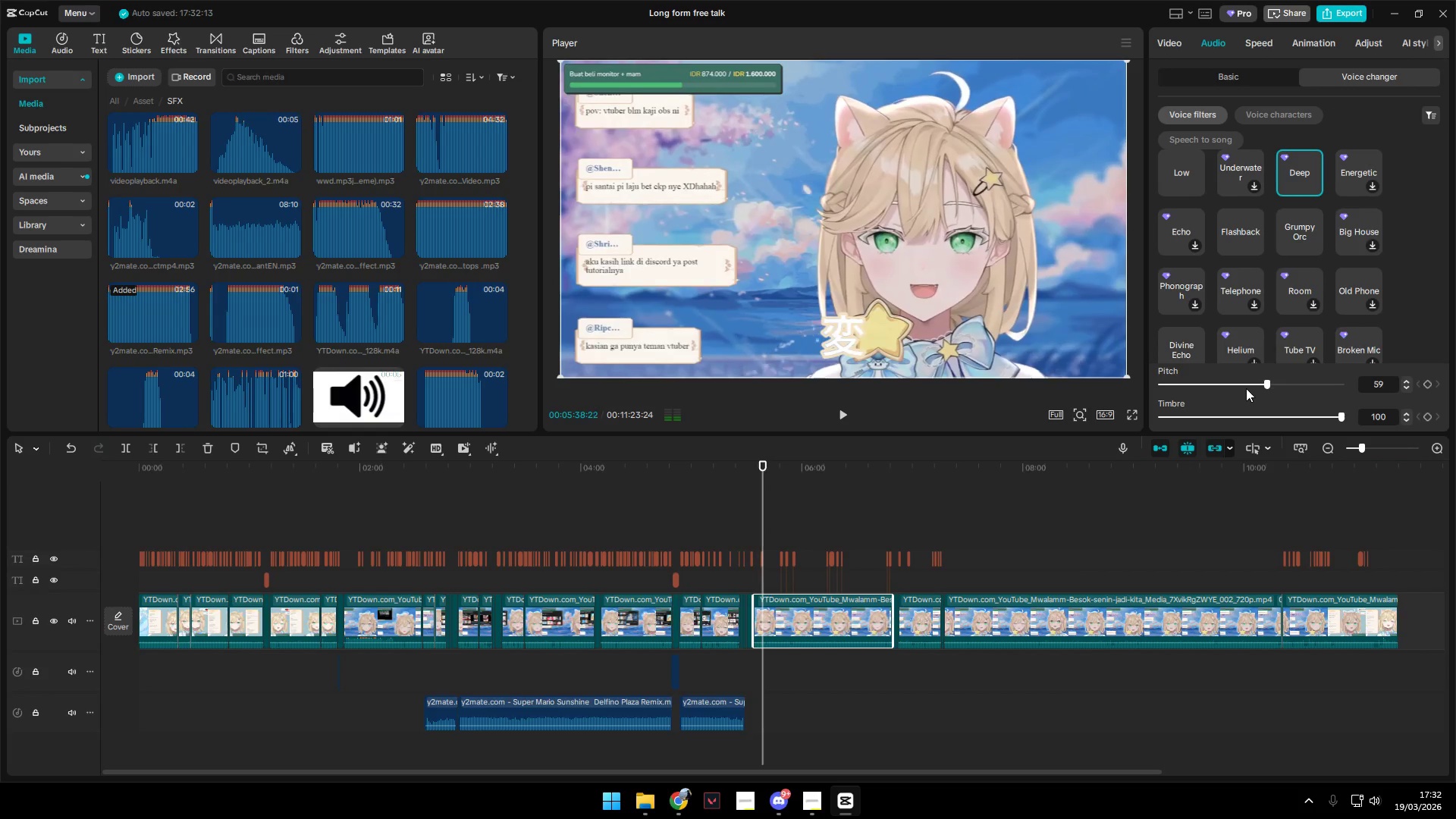 
left_click_drag(start_coordinate=[1269, 382], to_coordinate=[1335, 384])
 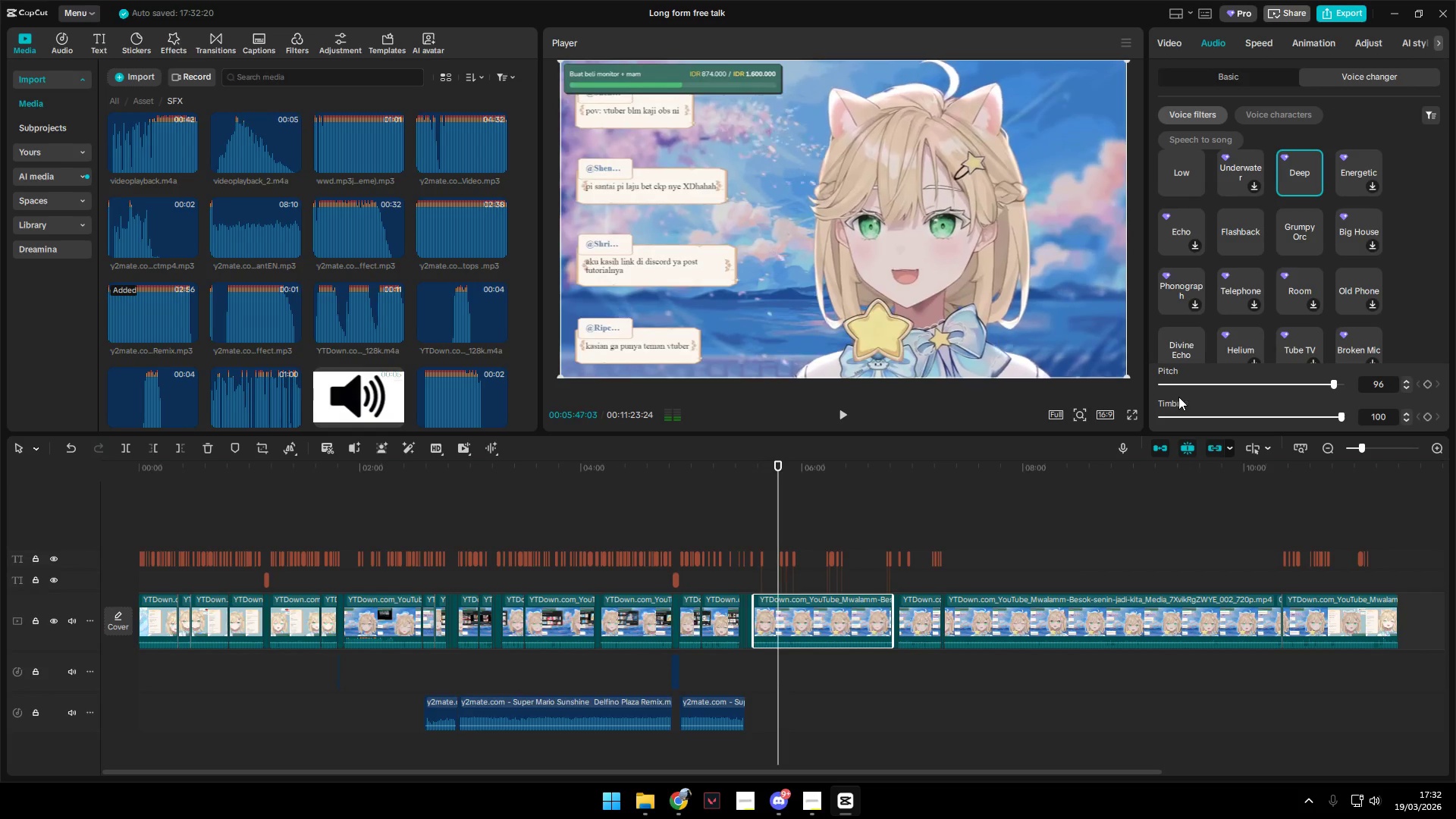 
wait(6.88)
 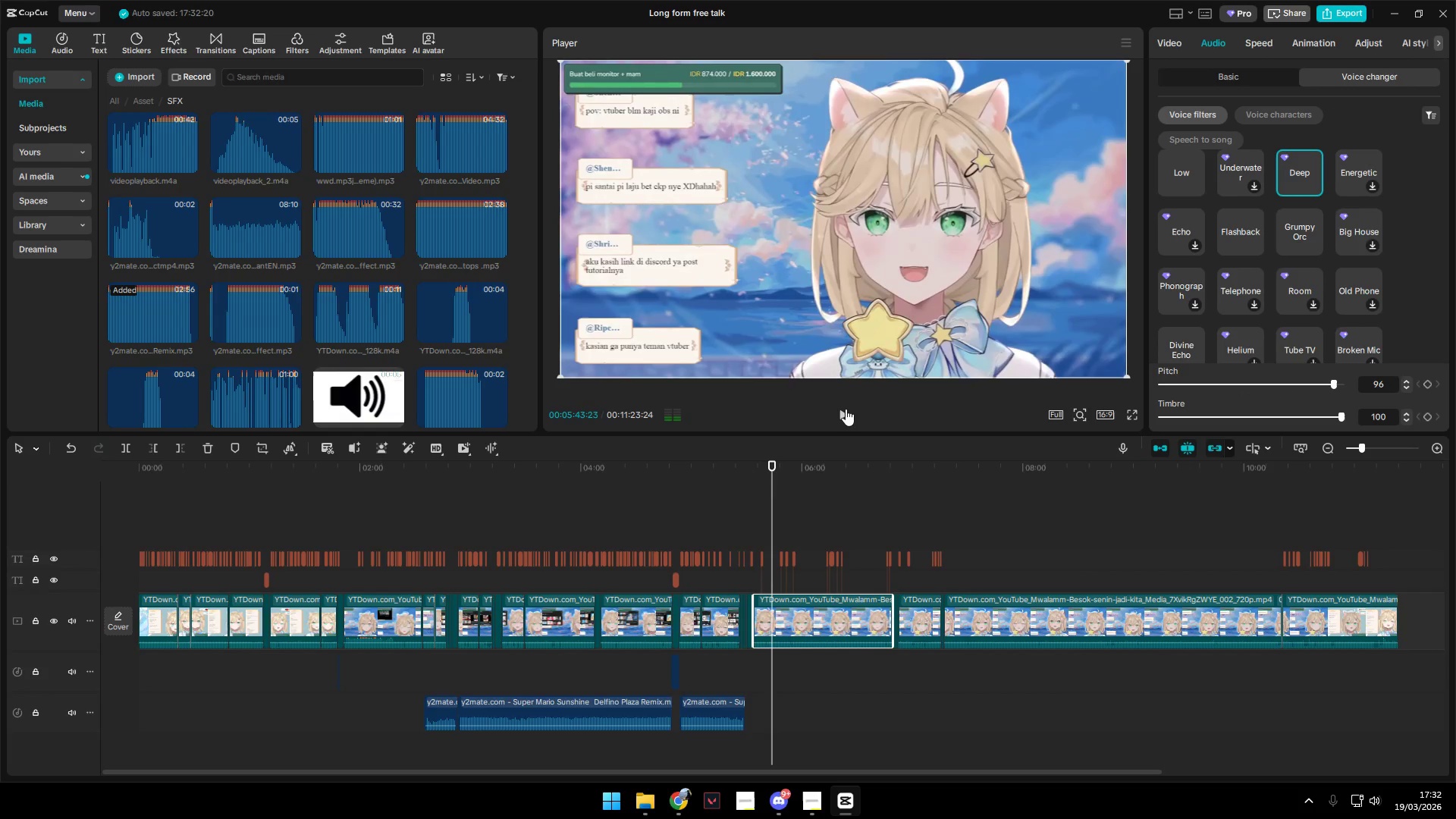 
left_click([1269, 418])
 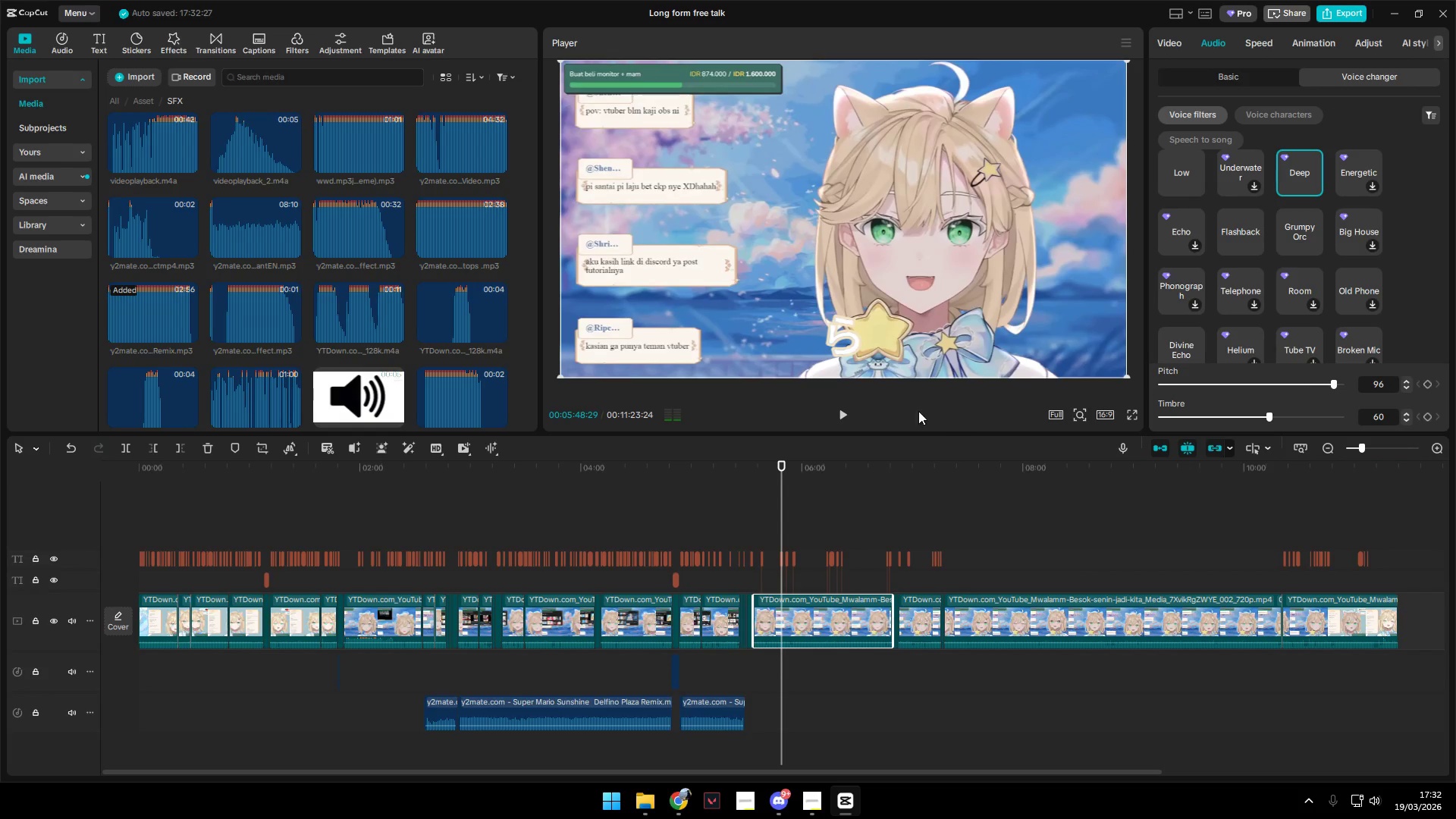 
left_click([843, 407])
 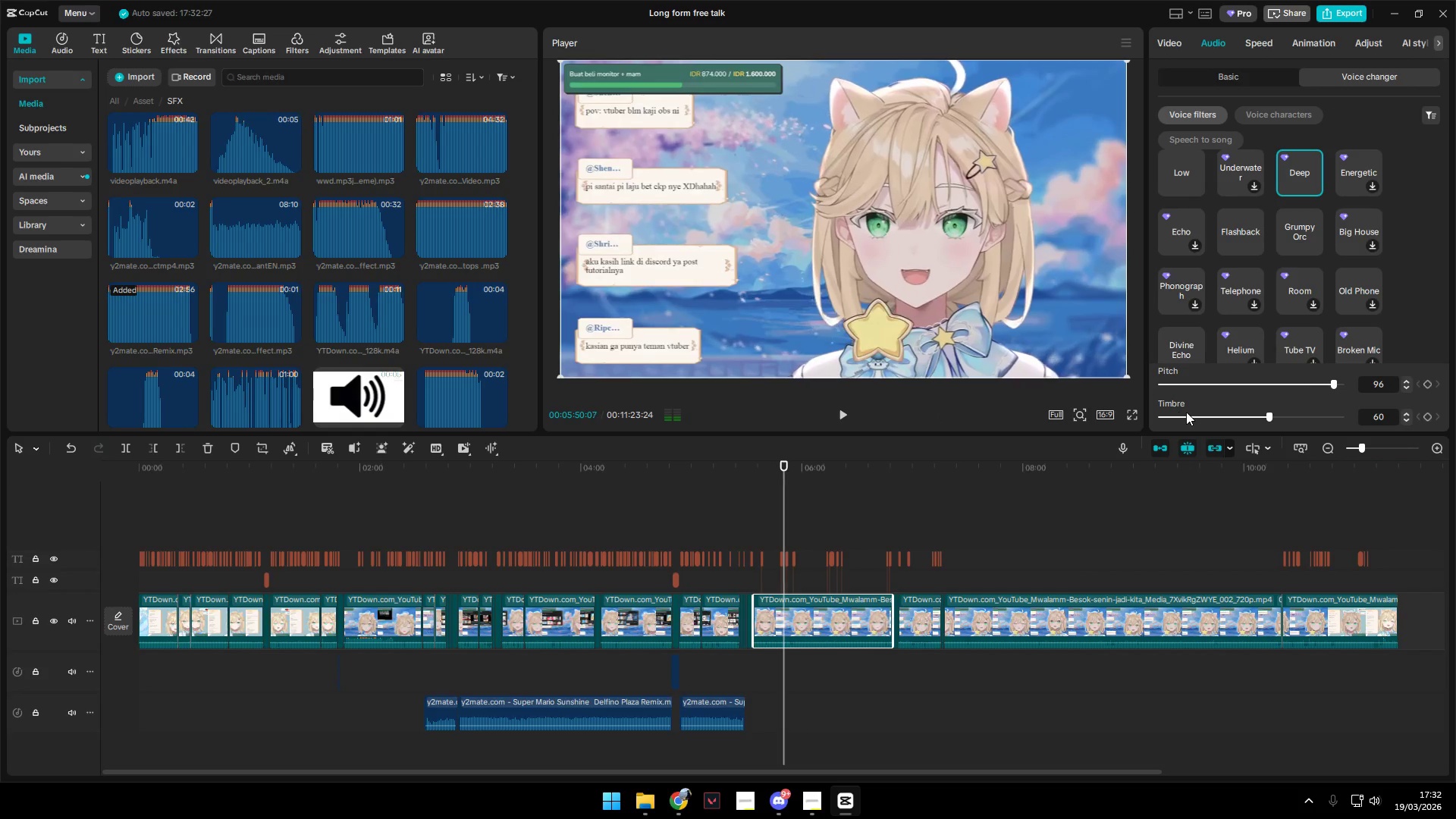 
left_click([1180, 416])
 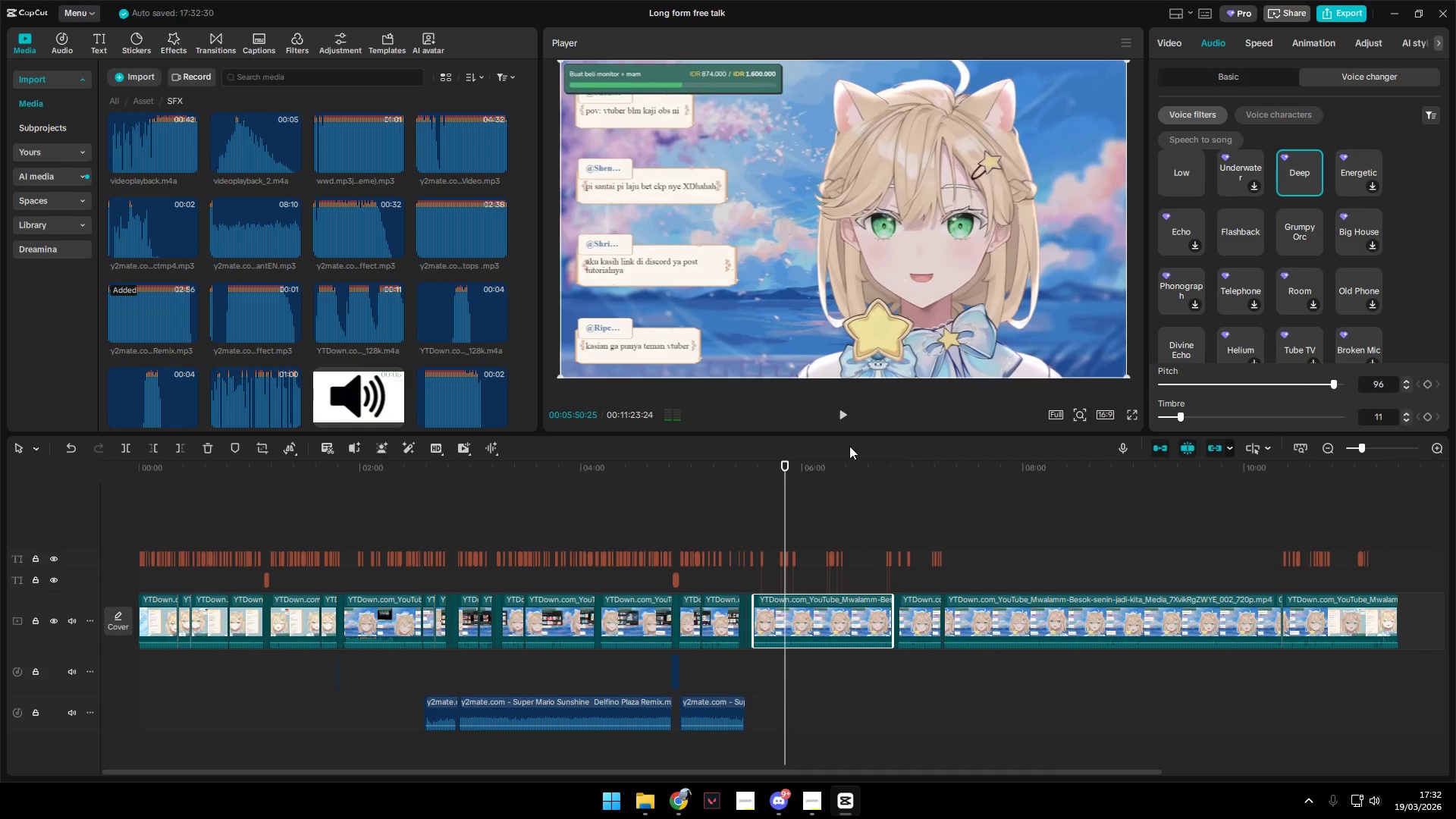 
left_click([844, 419])
 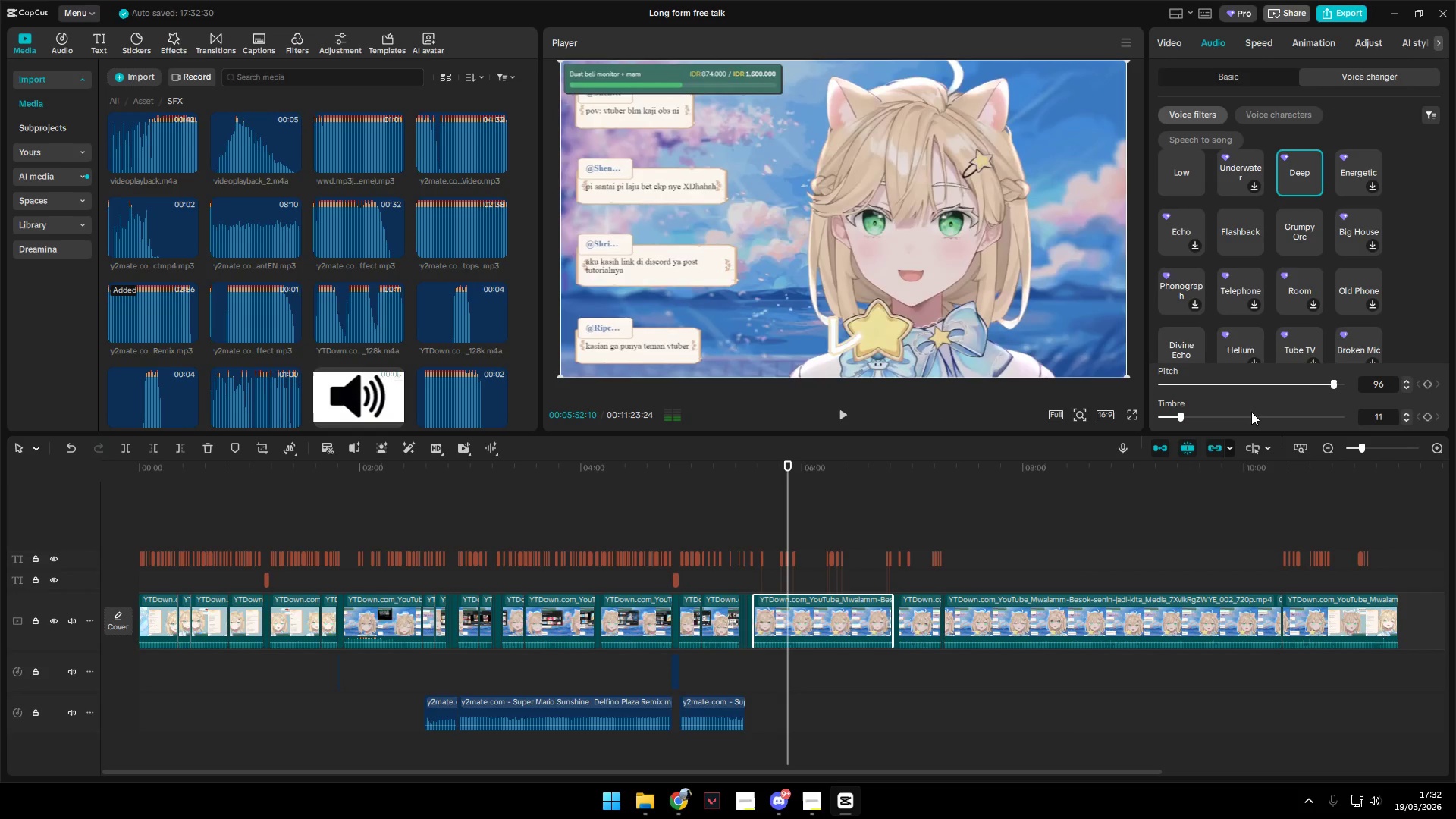 
left_click([1267, 419])
 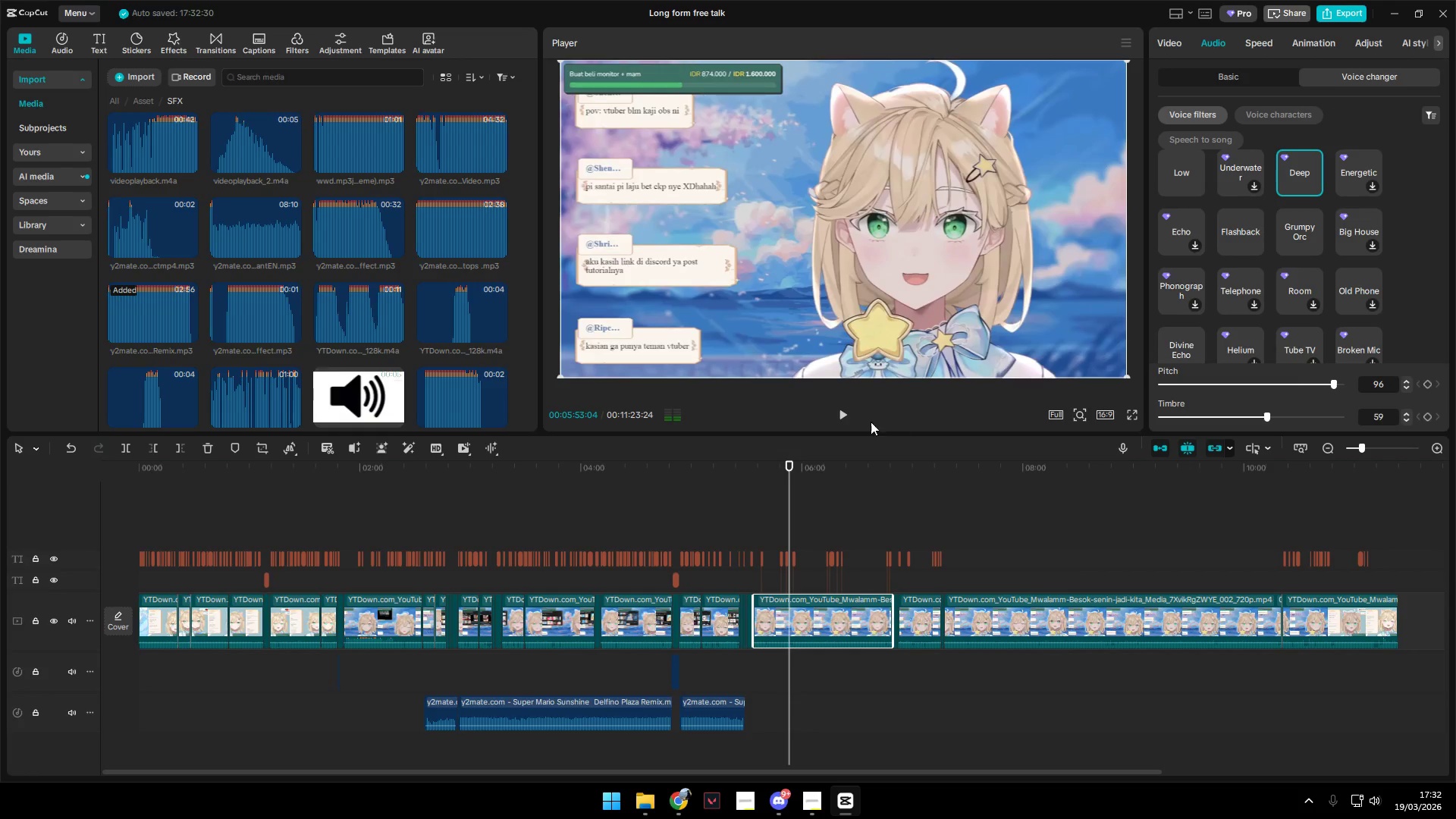 
left_click([845, 415])
 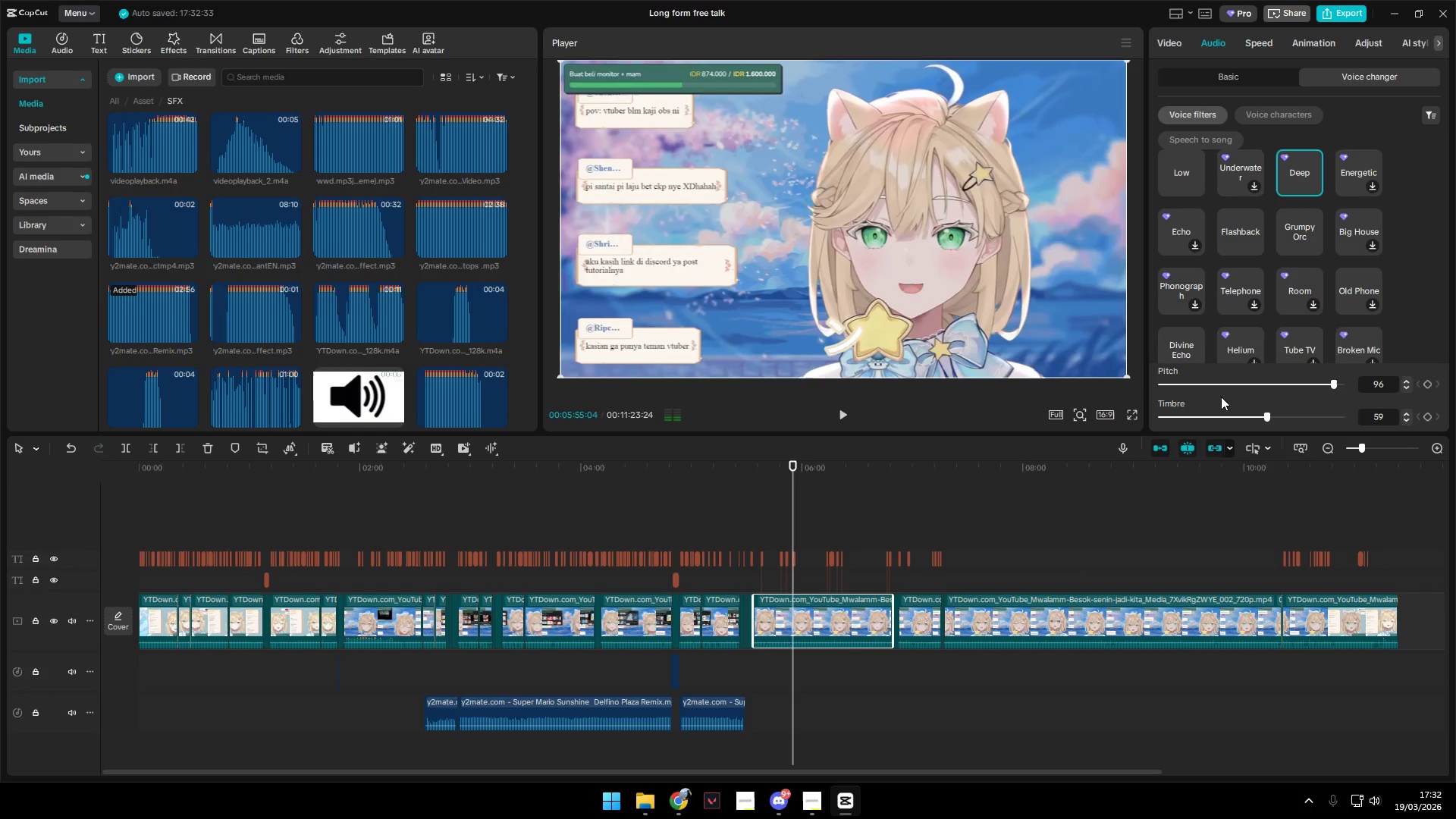 
left_click([1198, 384])
 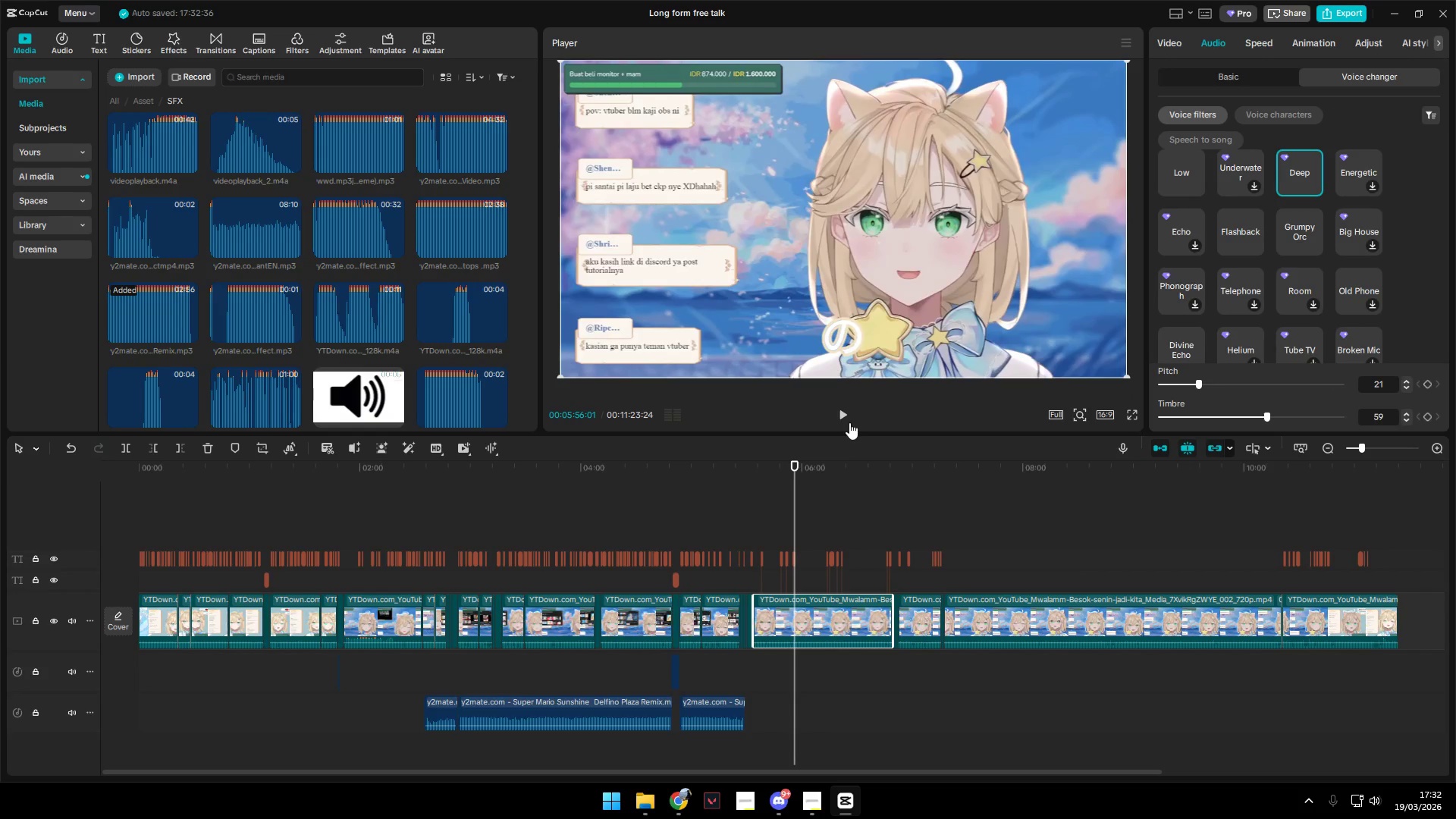 
double_click([847, 413])
 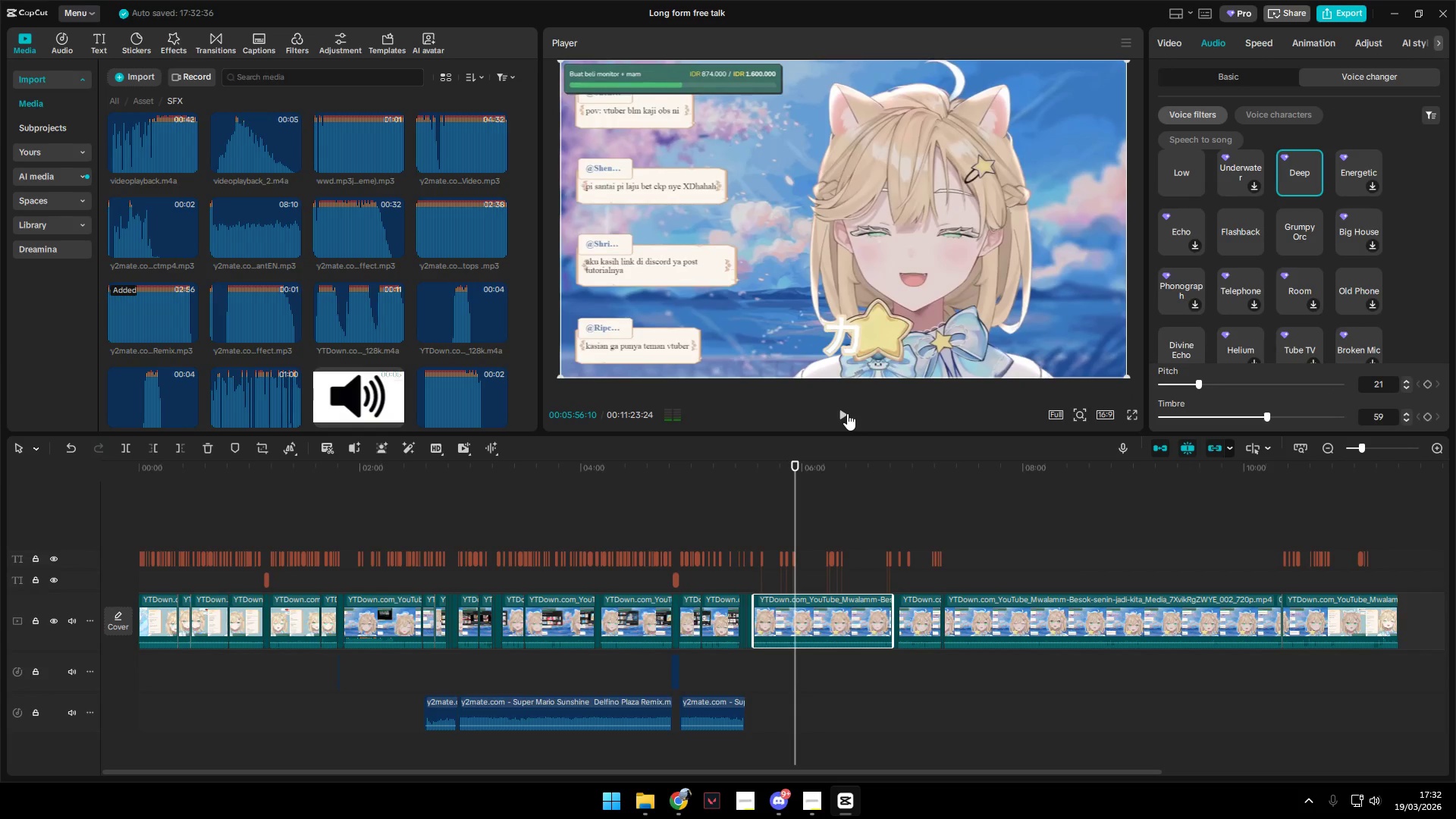 
triple_click([847, 413])
 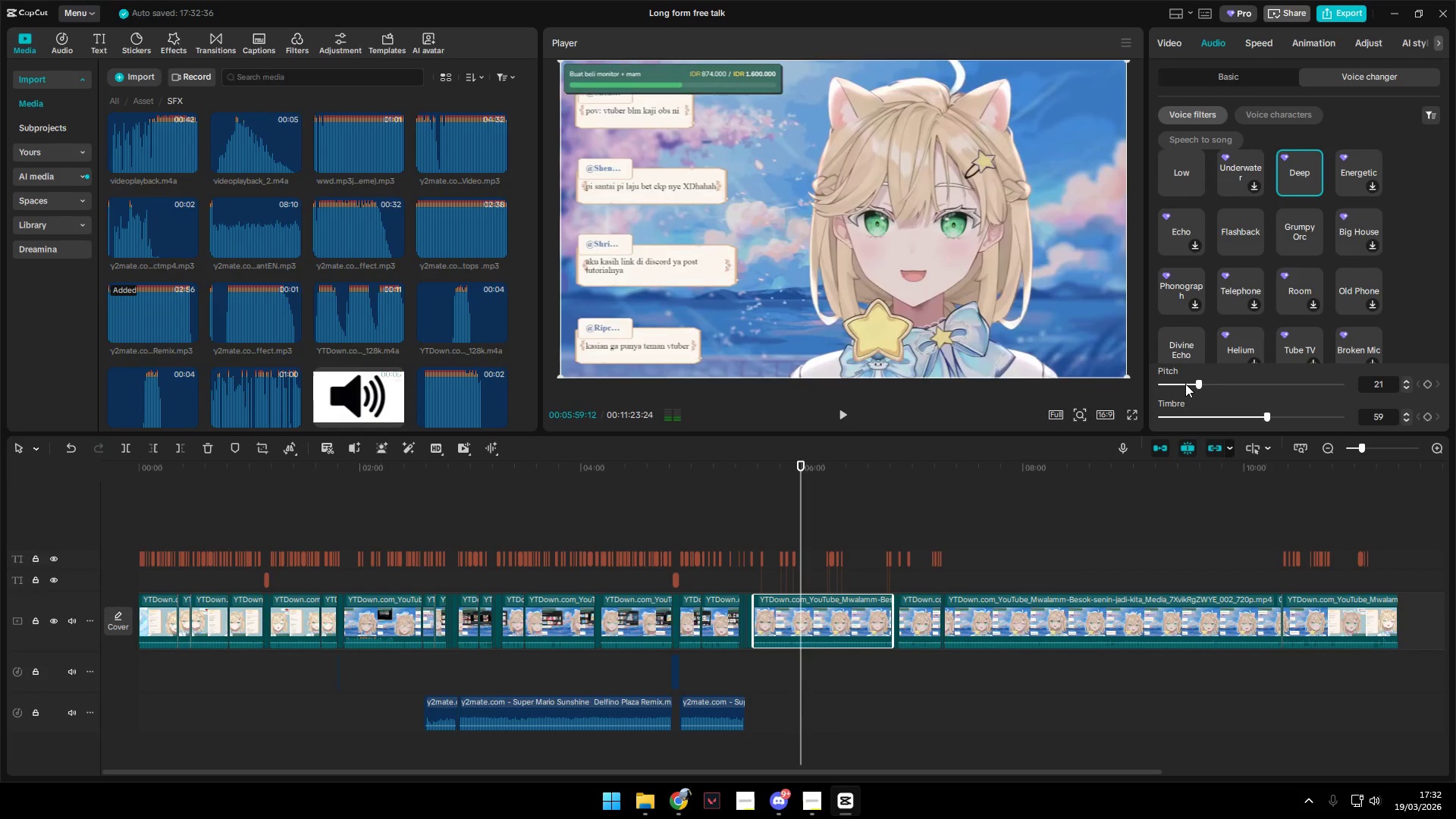 
left_click([1185, 385])
 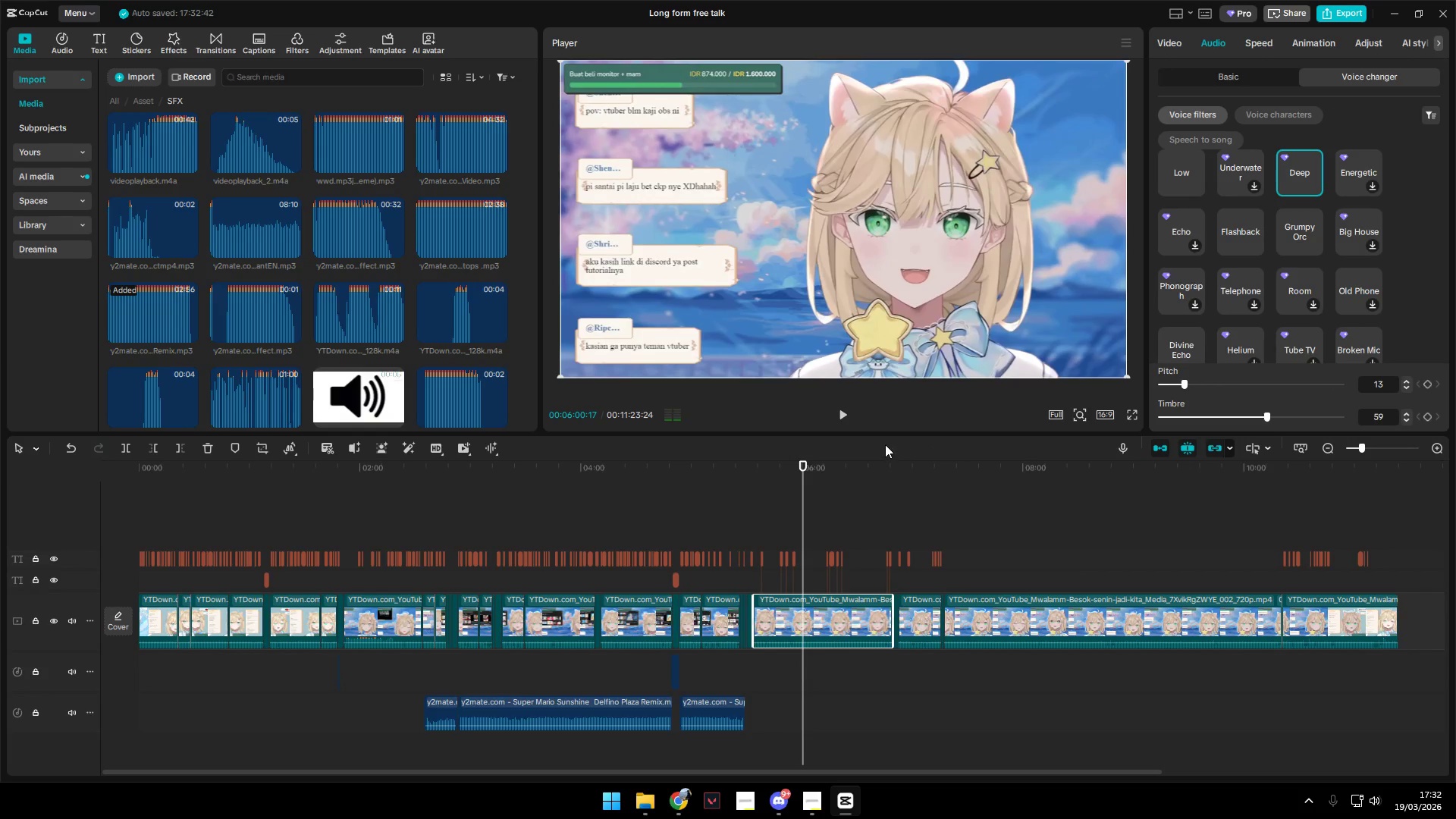 
left_click([846, 415])
 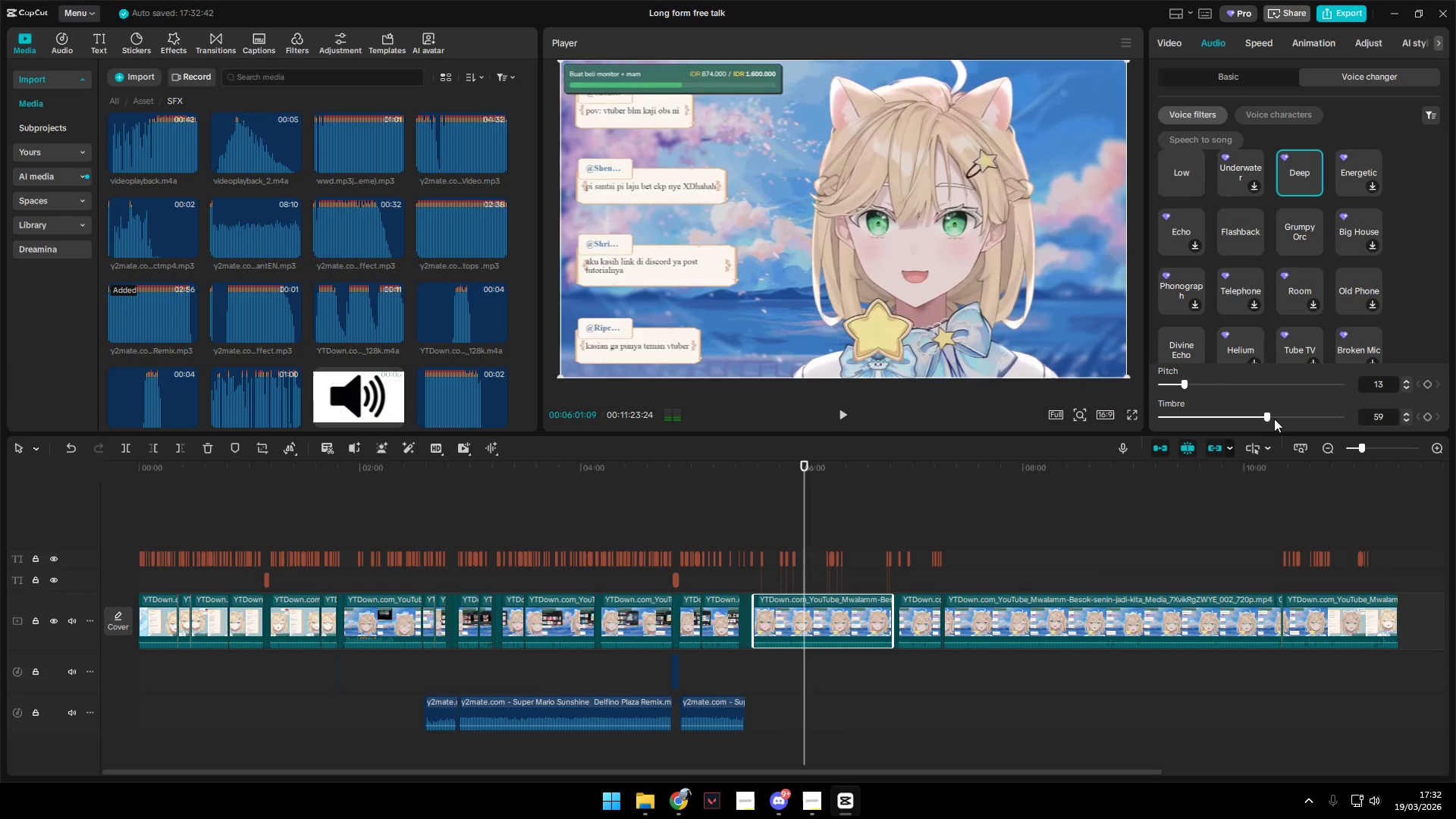 
left_click_drag(start_coordinate=[1271, 417], to_coordinate=[1360, 423])
 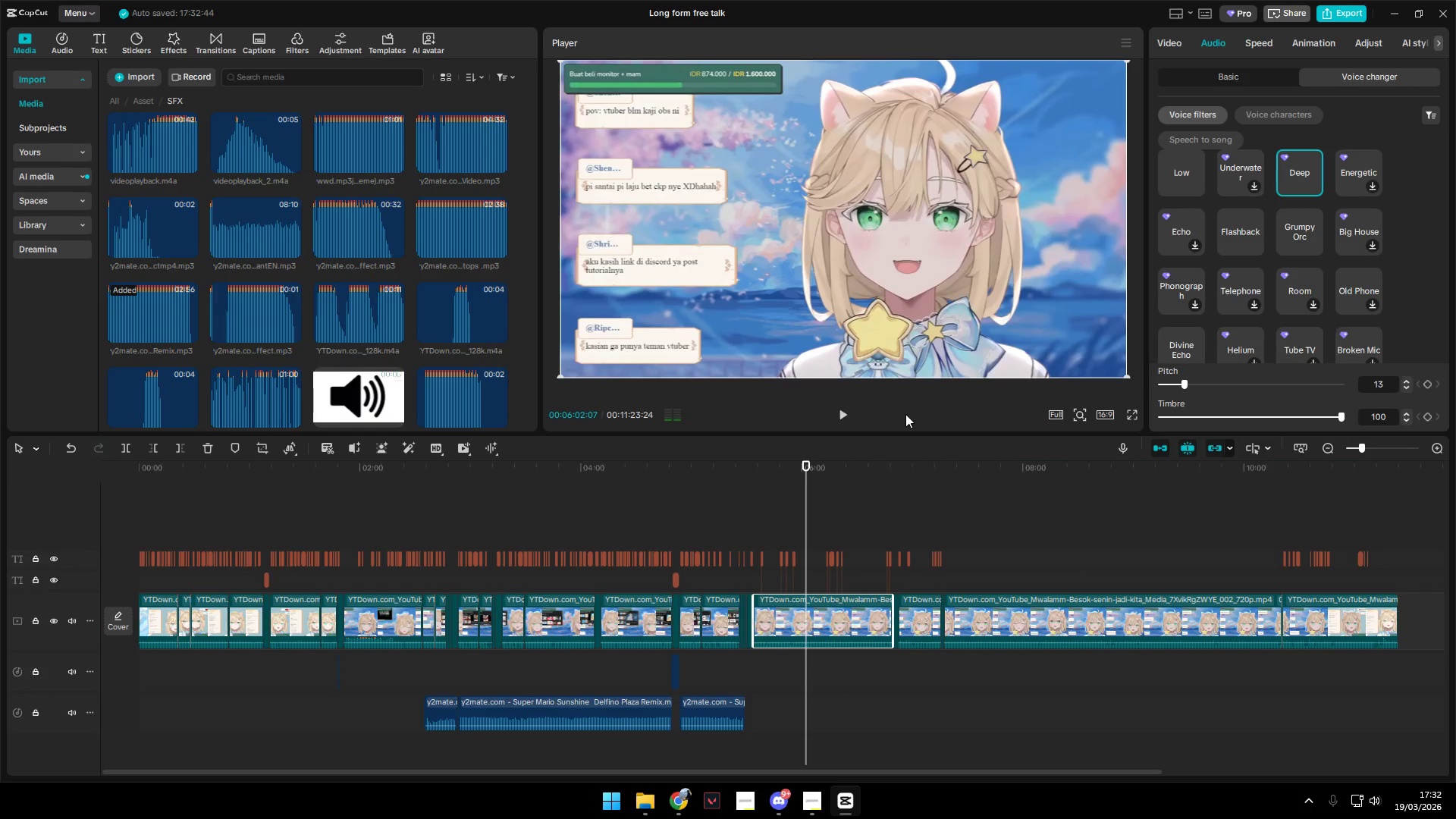 
left_click([842, 406])
 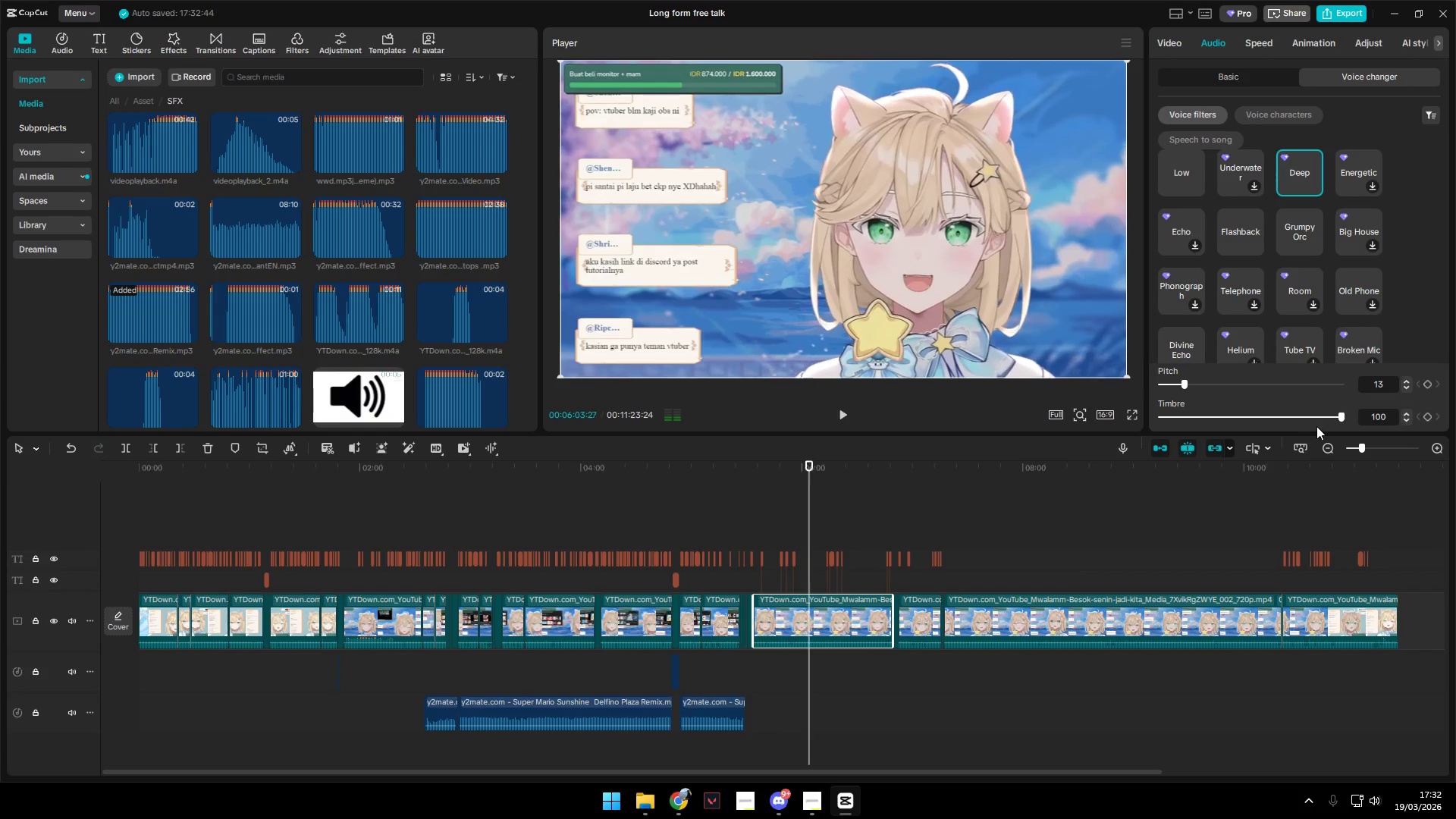 
double_click([1304, 418])
 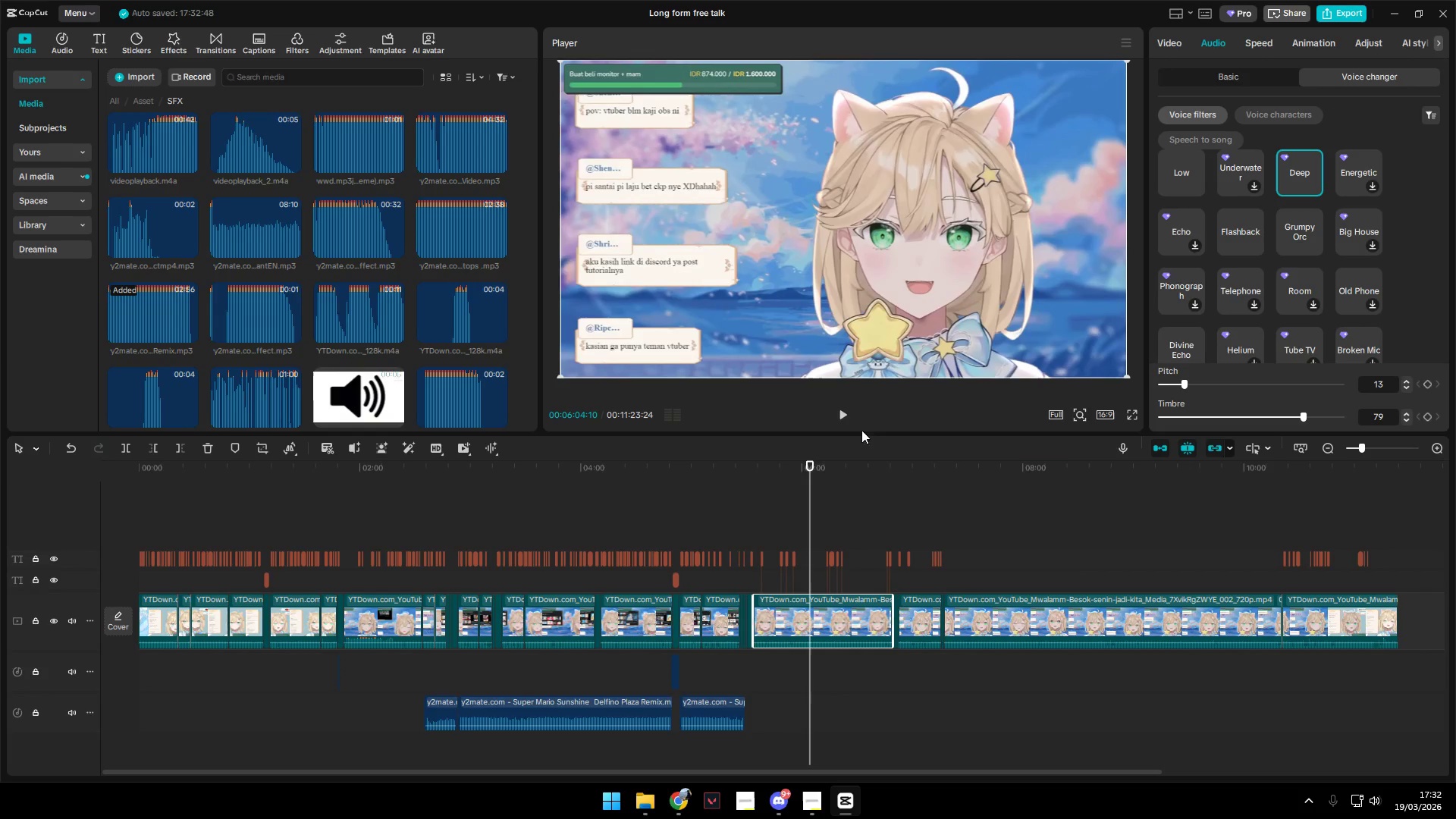 
left_click([844, 411])
 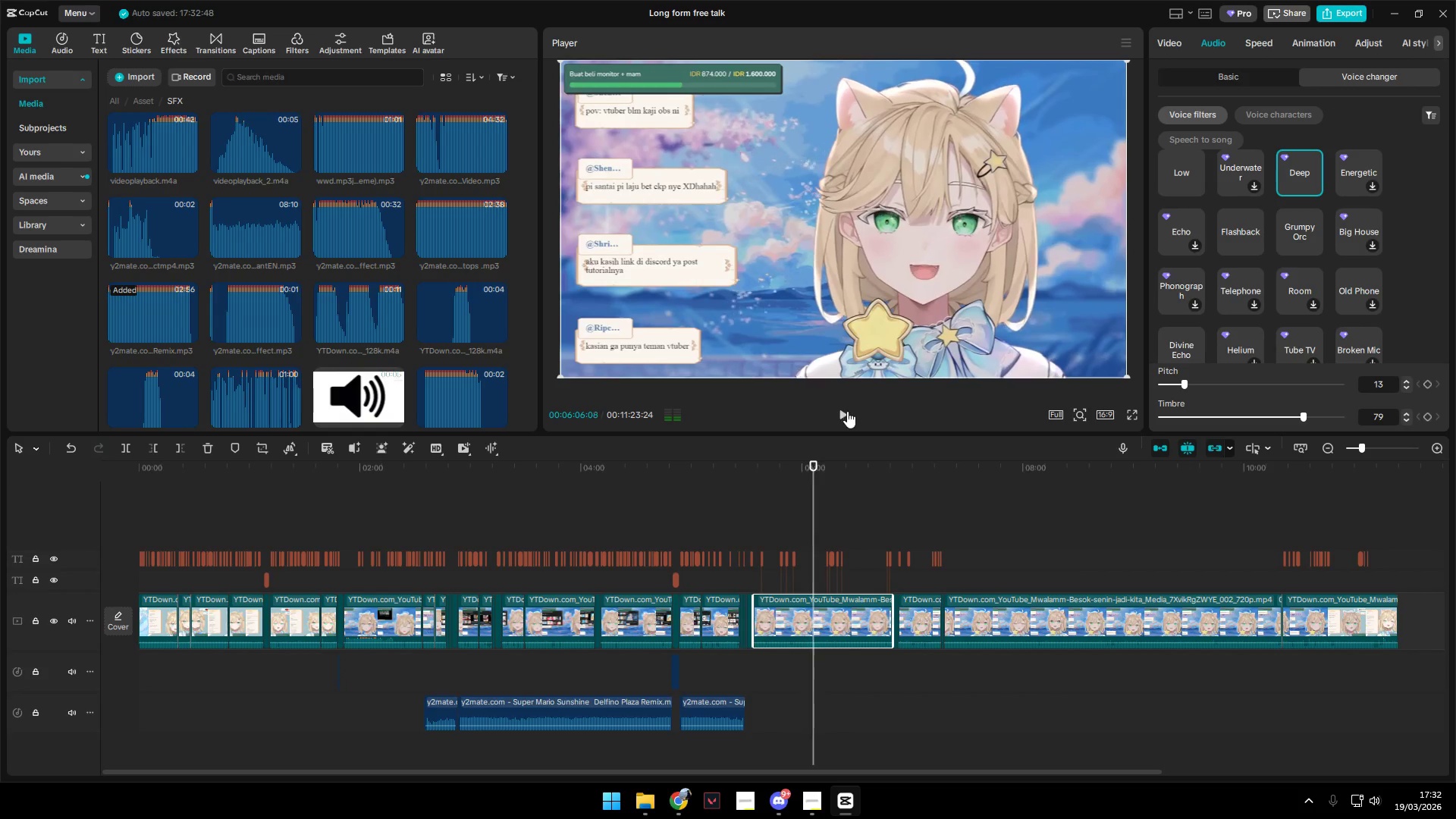 
left_click([1263, 419])
 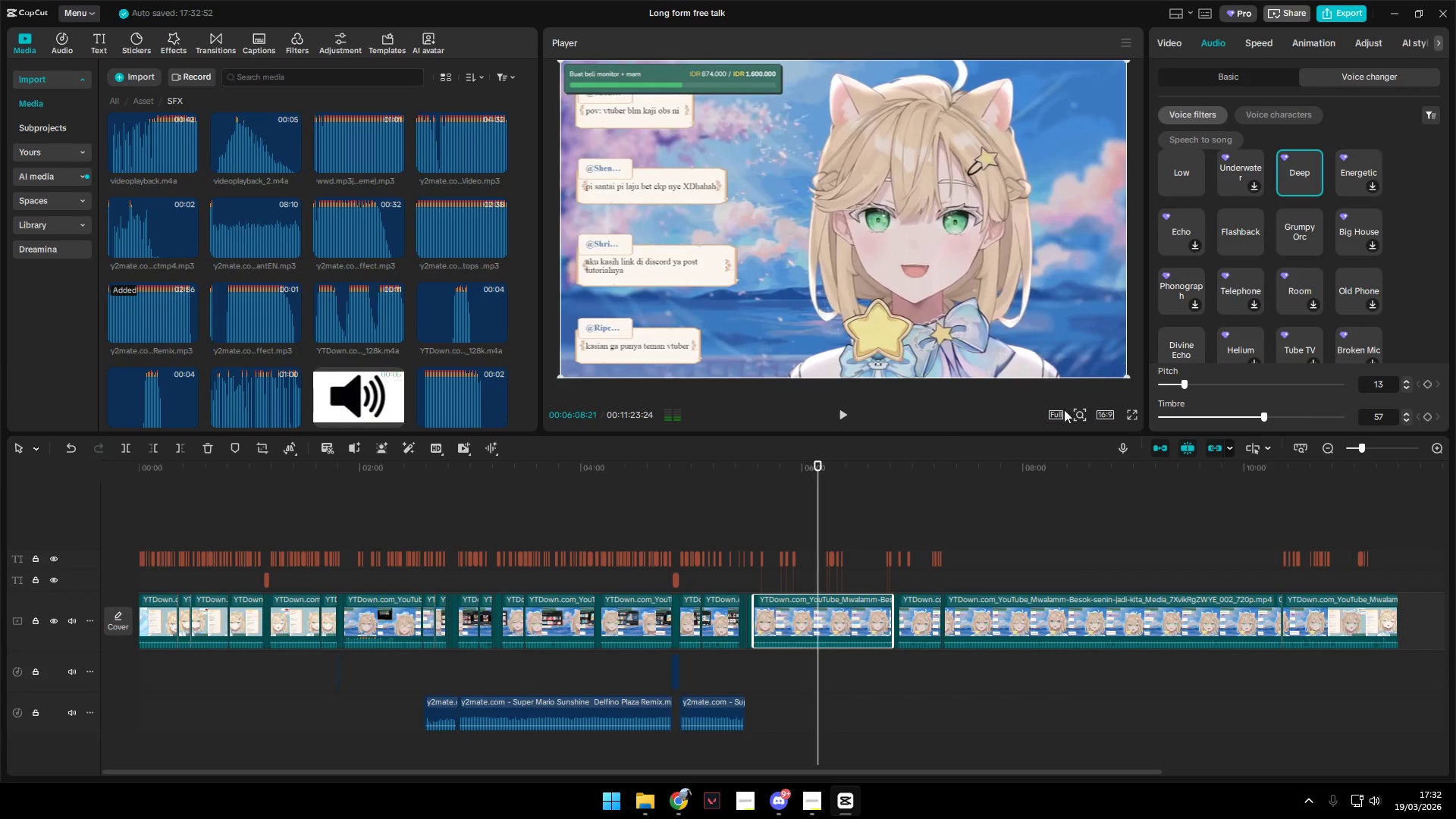 
left_click([1174, 384])
 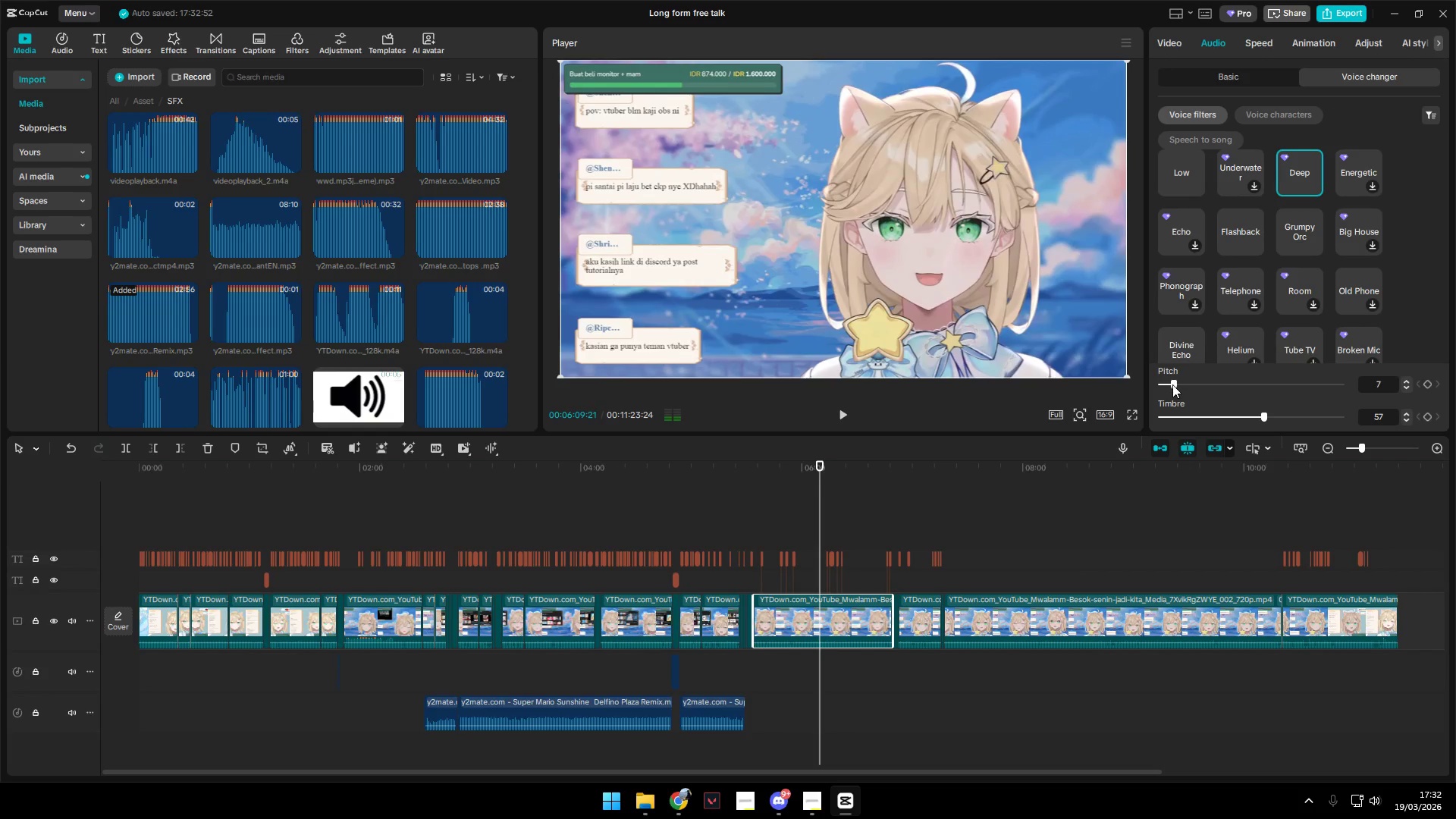 
left_click([1170, 384])
 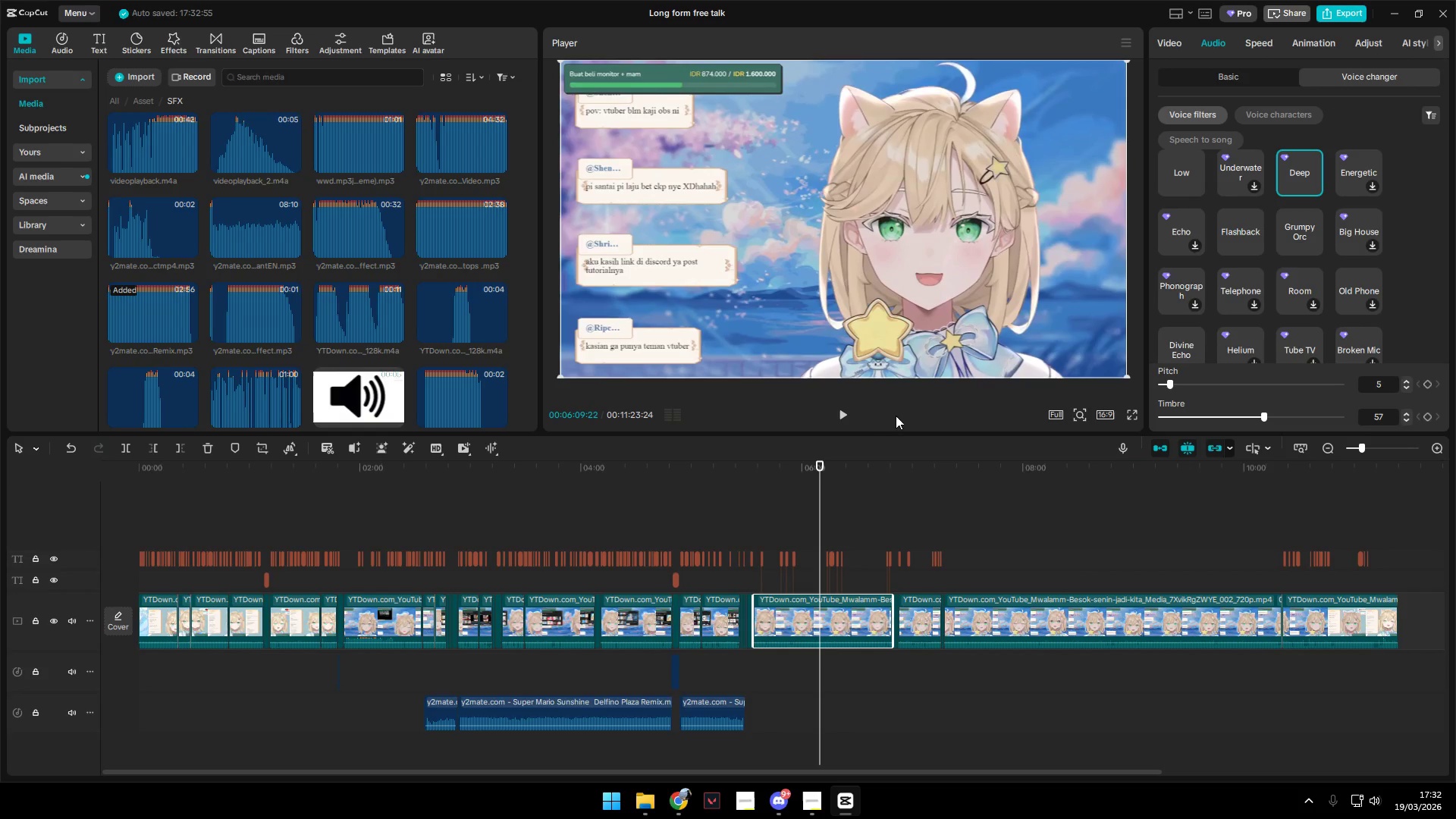 
left_click([849, 413])
 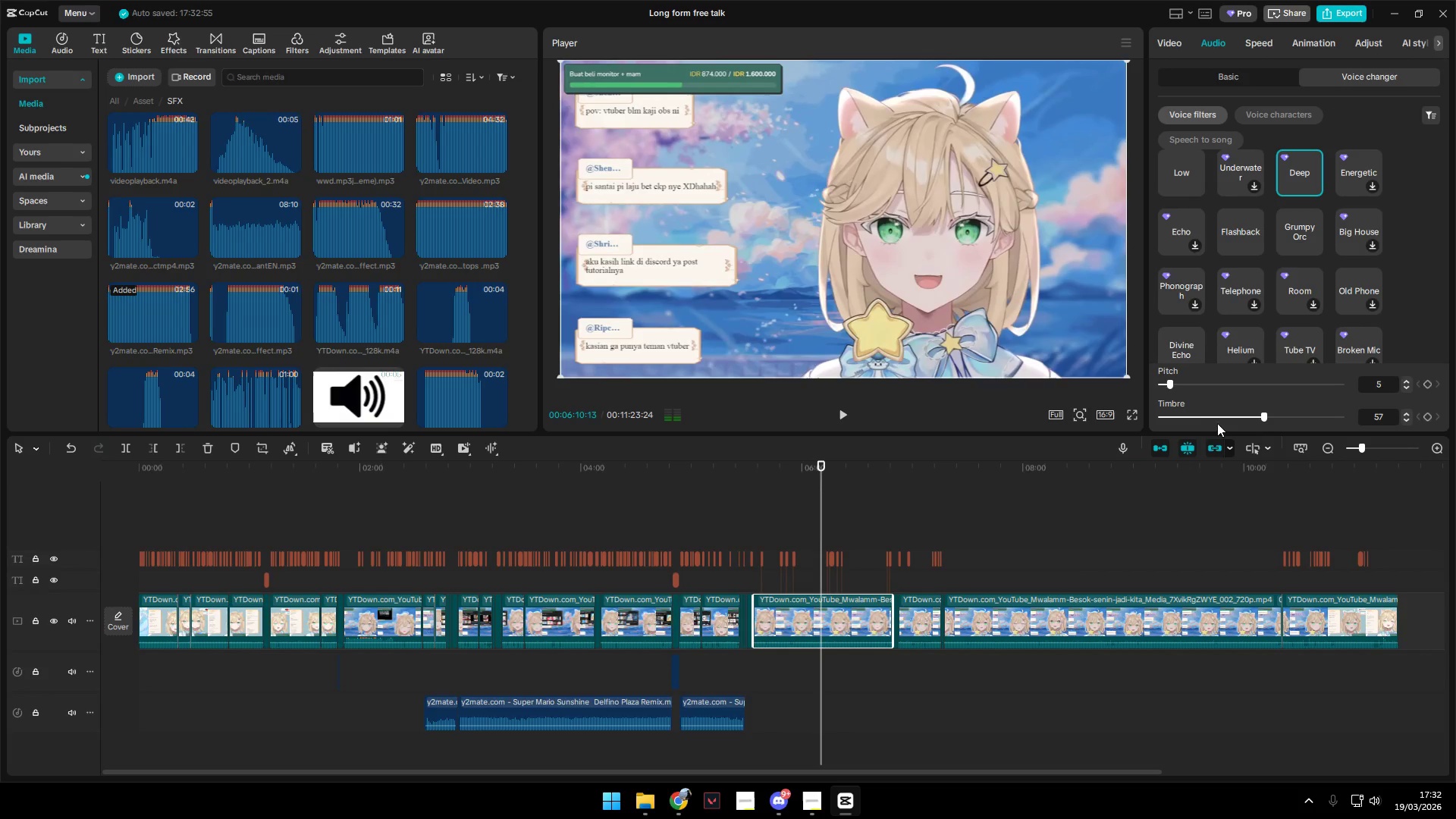 
left_click([1256, 418])
 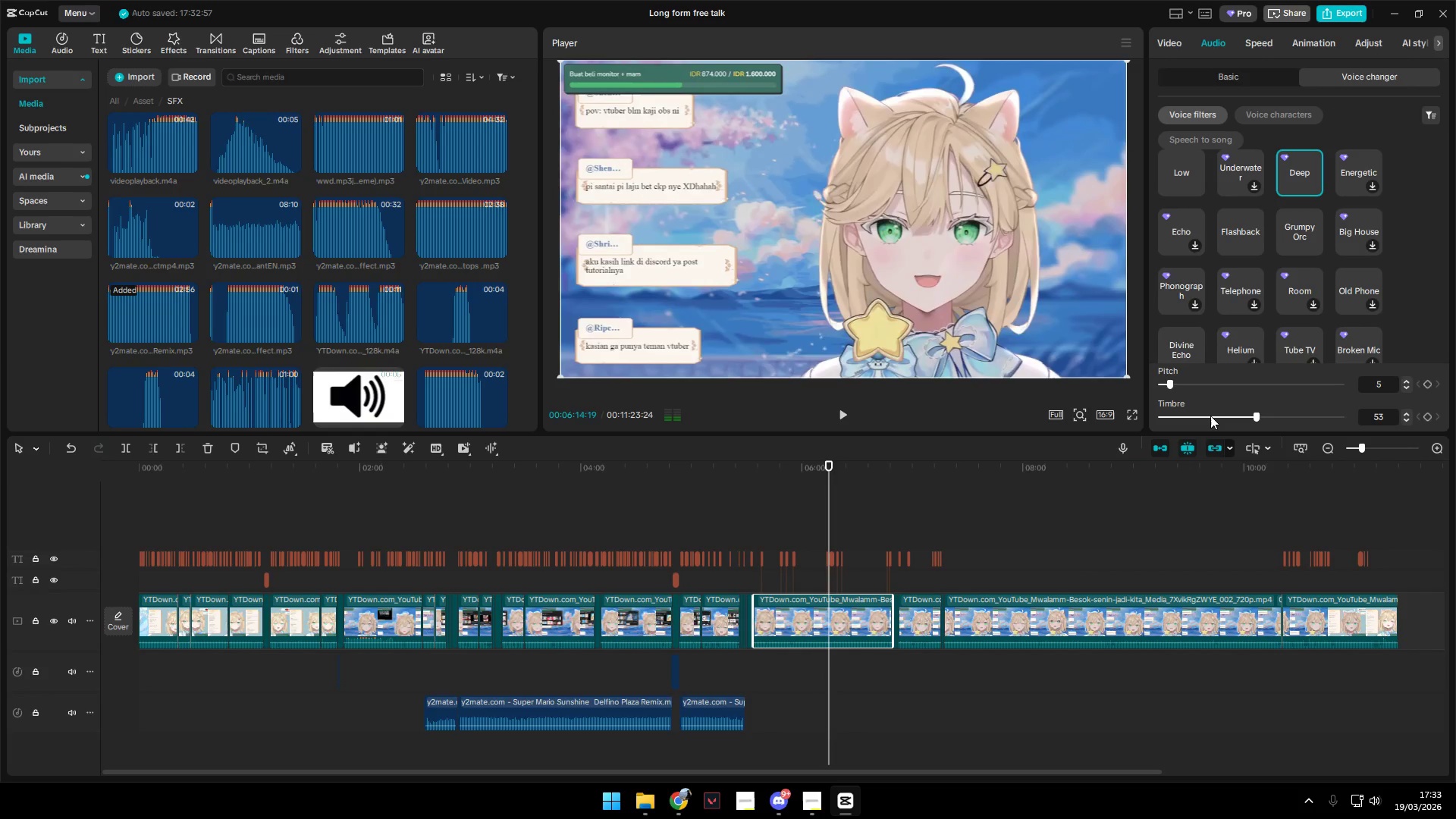 
wait(6.72)
 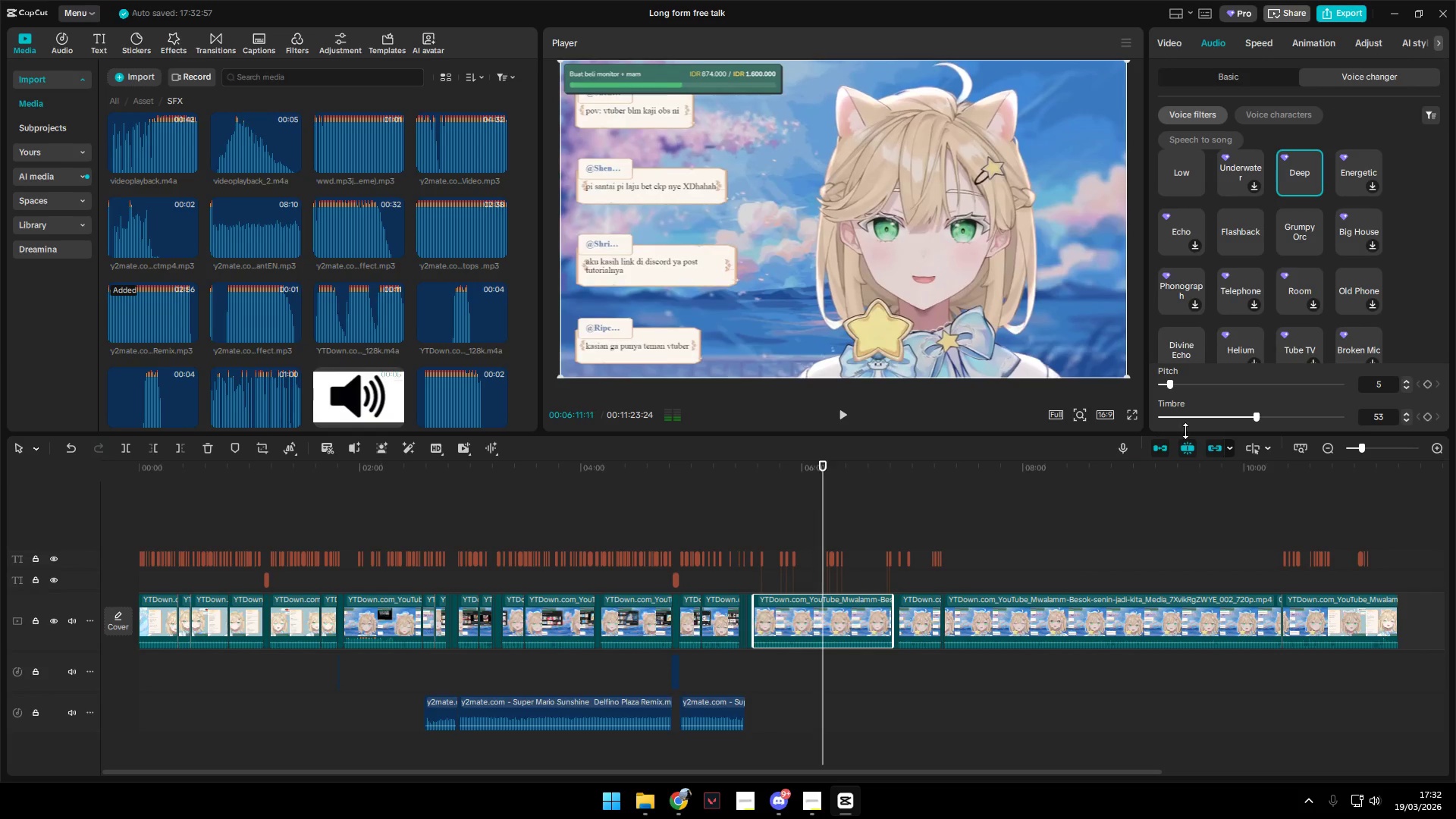 
left_click_drag(start_coordinate=[1163, 382], to_coordinate=[1147, 384])
 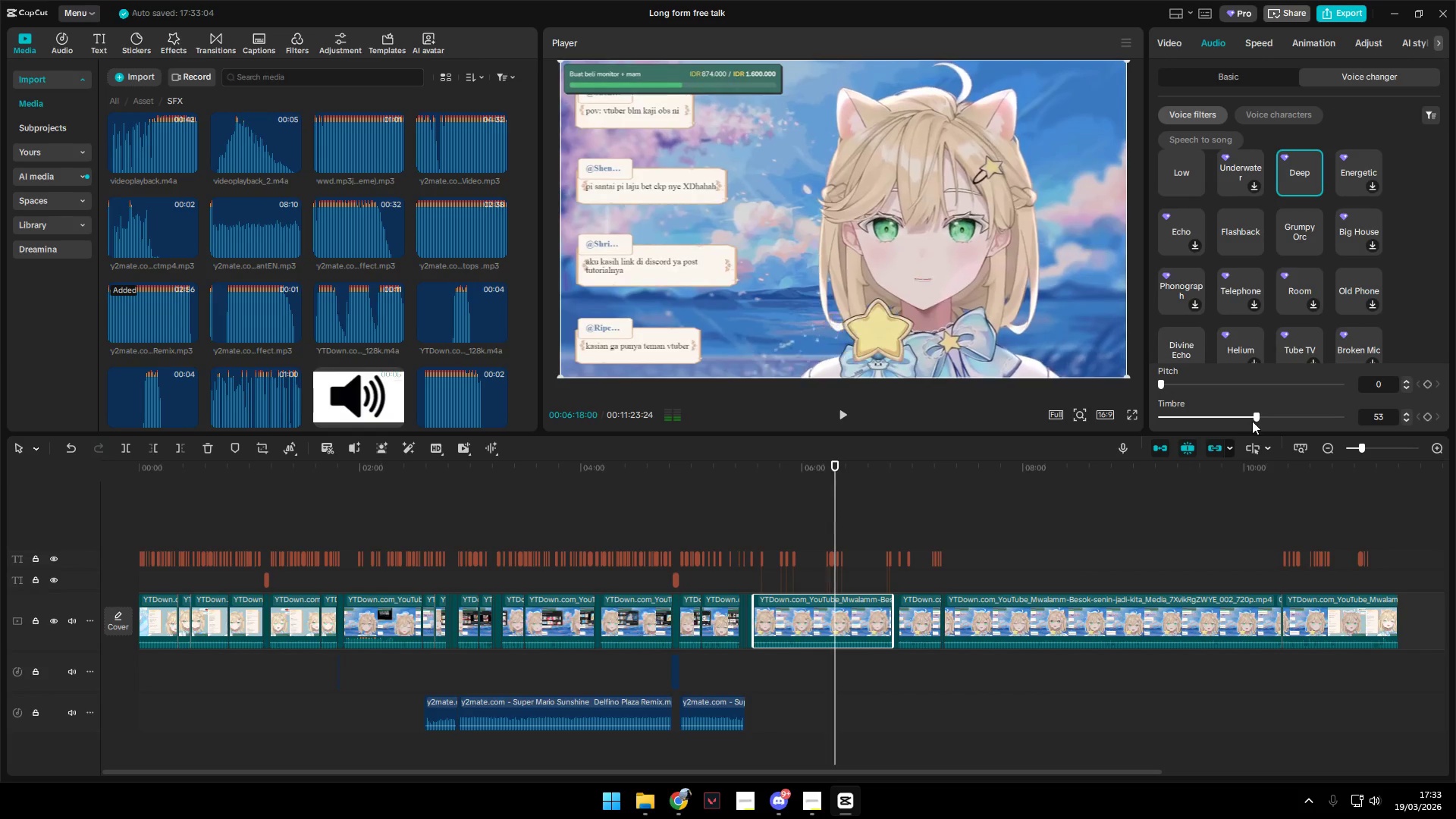 
left_click_drag(start_coordinate=[1179, 414], to_coordinate=[1112, 413])
 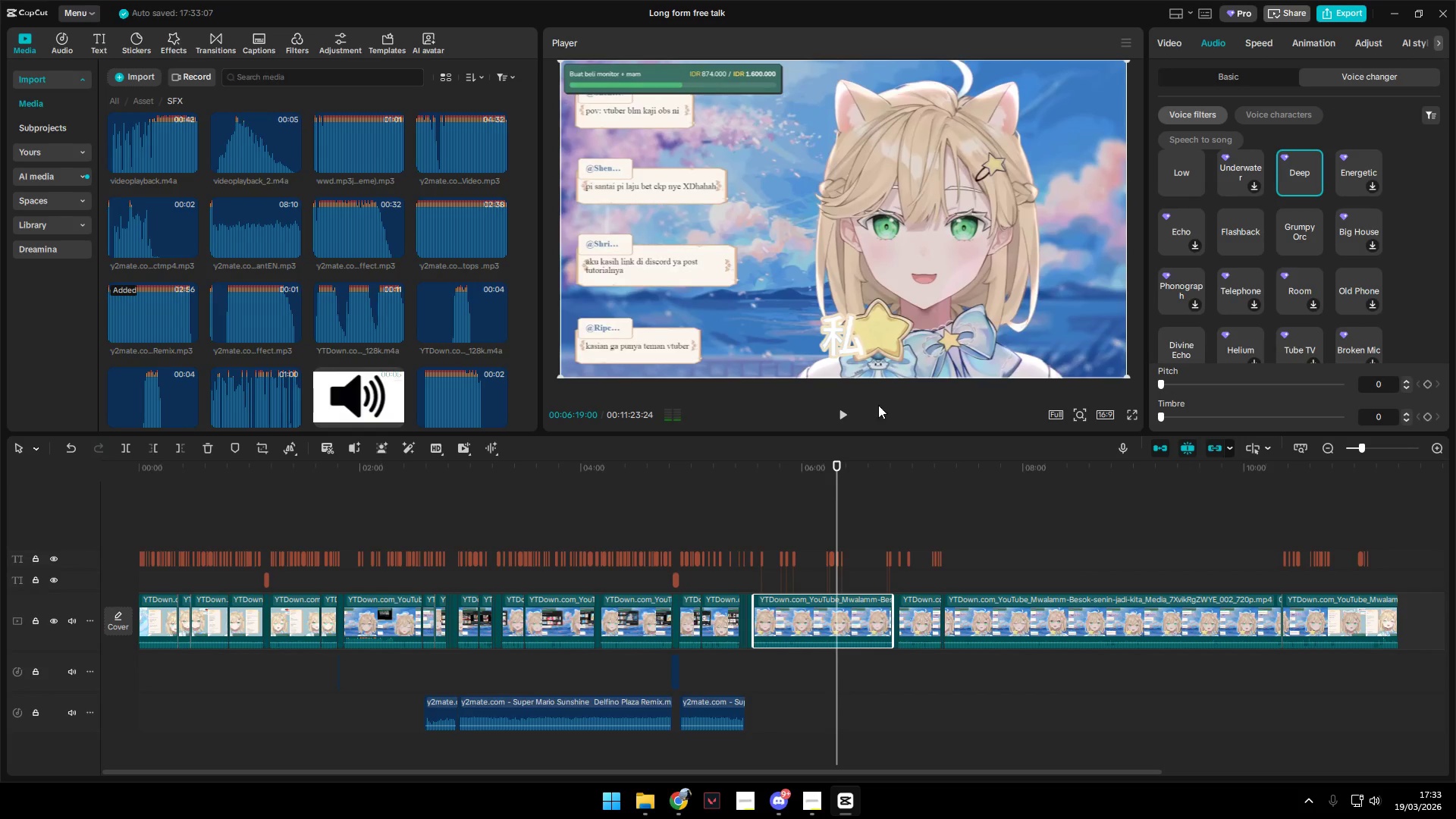 
left_click([840, 416])
 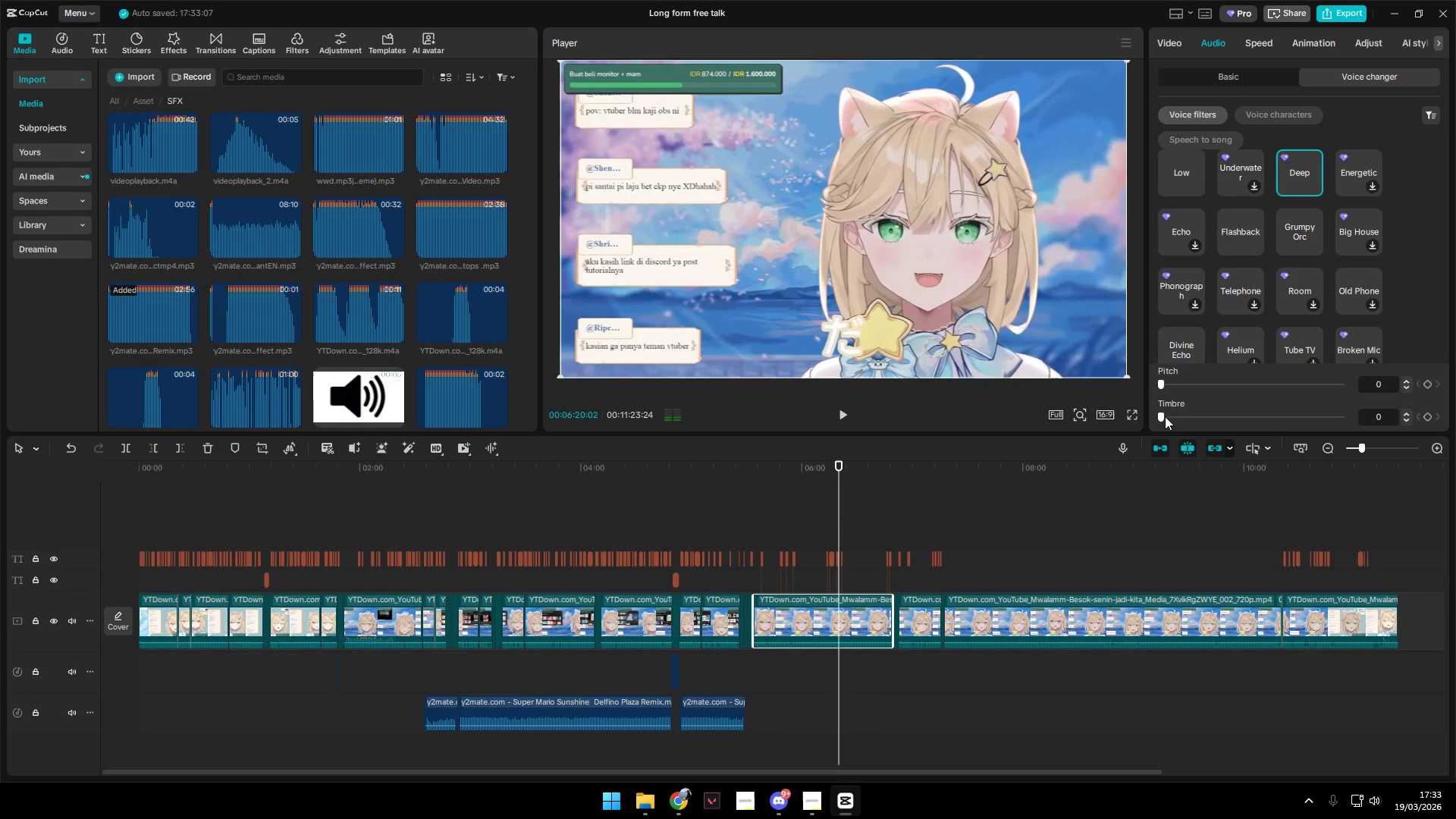 
left_click([1169, 416])
 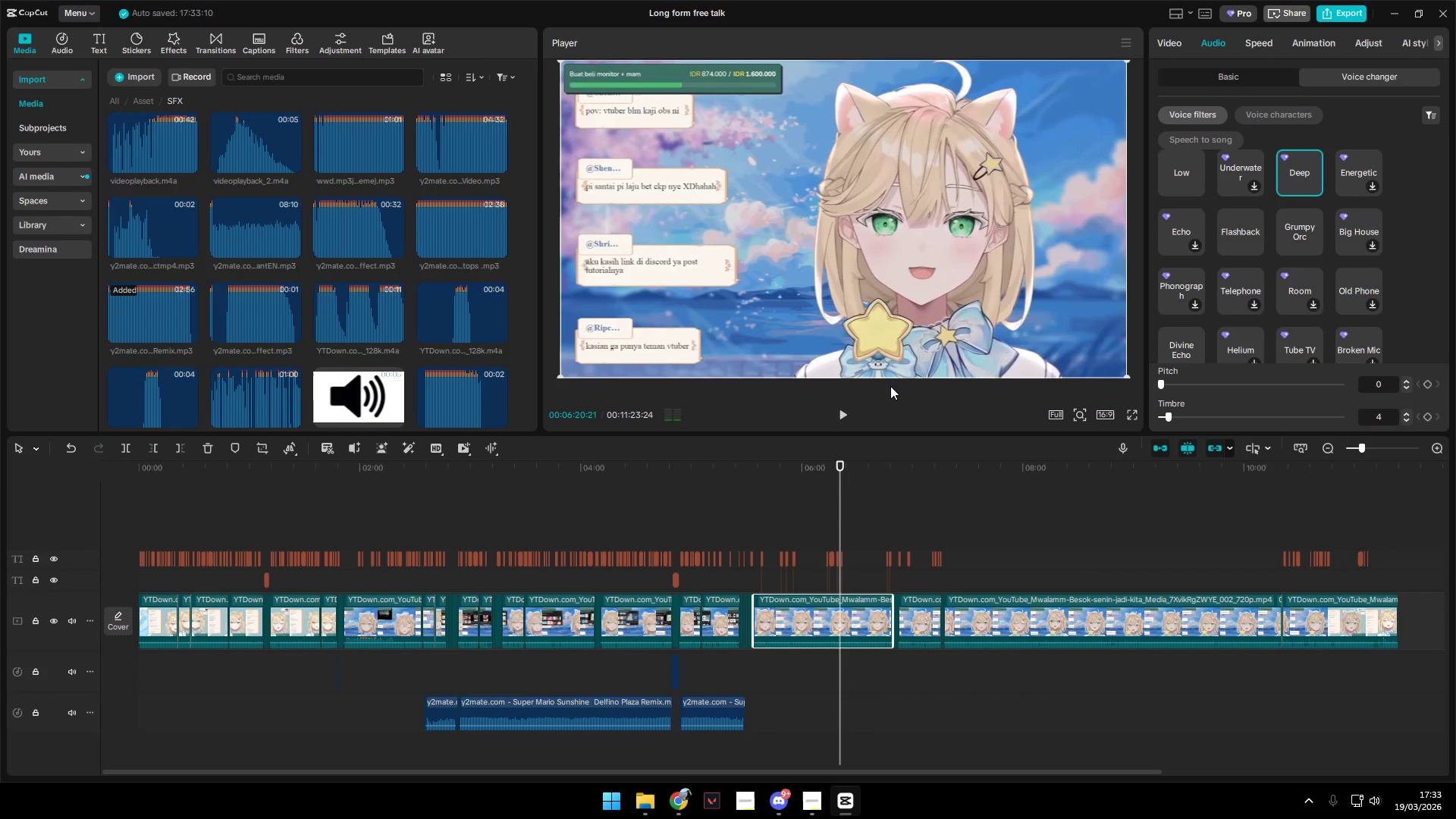 
left_click([843, 411])
 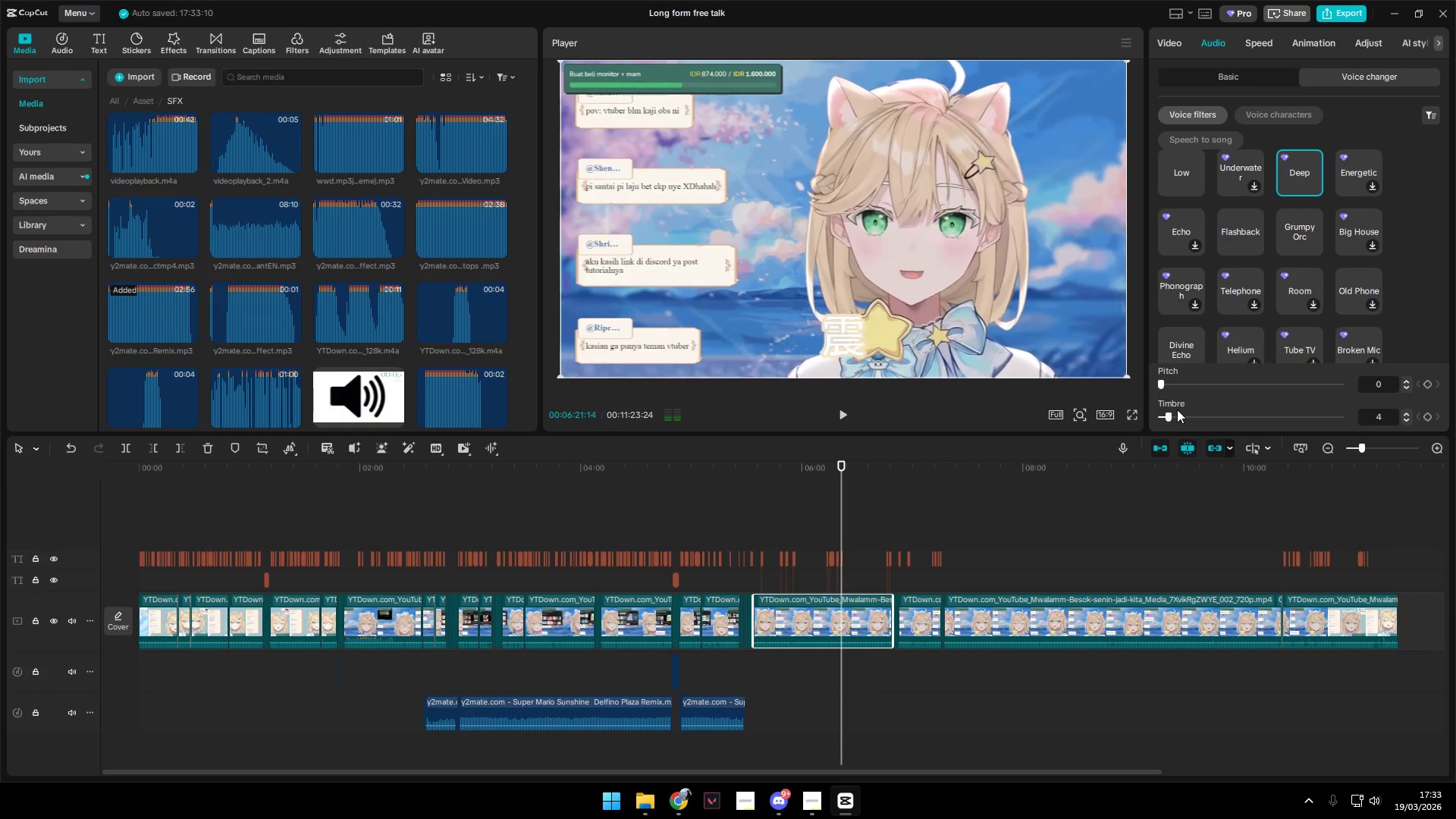 
left_click([1195, 415])
 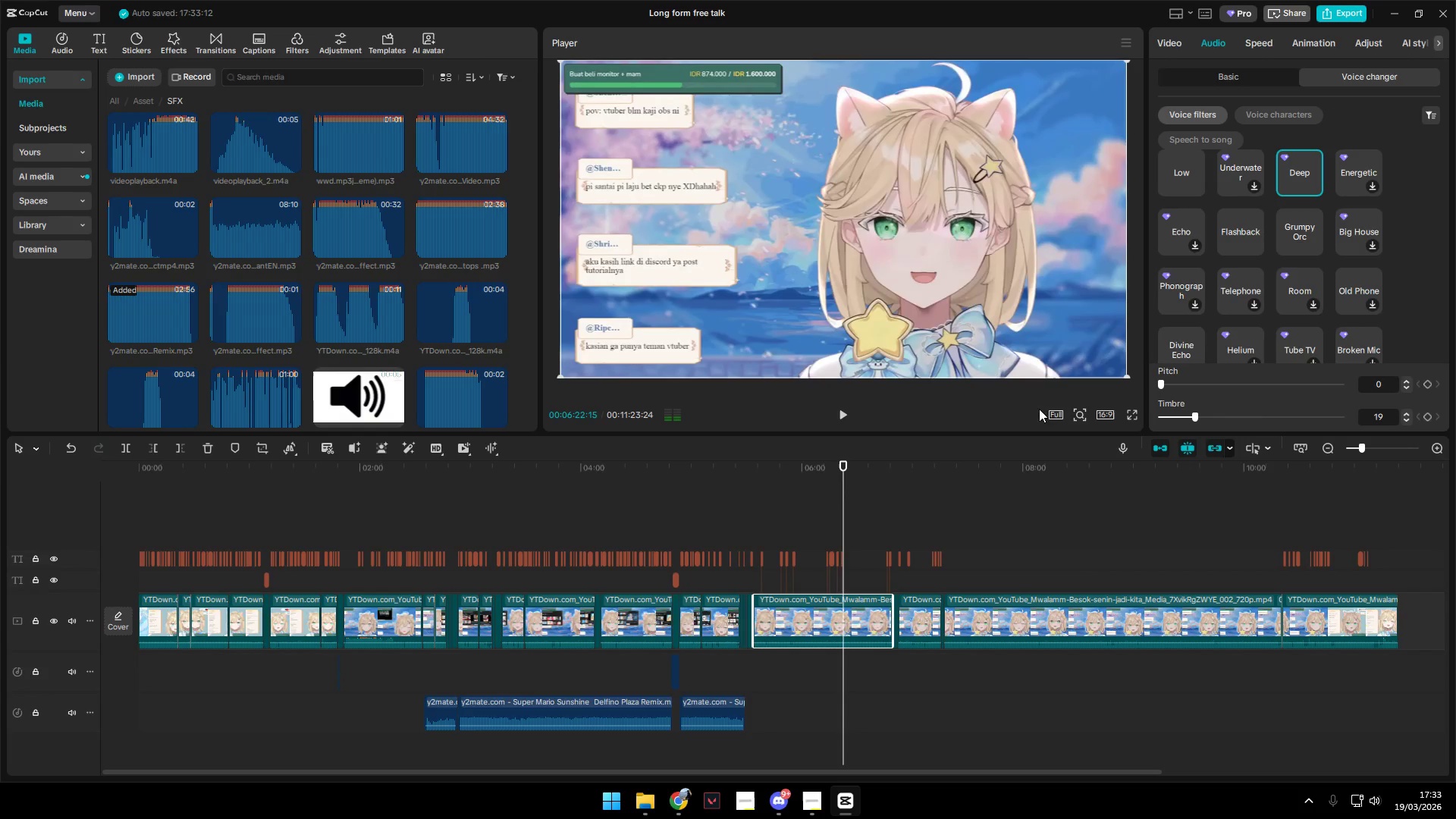 
left_click([1210, 417])
 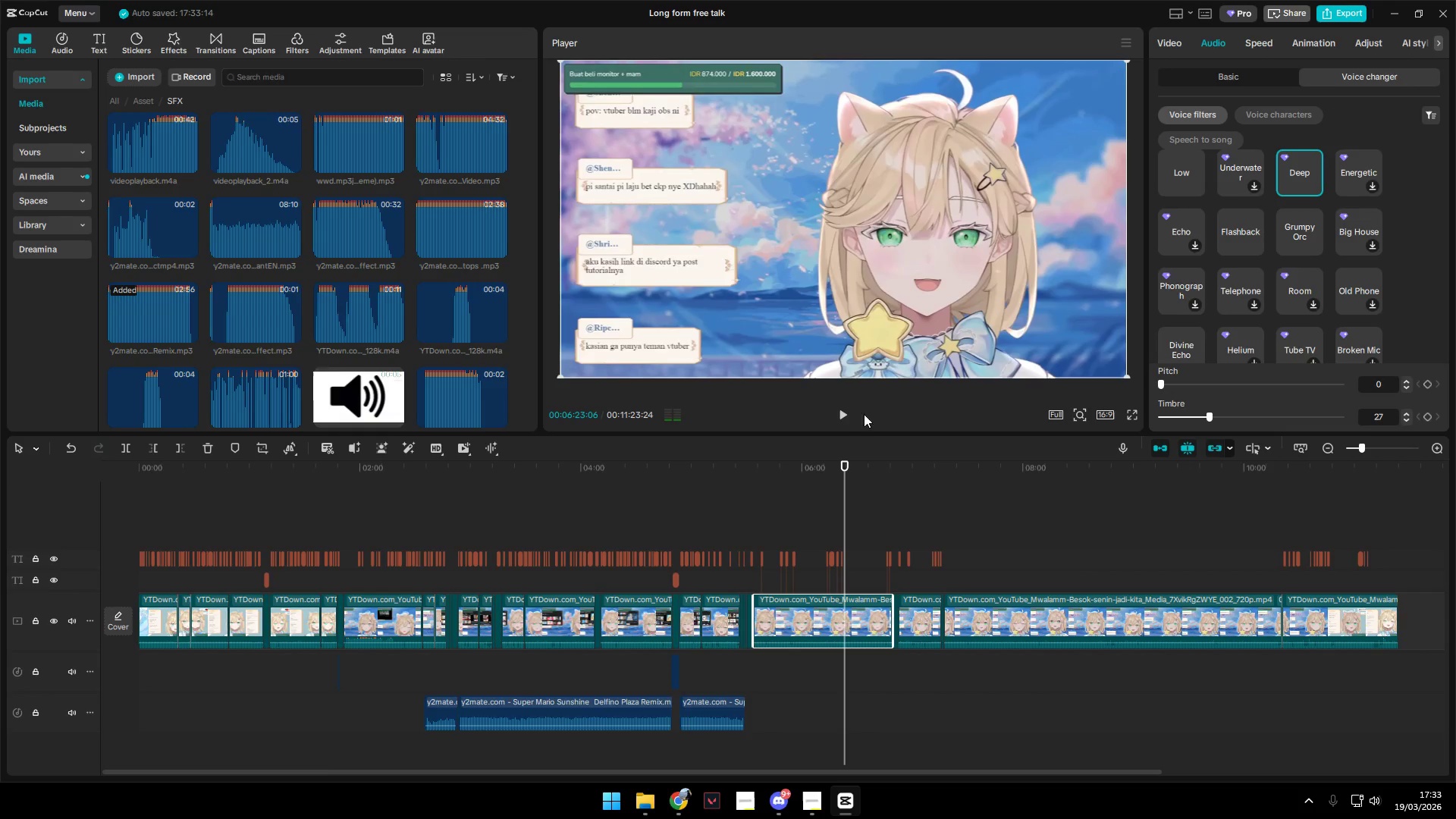 
left_click([845, 413])
 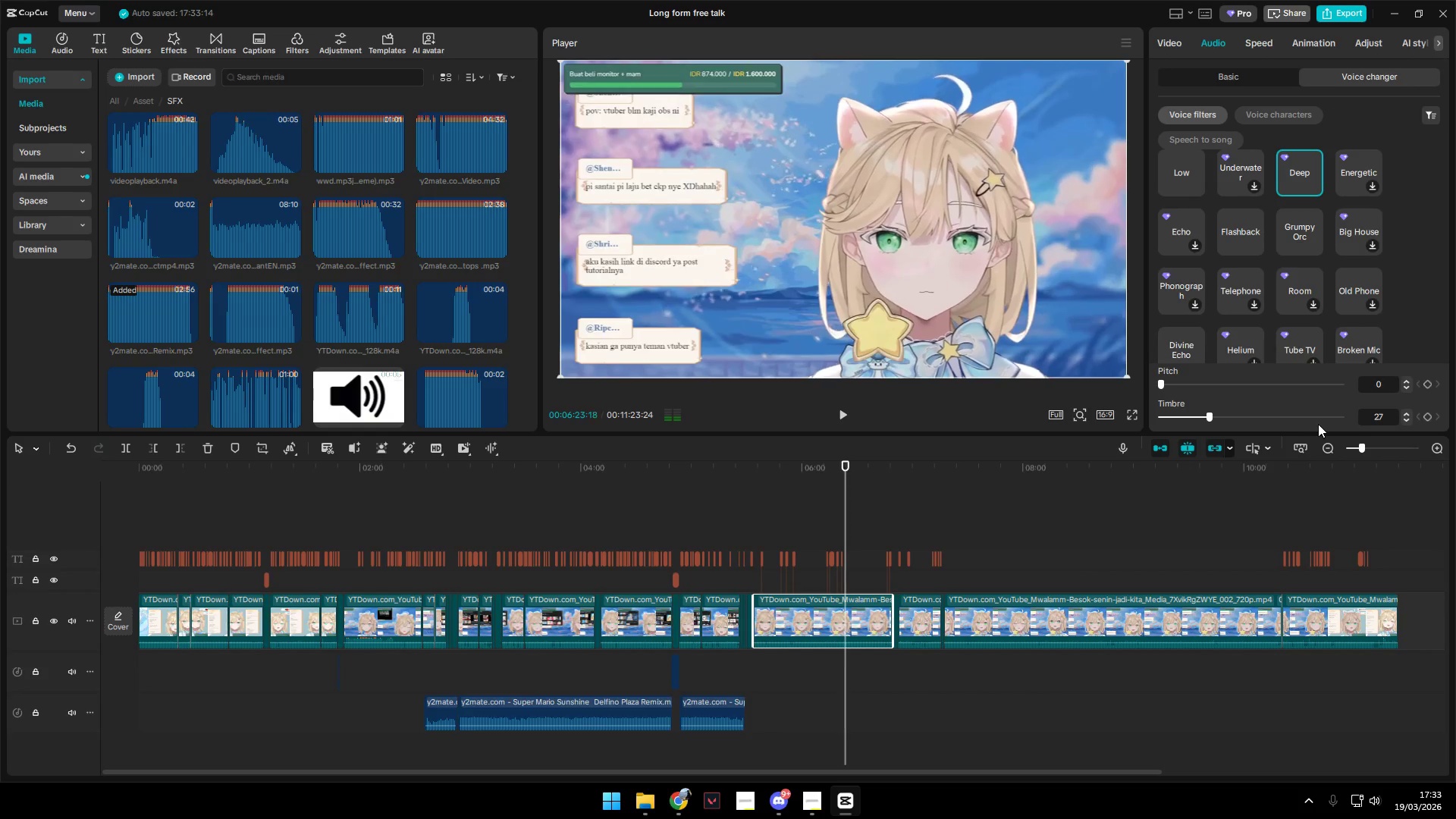 
left_click_drag(start_coordinate=[1289, 418], to_coordinate=[1404, 422])
 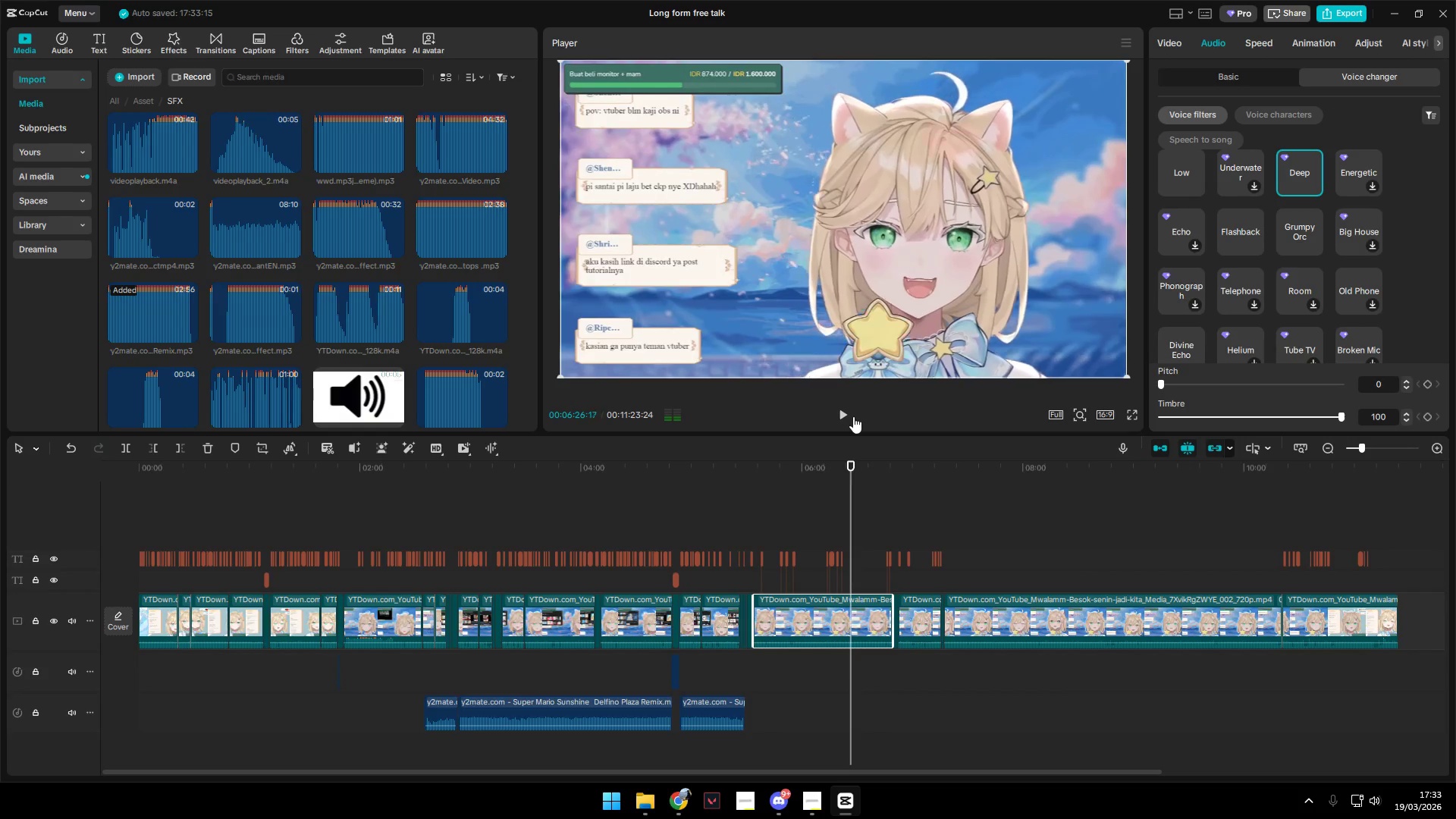 
wait(8.16)
 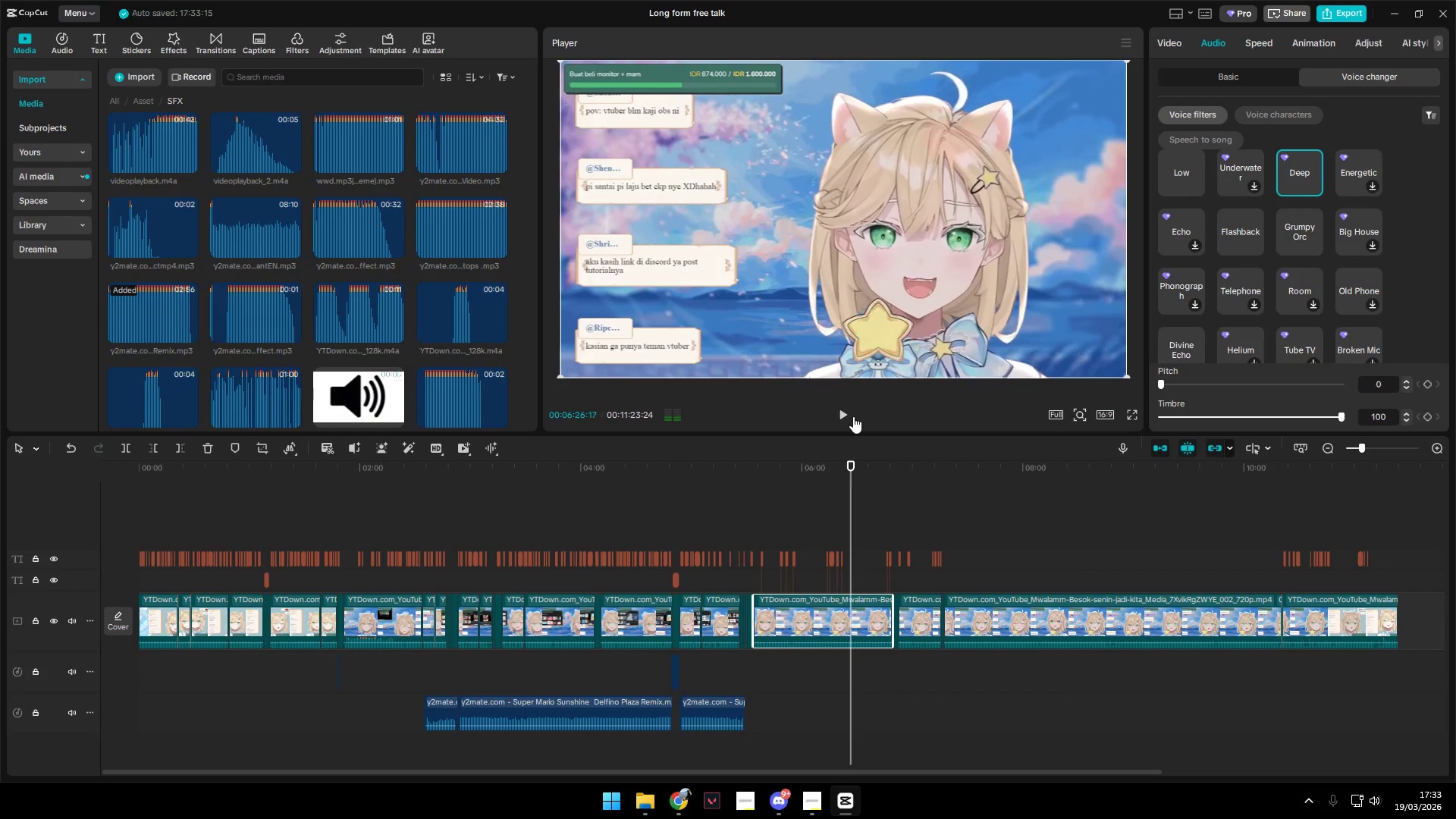 
left_click([1276, 413])
 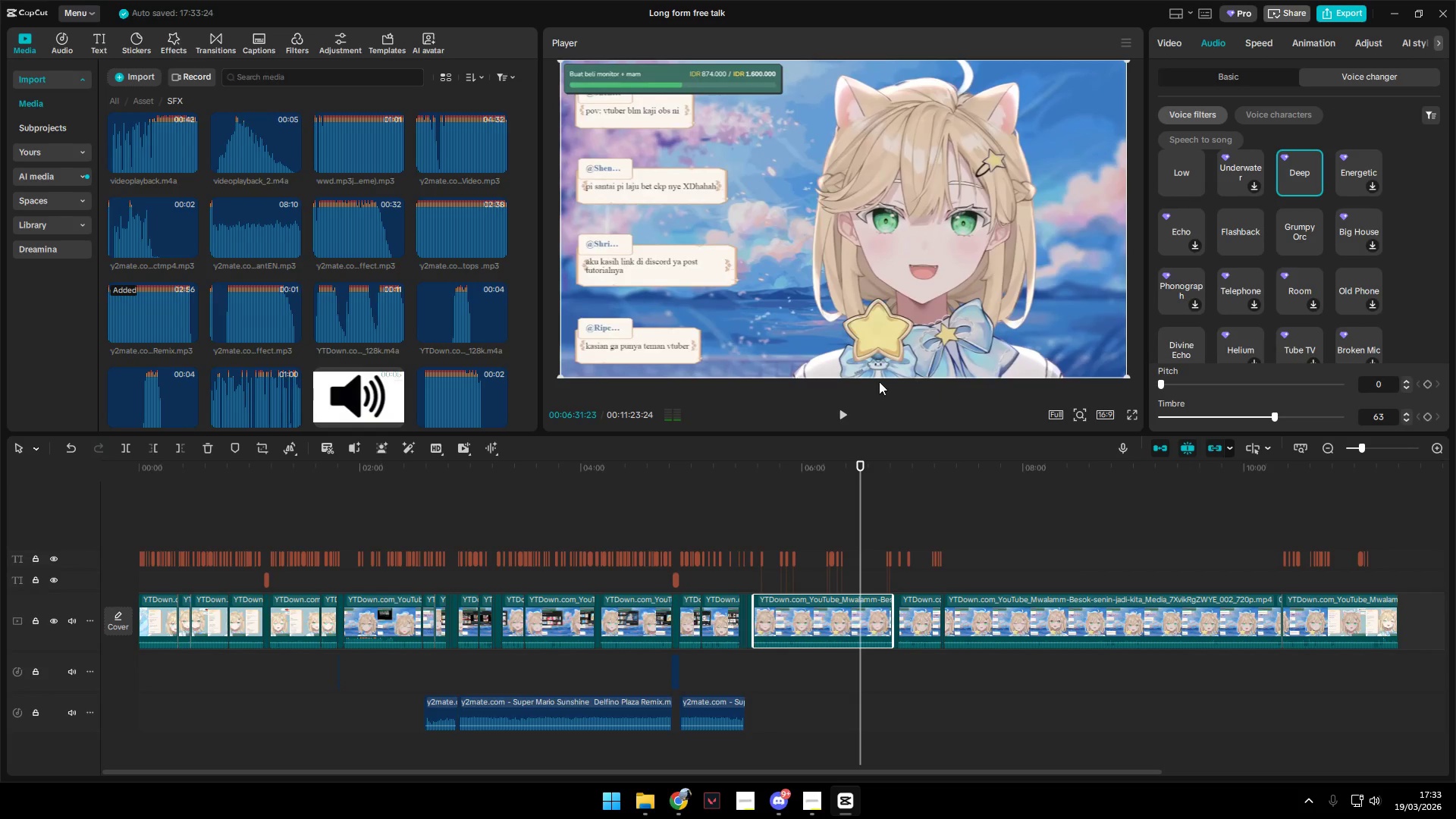 
left_click([833, 412])
 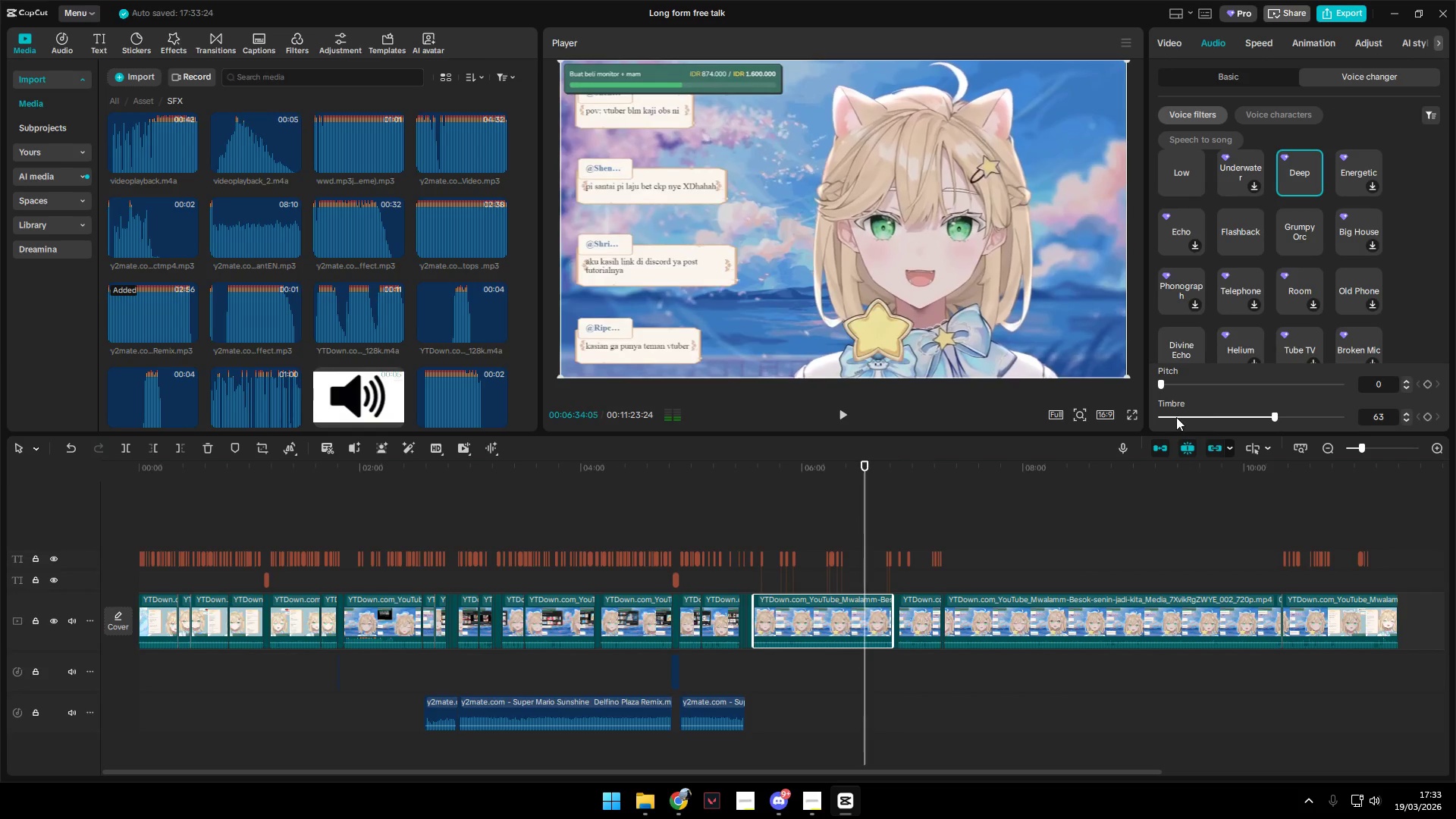 
left_click([846, 405])
 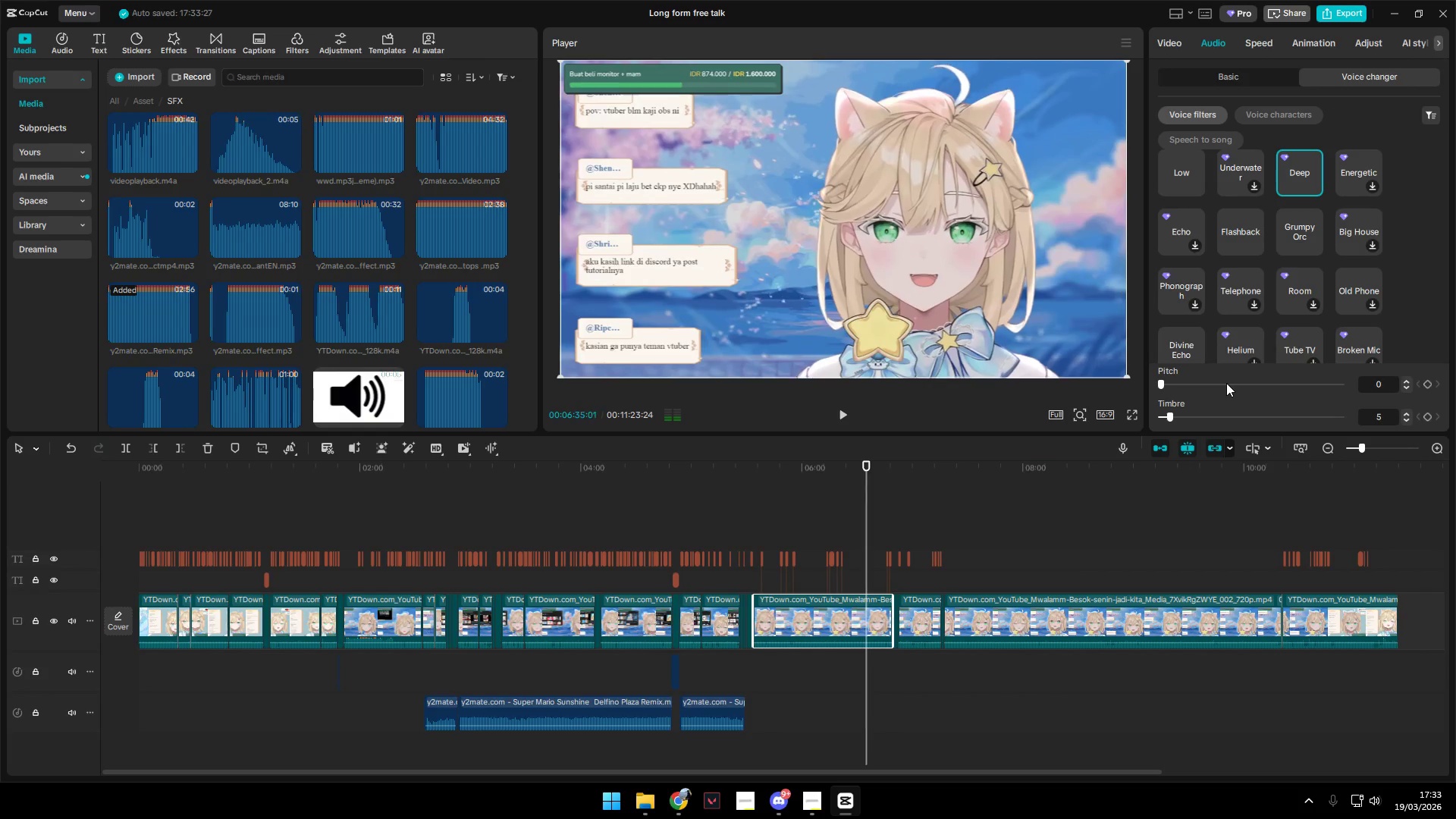 
left_click([1195, 381])
 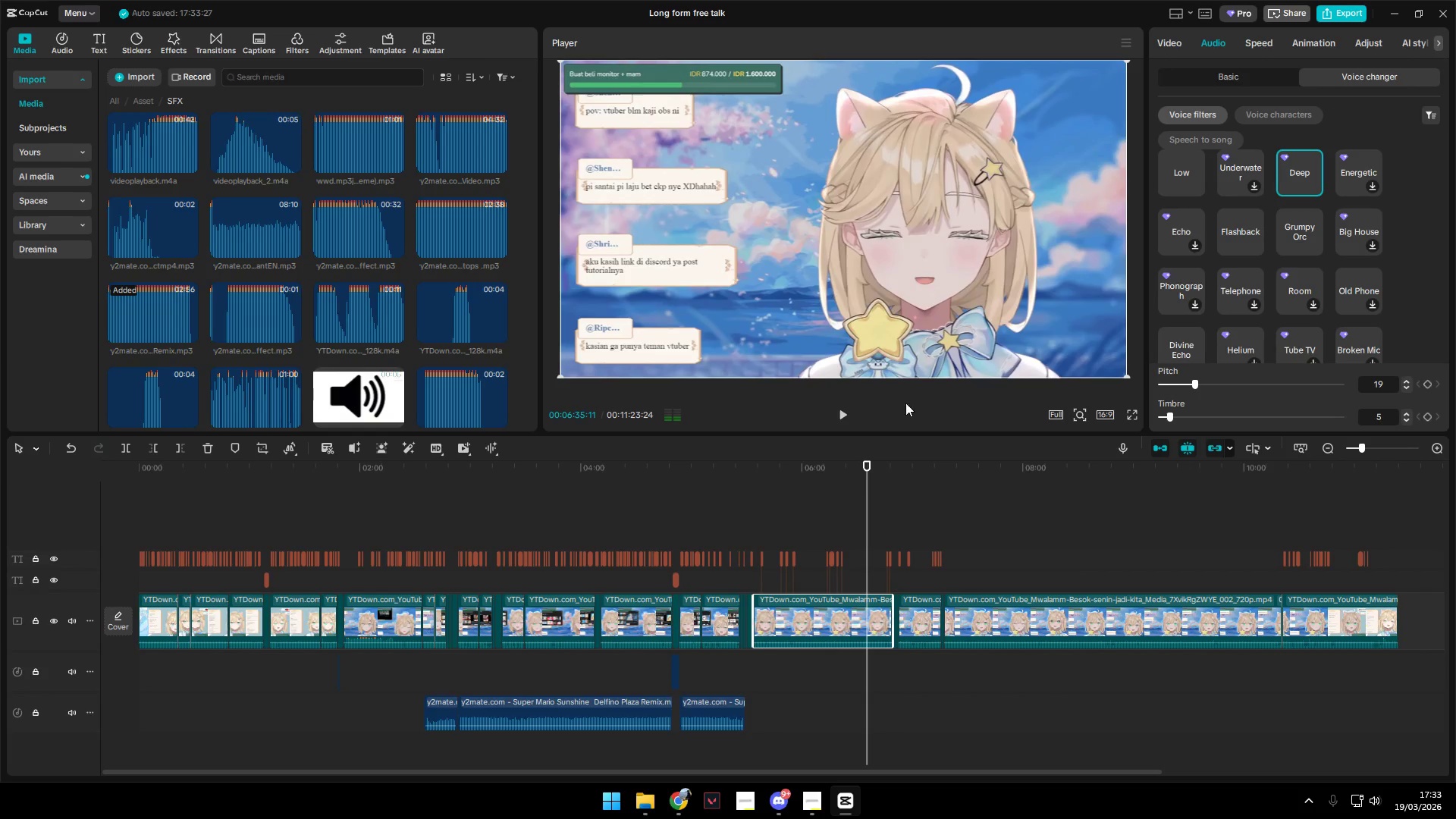 
left_click([833, 409])
 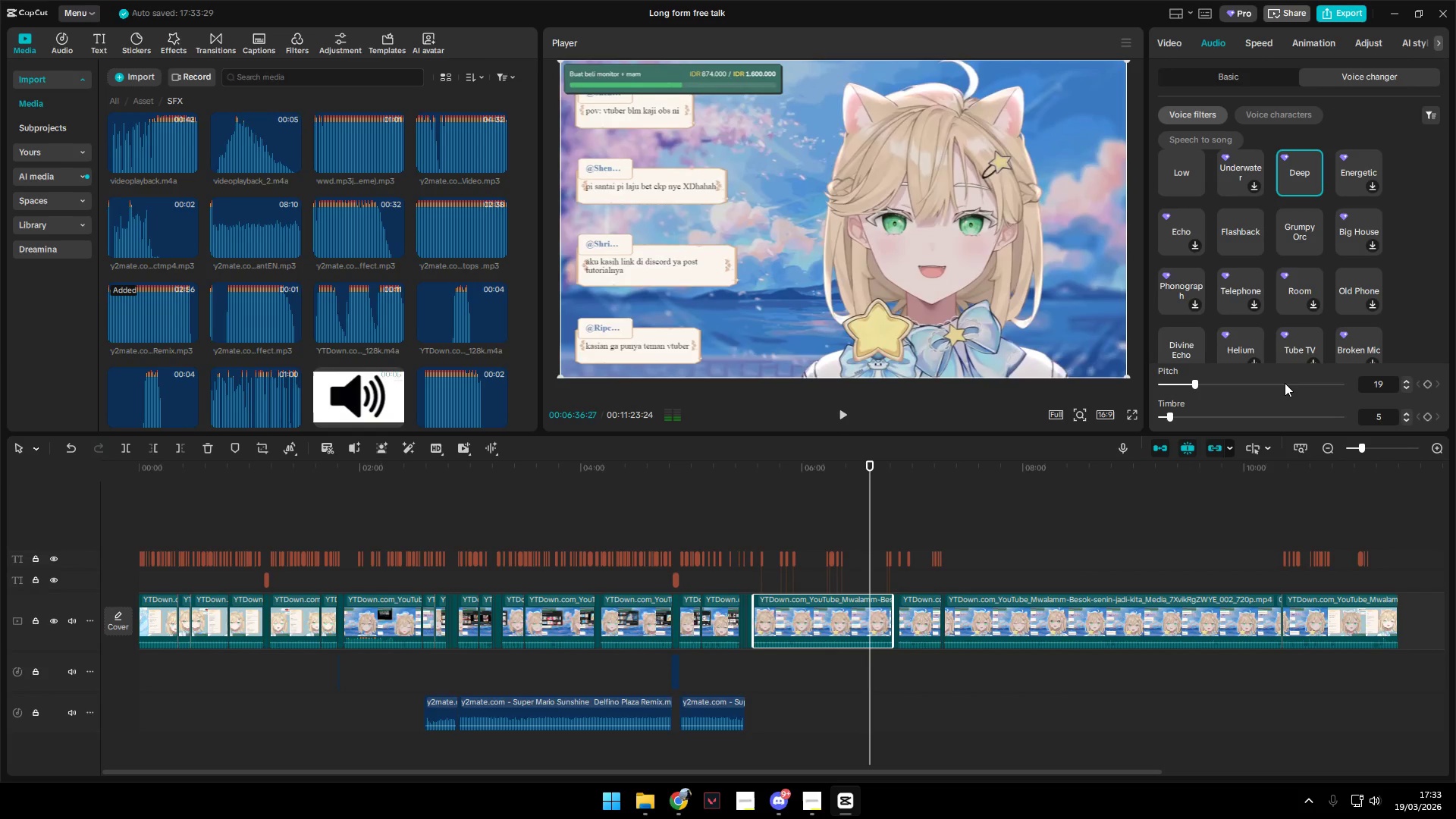 
left_click([1285, 383])
 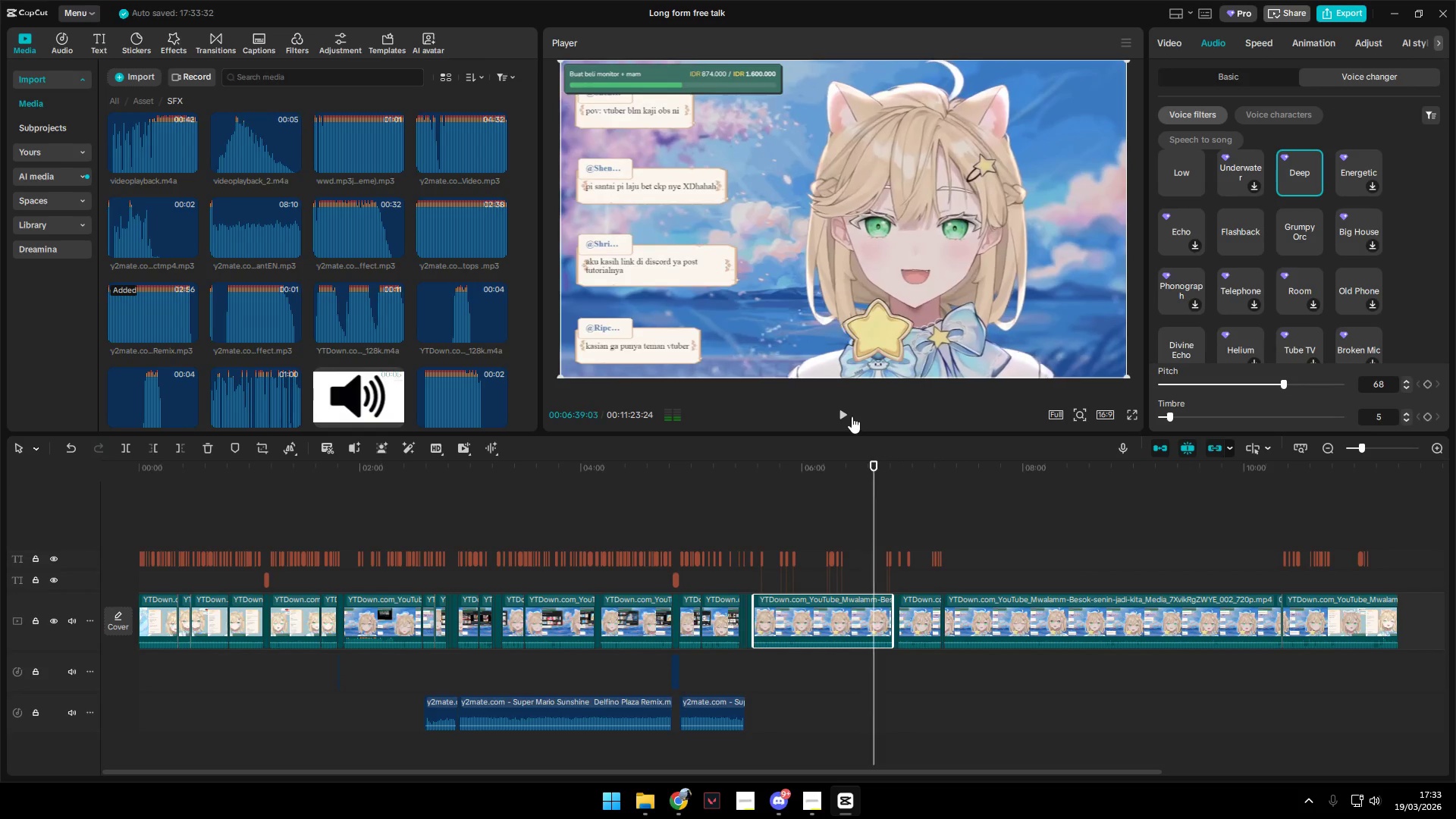 
left_click_drag(start_coordinate=[1173, 415], to_coordinate=[1148, 416])
 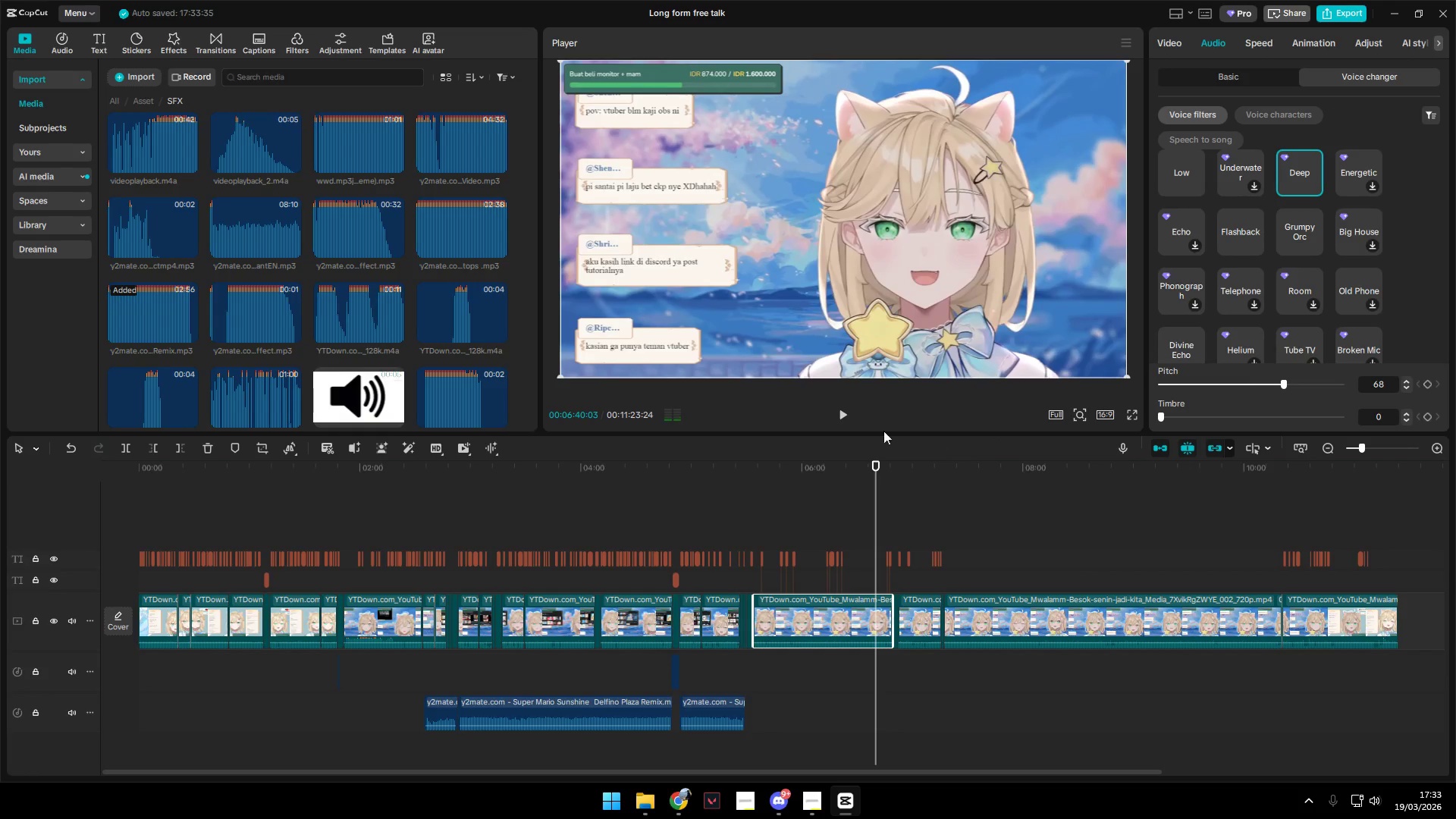 
left_click([853, 420])
 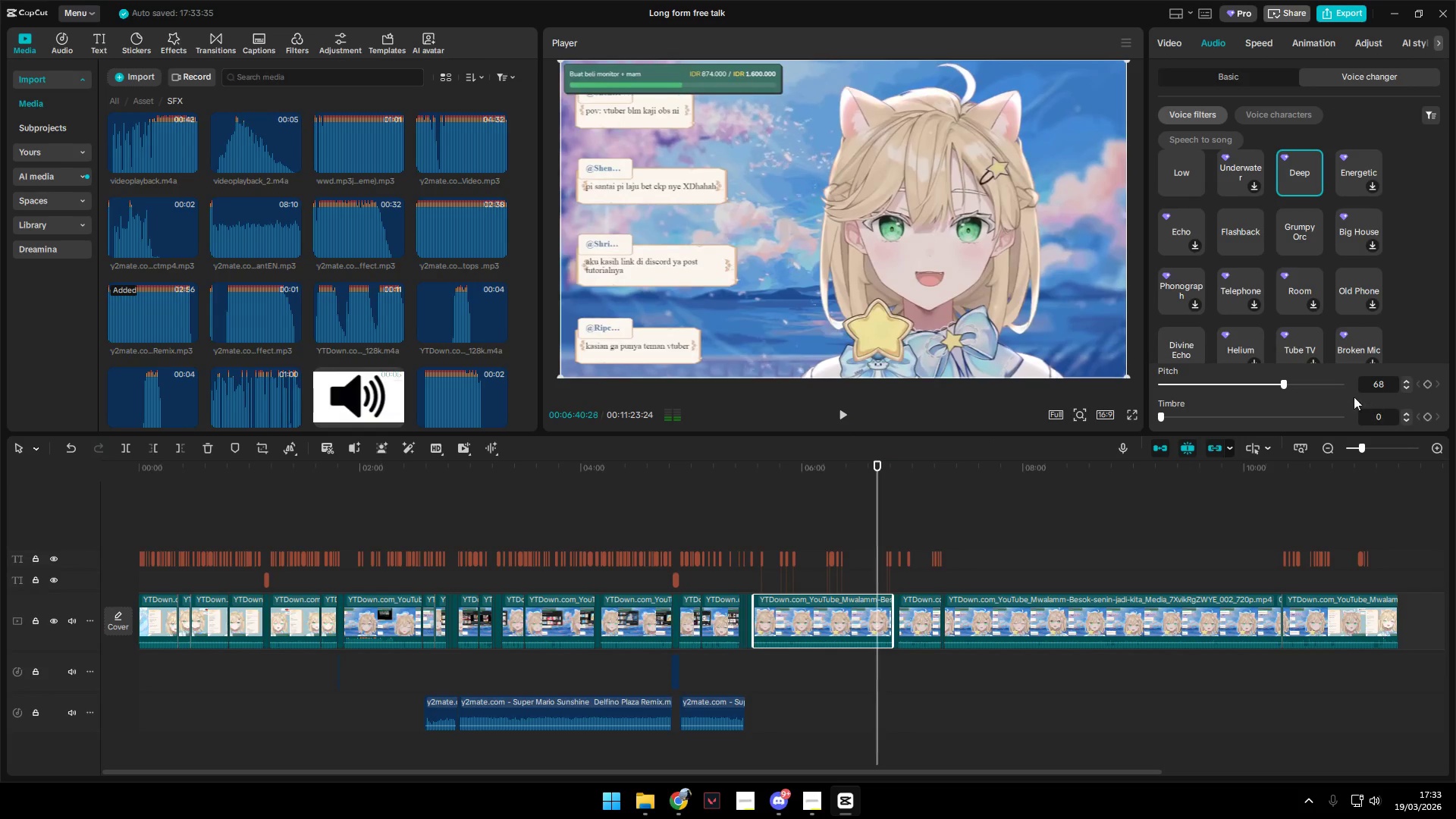 
left_click([1319, 385])
 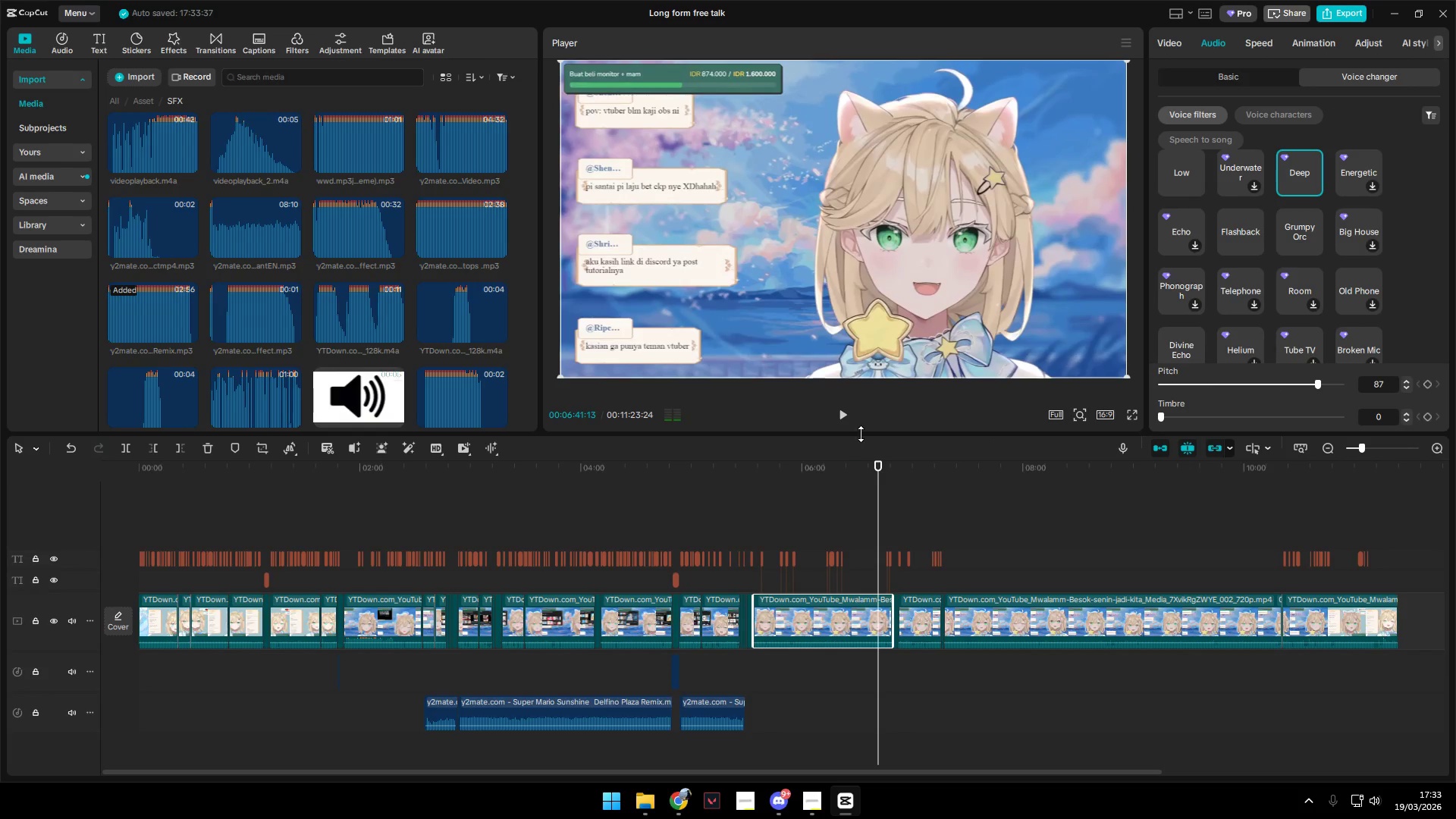 
left_click([849, 418])
 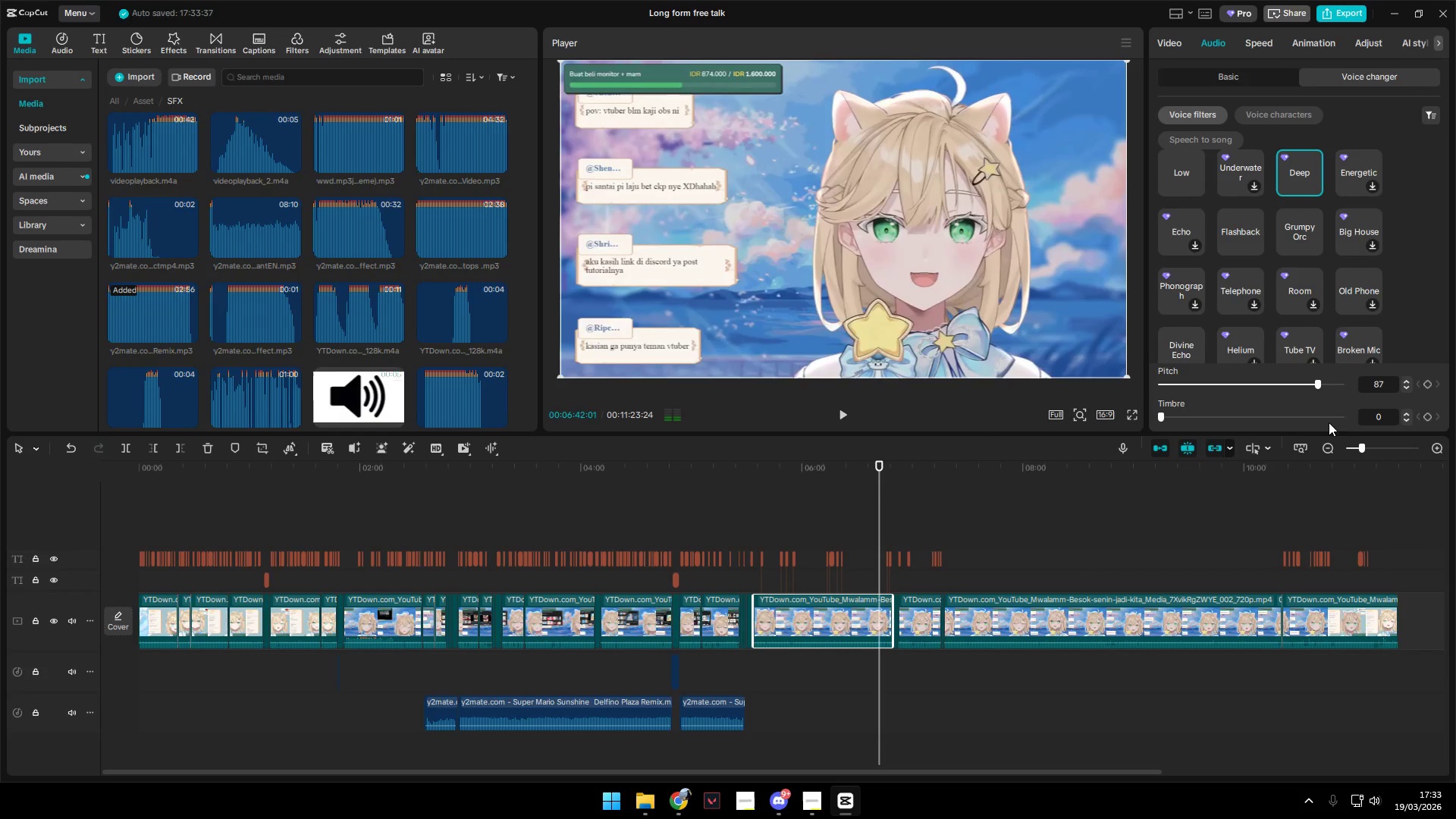 
left_click_drag(start_coordinate=[1316, 418], to_coordinate=[1424, 431])
 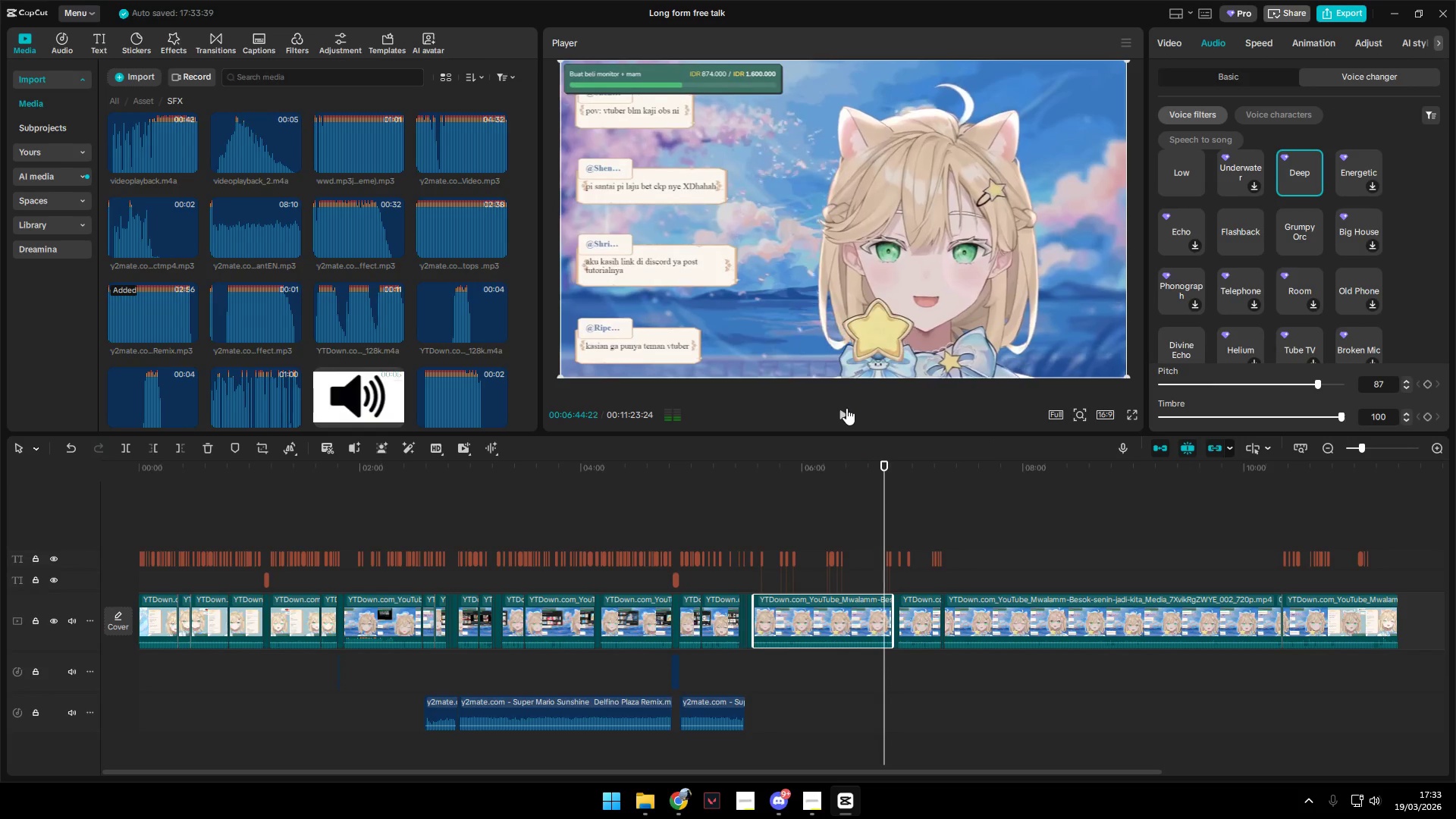 
wait(8.08)
 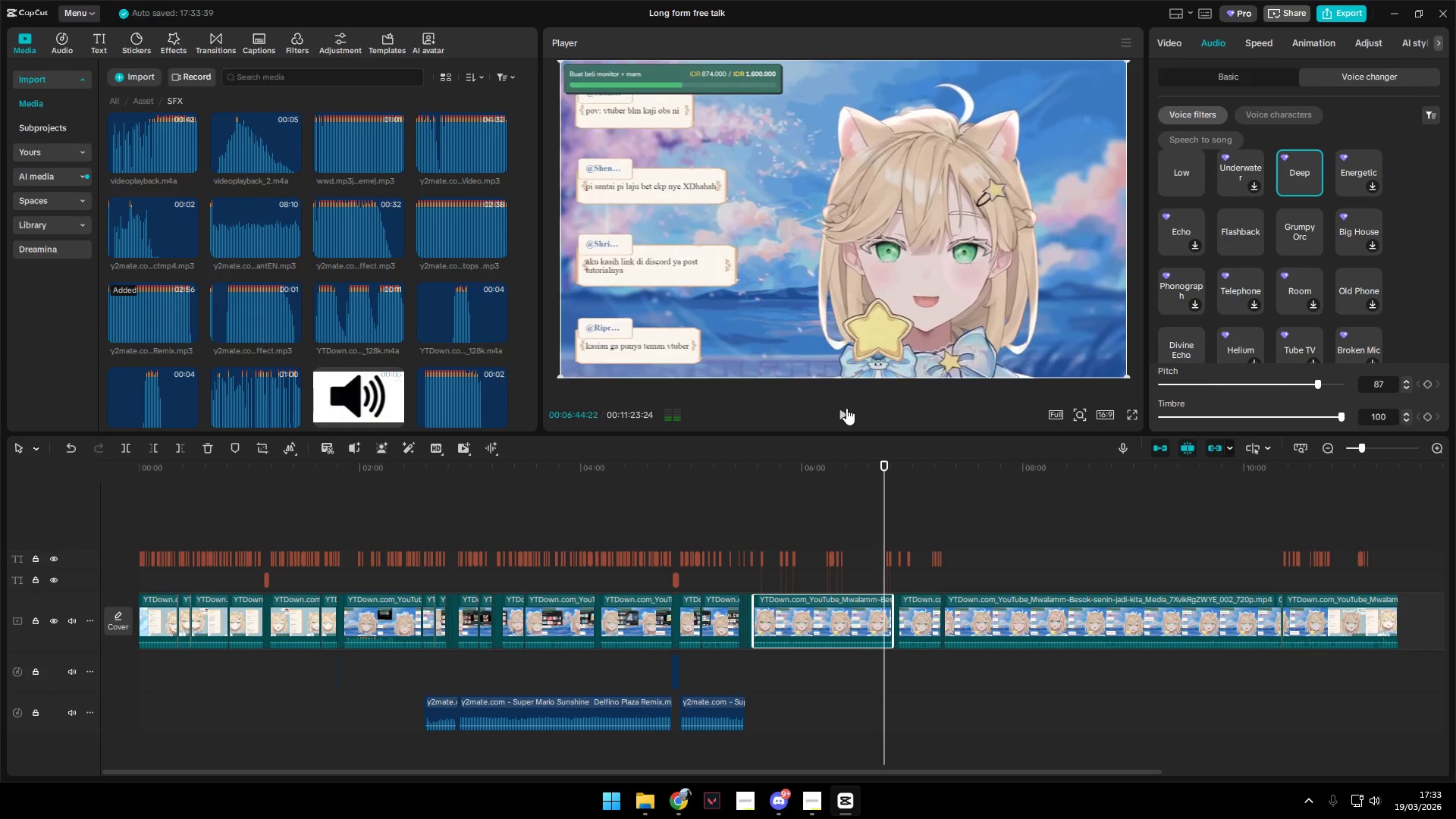 
left_click([1247, 230])
 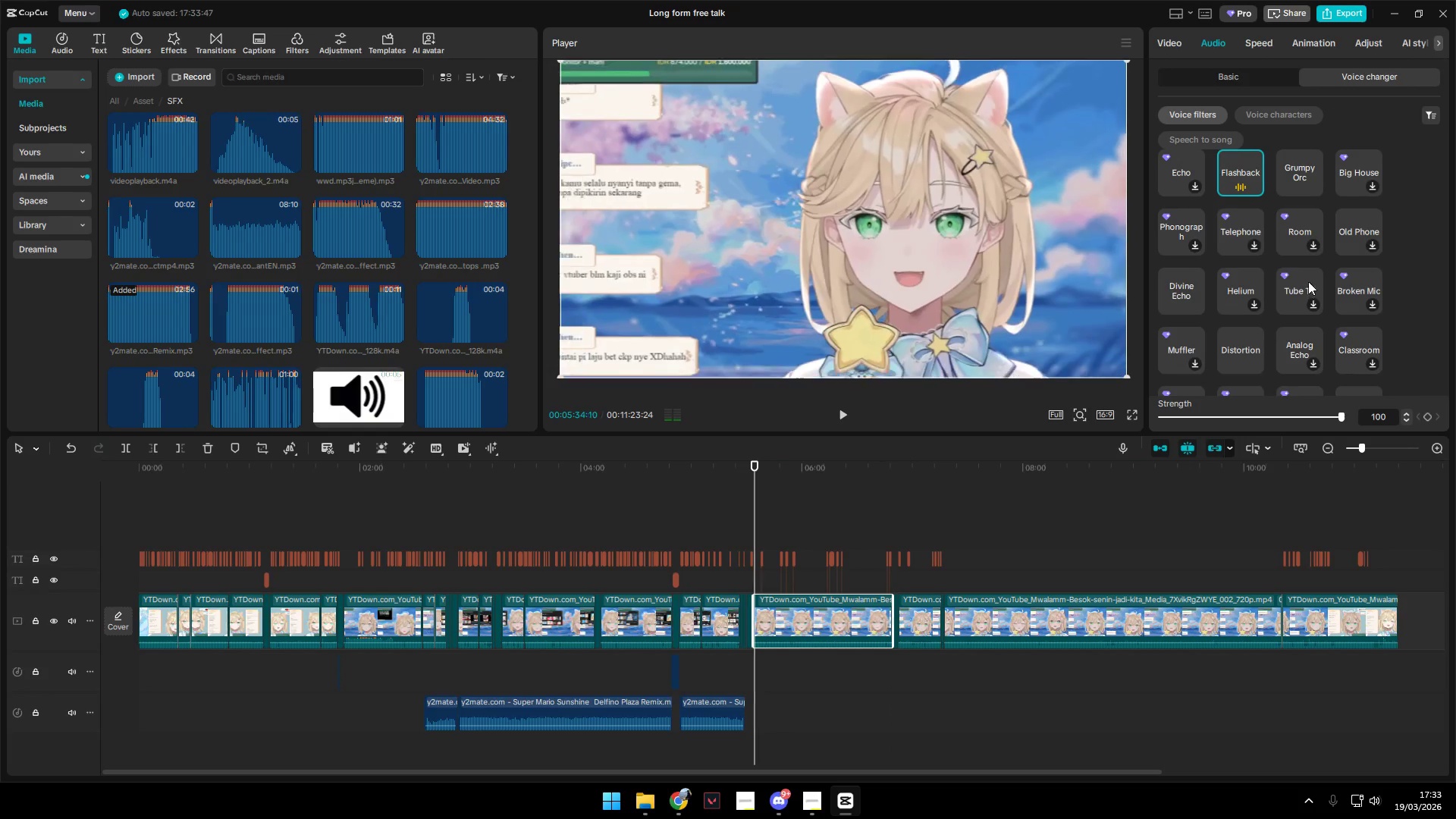 
scroll: coordinate [1315, 278], scroll_direction: up, amount: 2.0
 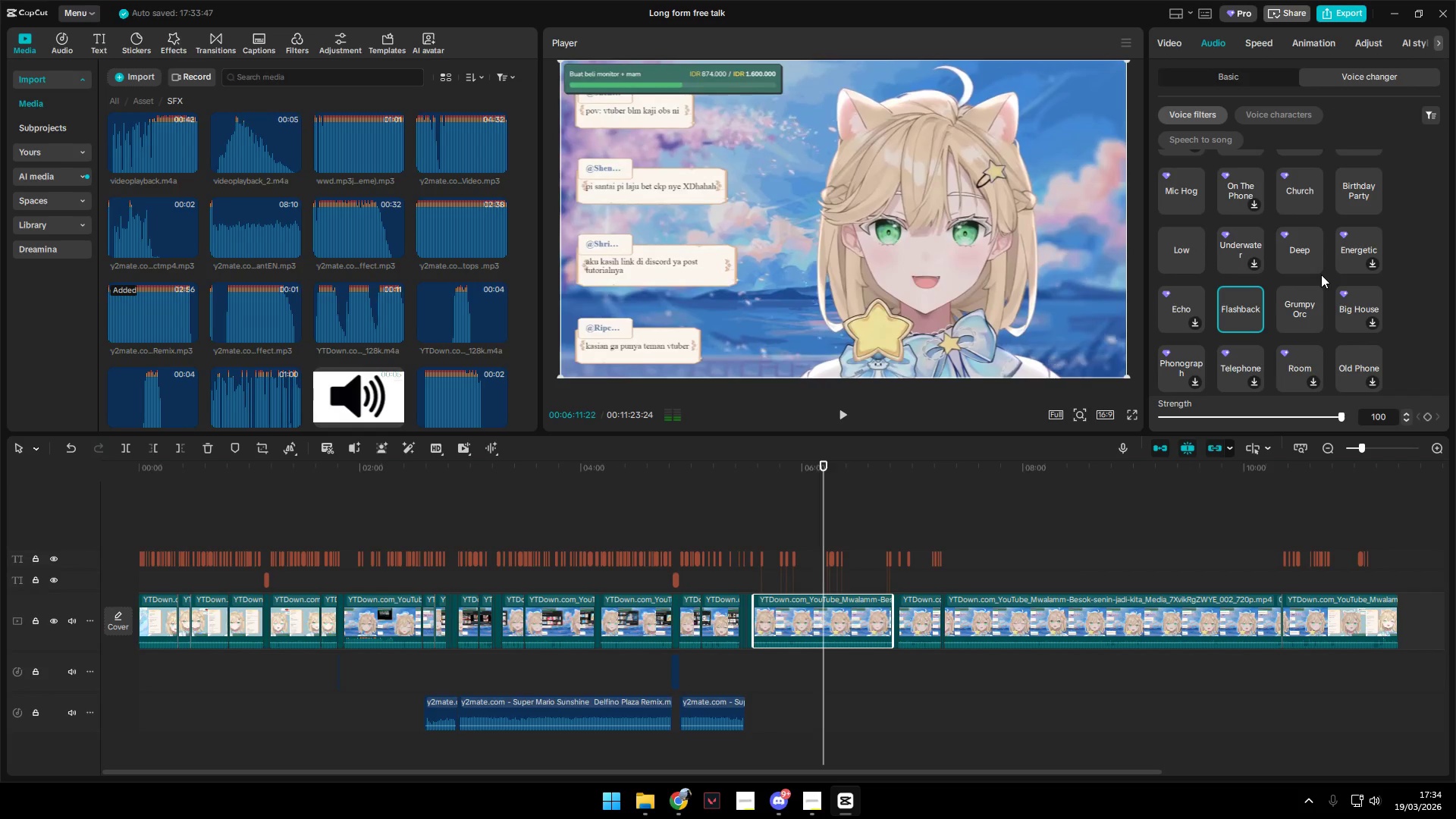 
wait(41.6)
 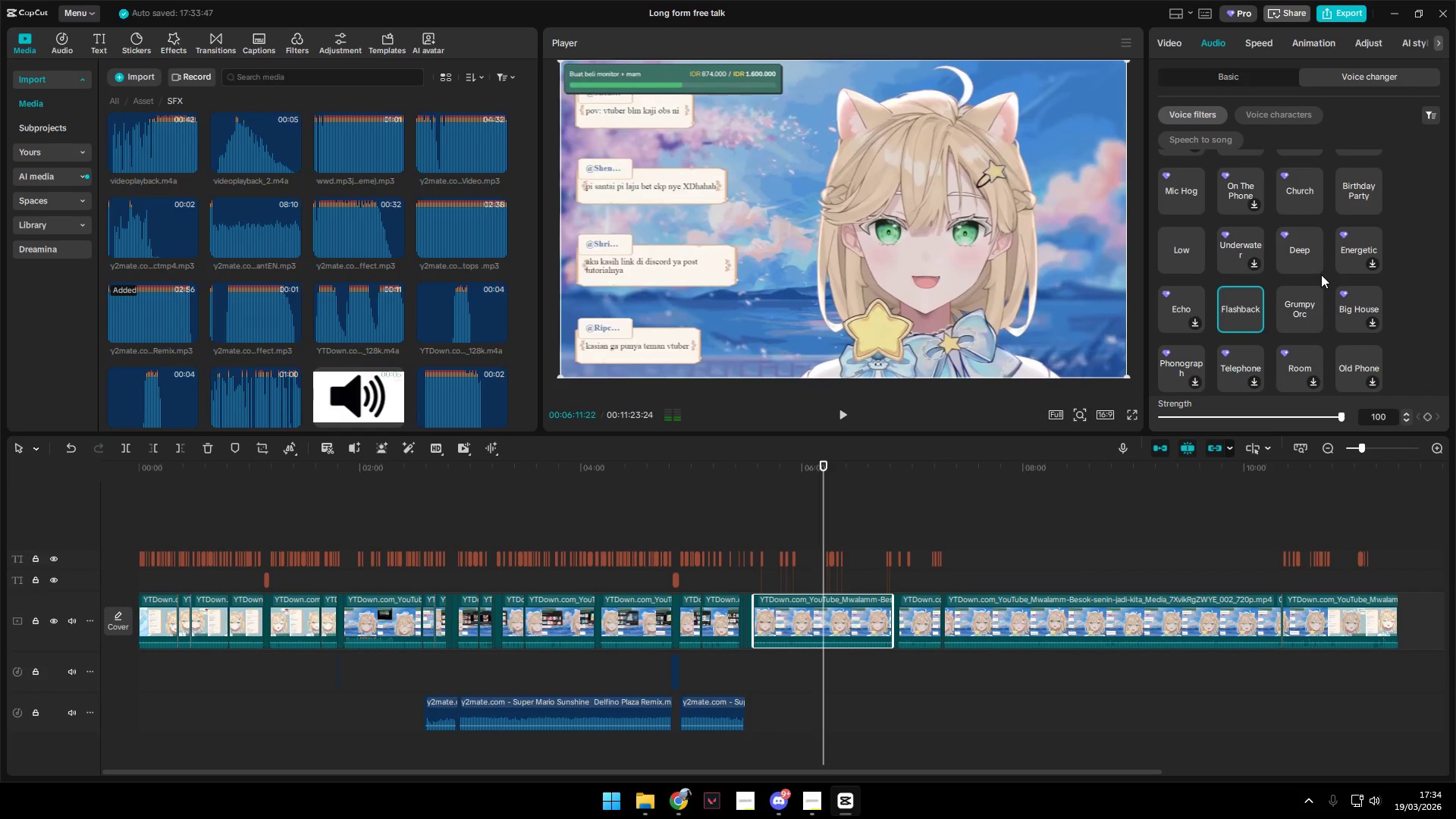 
left_click([1180, 295])
 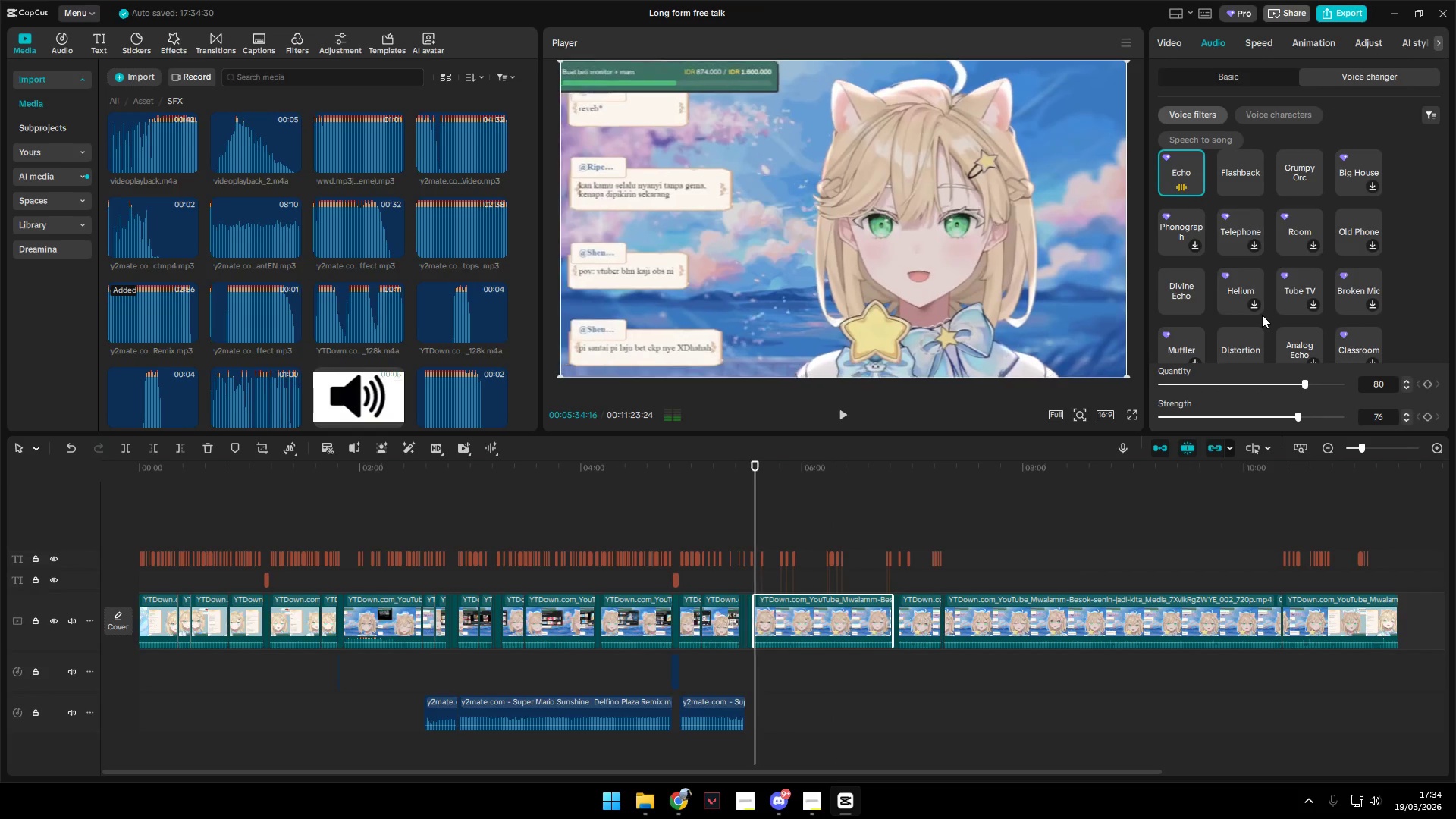 
scroll: coordinate [1269, 314], scroll_direction: down, amount: 1.0
 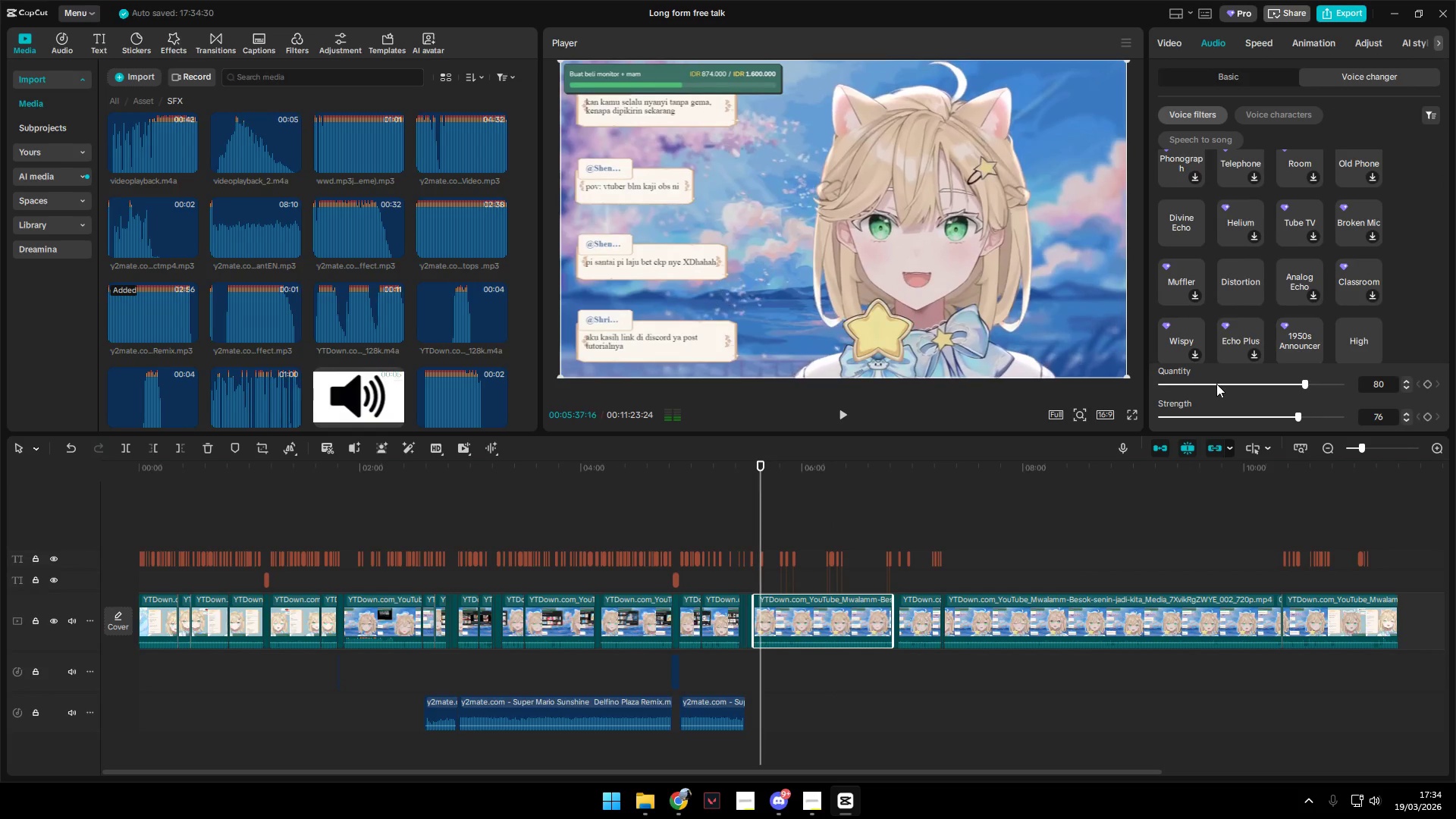 
left_click([1225, 385])
 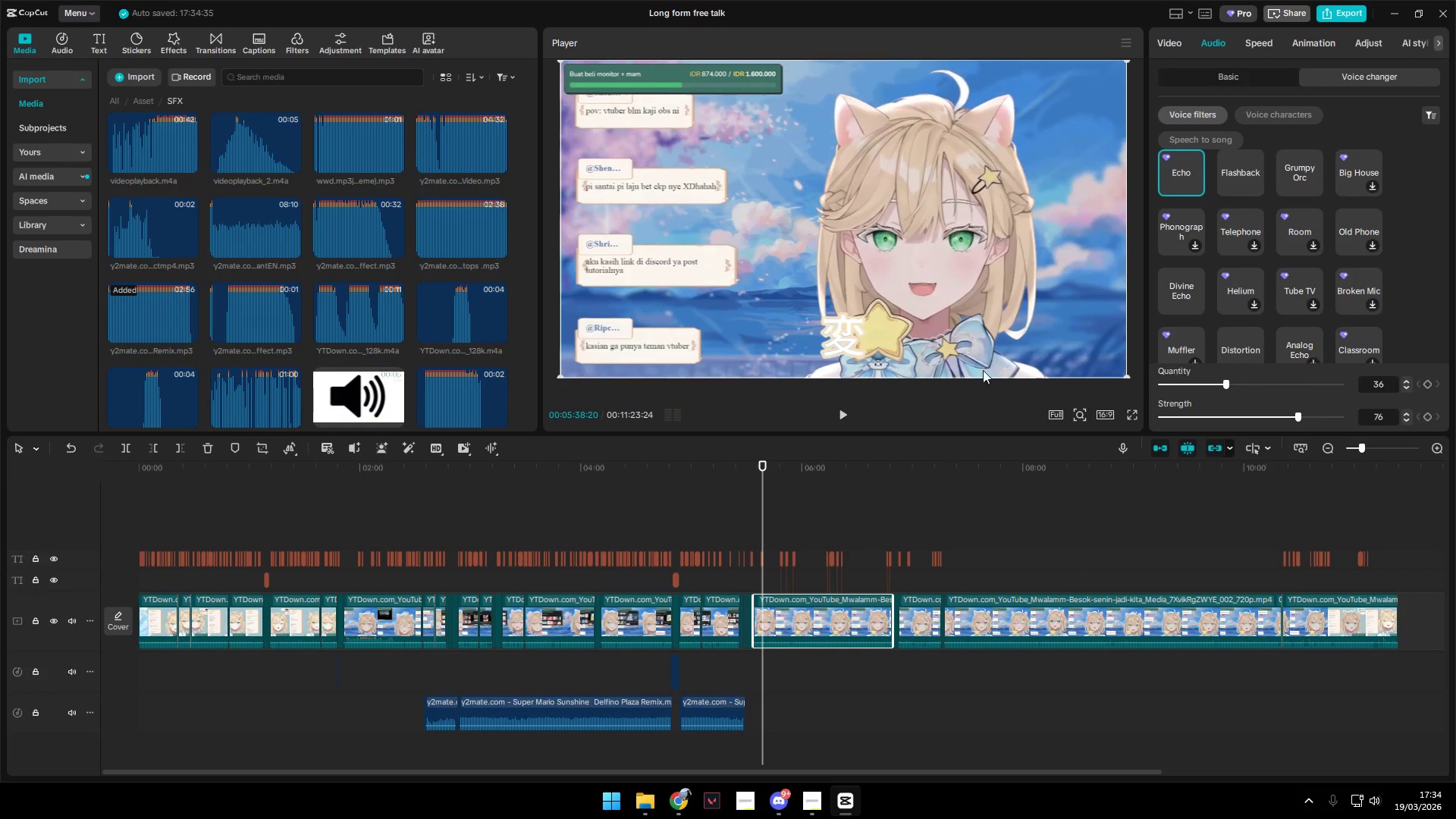 
left_click([839, 409])
 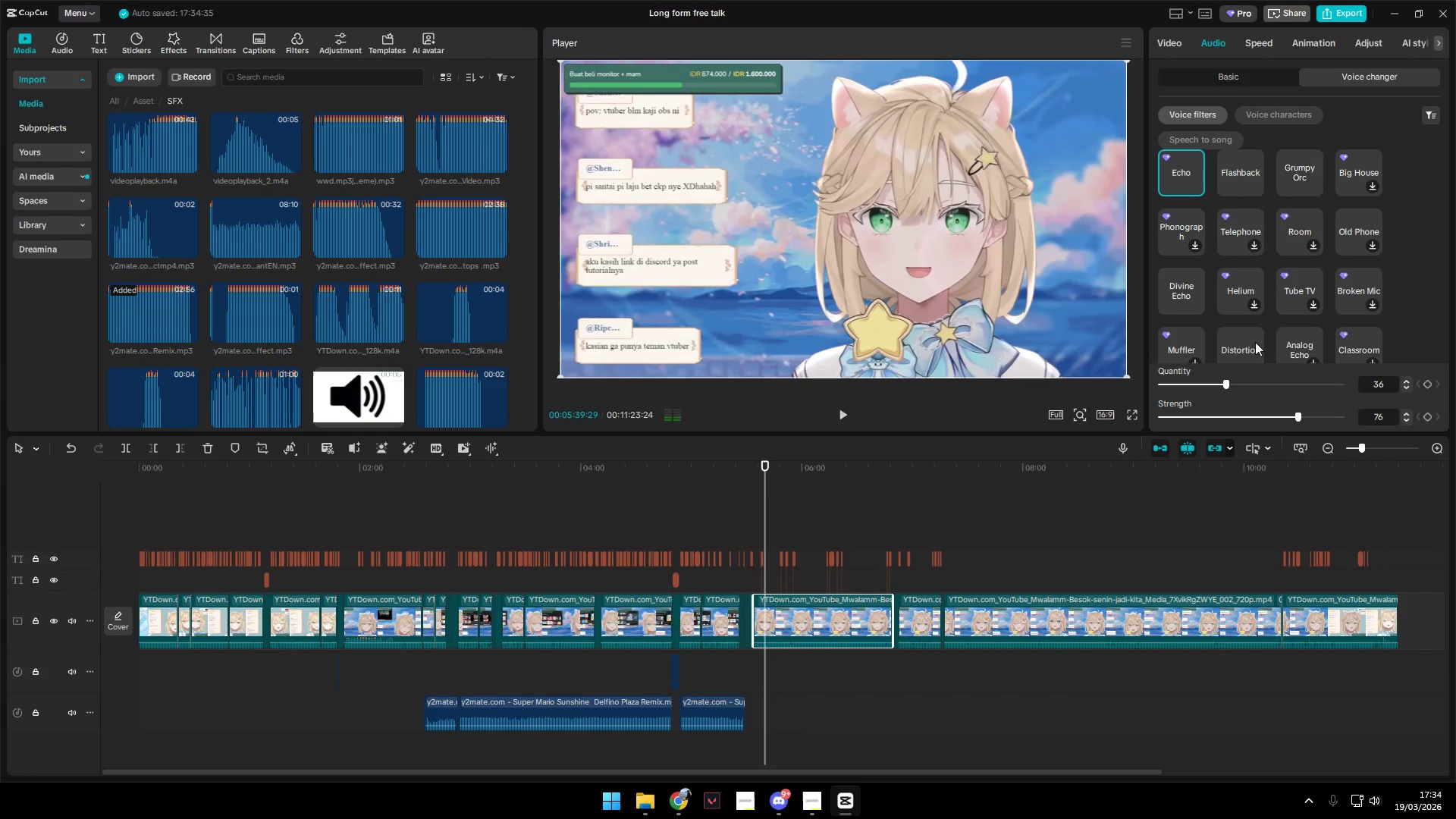 
scroll: coordinate [1332, 331], scroll_direction: down, amount: 6.0
 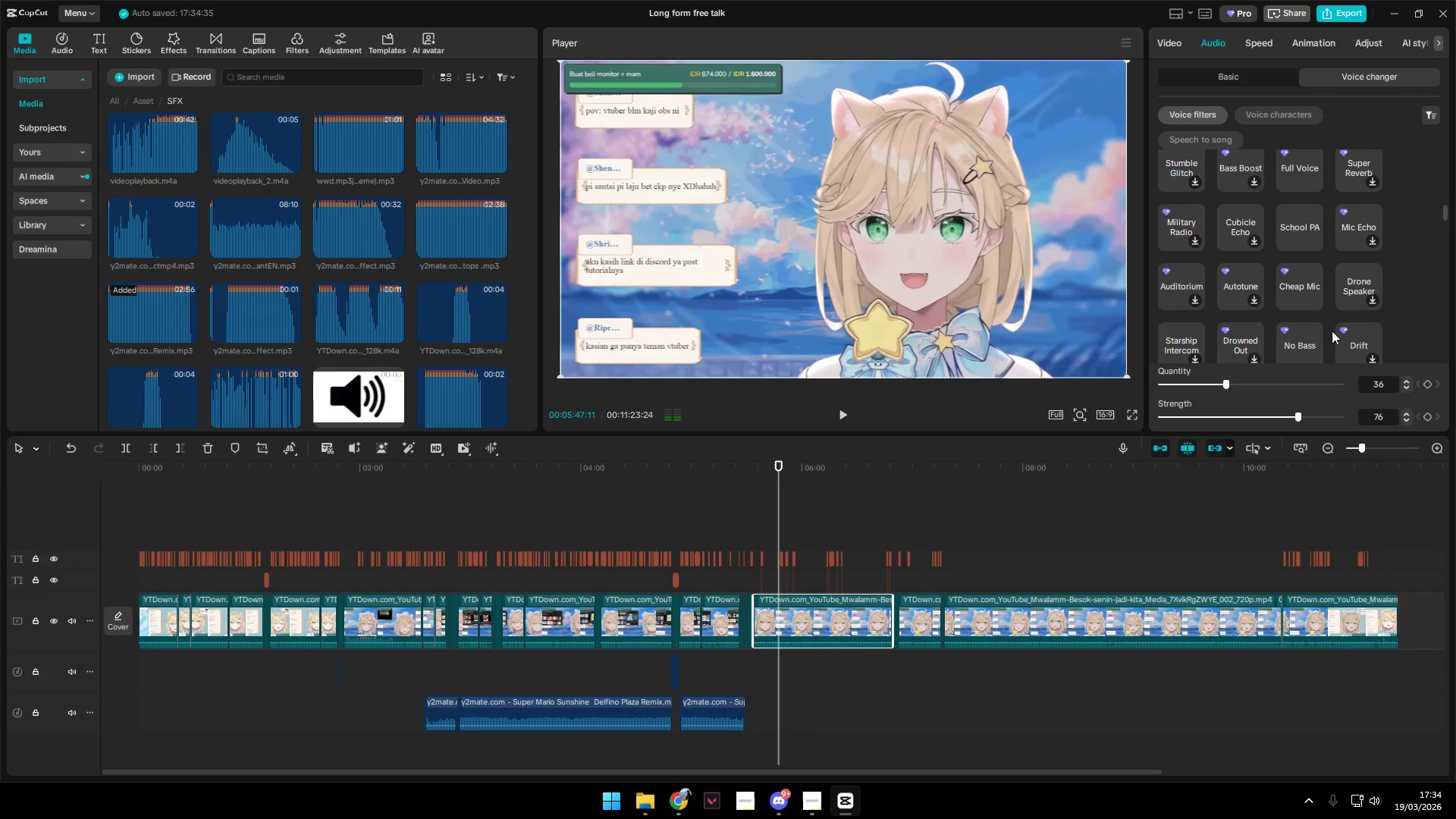 
scroll: coordinate [1332, 331], scroll_direction: down, amount: 5.0
 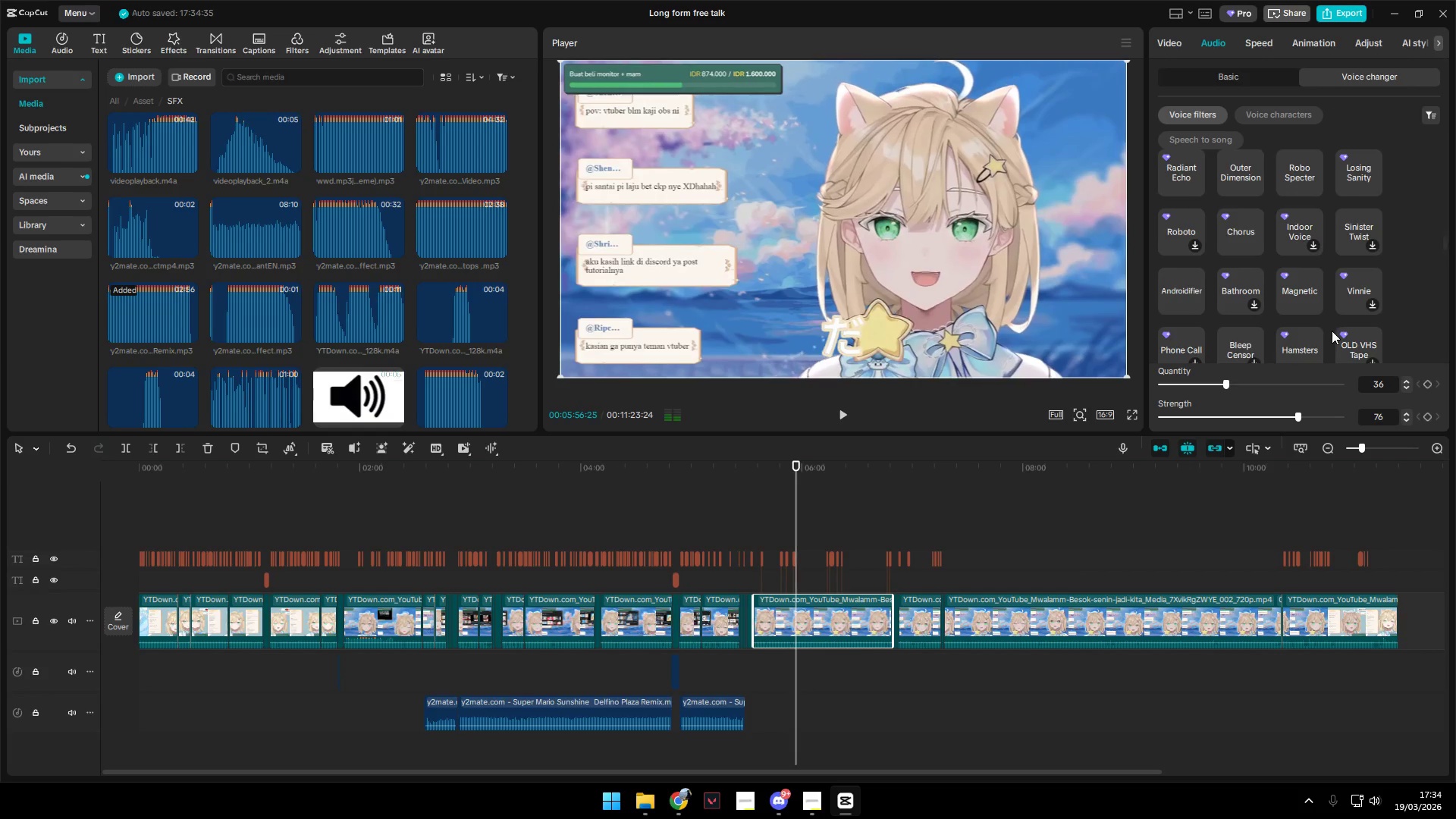 
scroll: coordinate [1332, 331], scroll_direction: down, amount: 3.0
 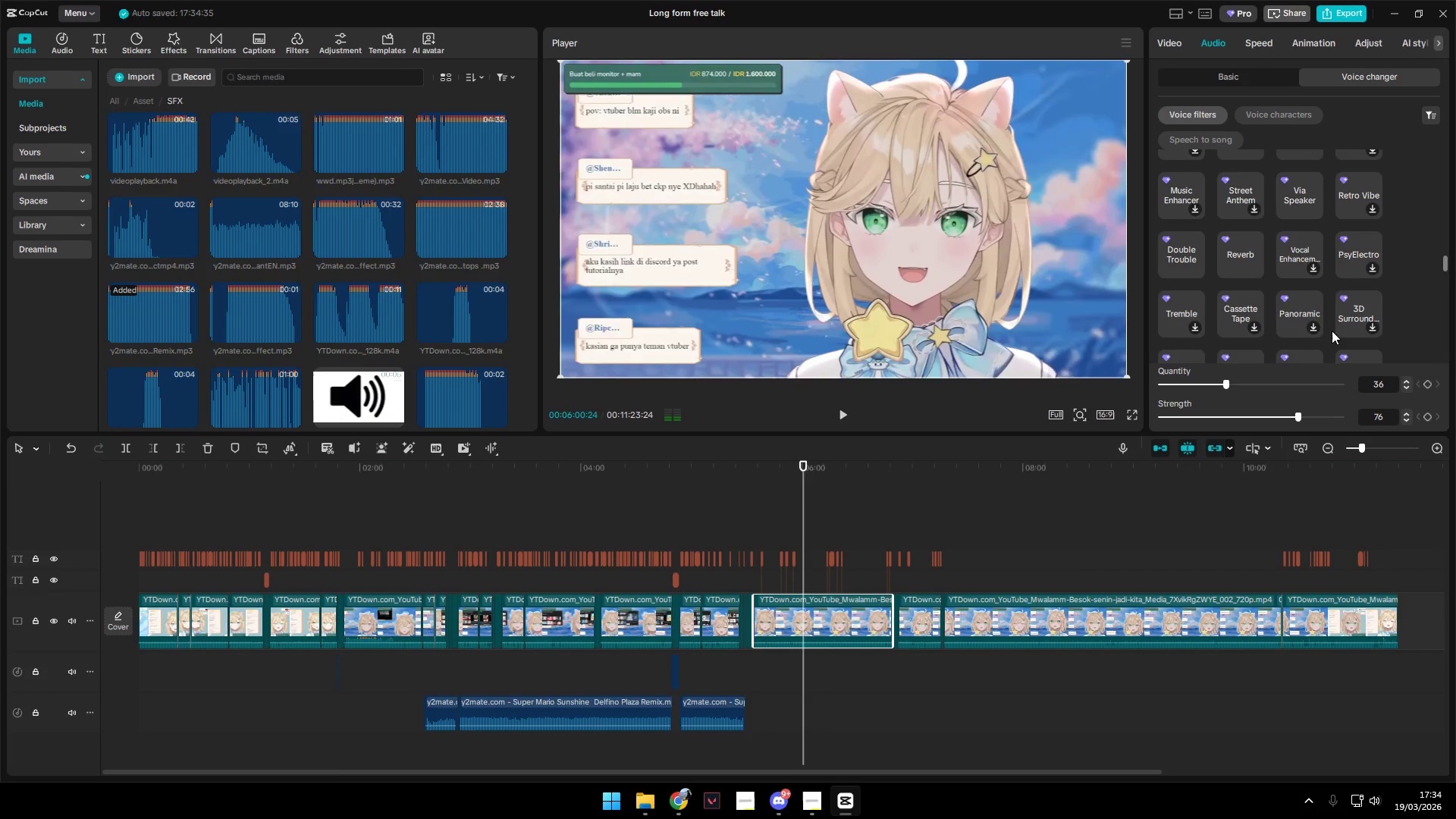 
left_click([1241, 259])
 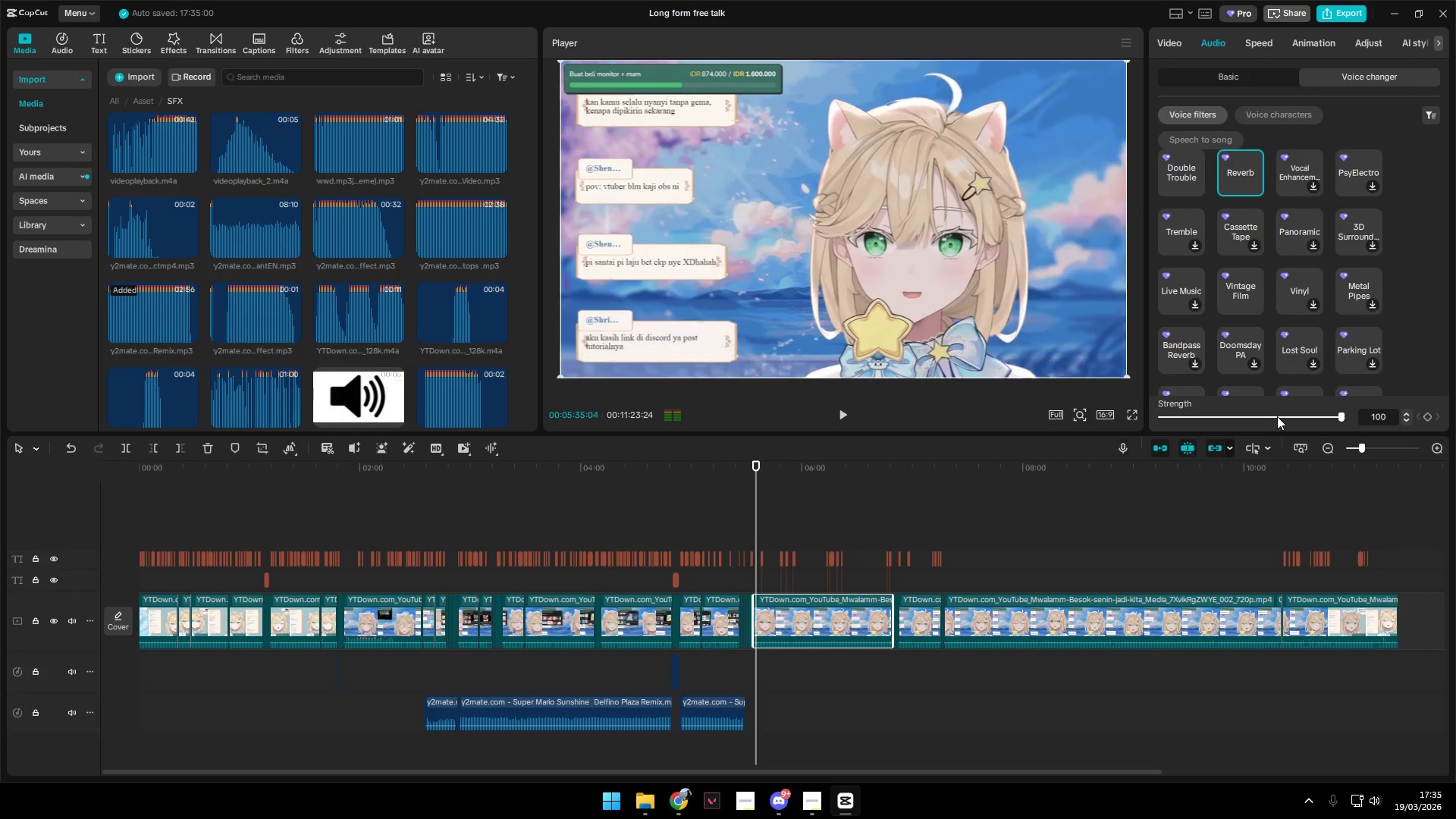 
double_click([1209, 413])
 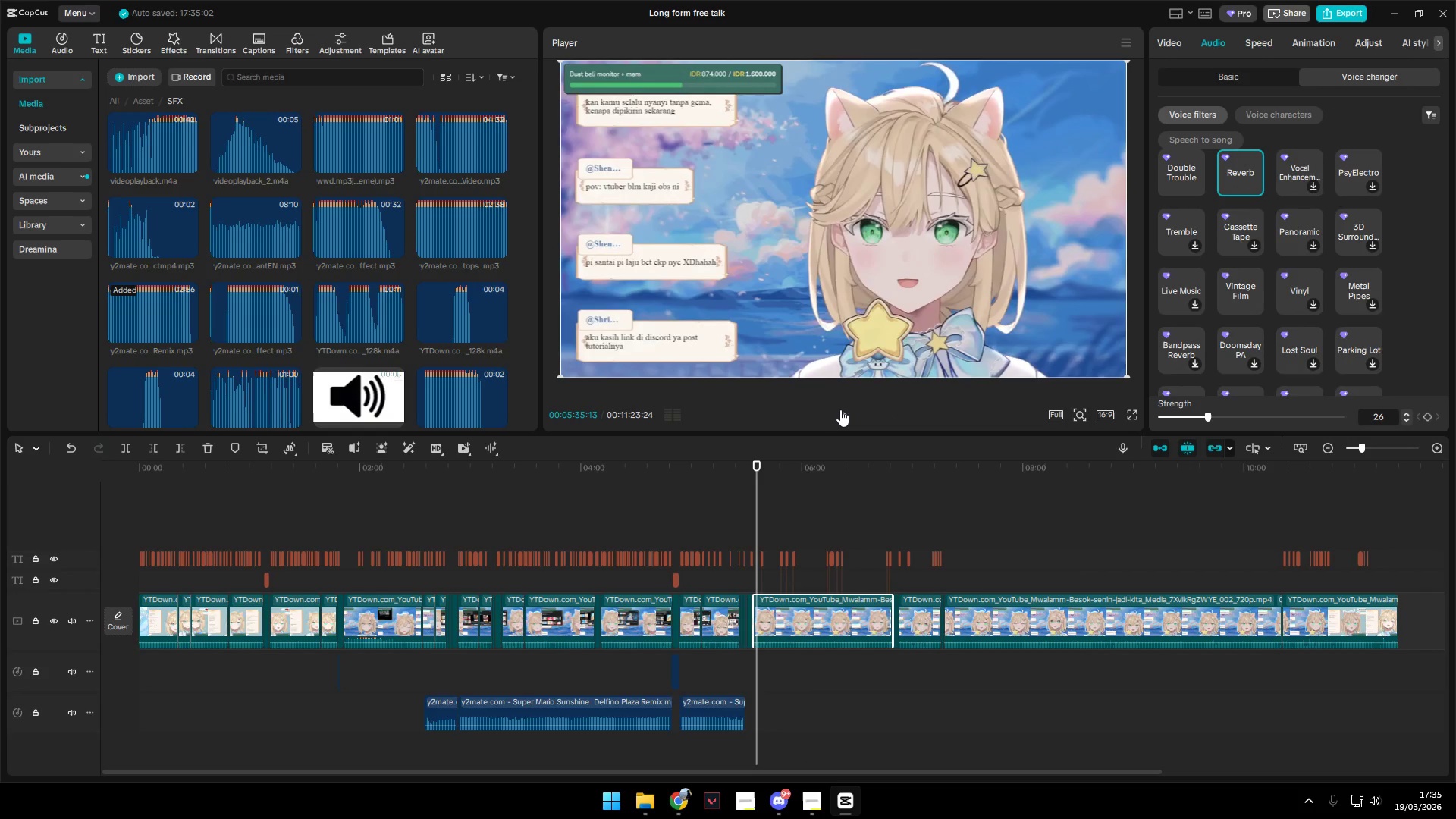 
left_click([841, 413])
 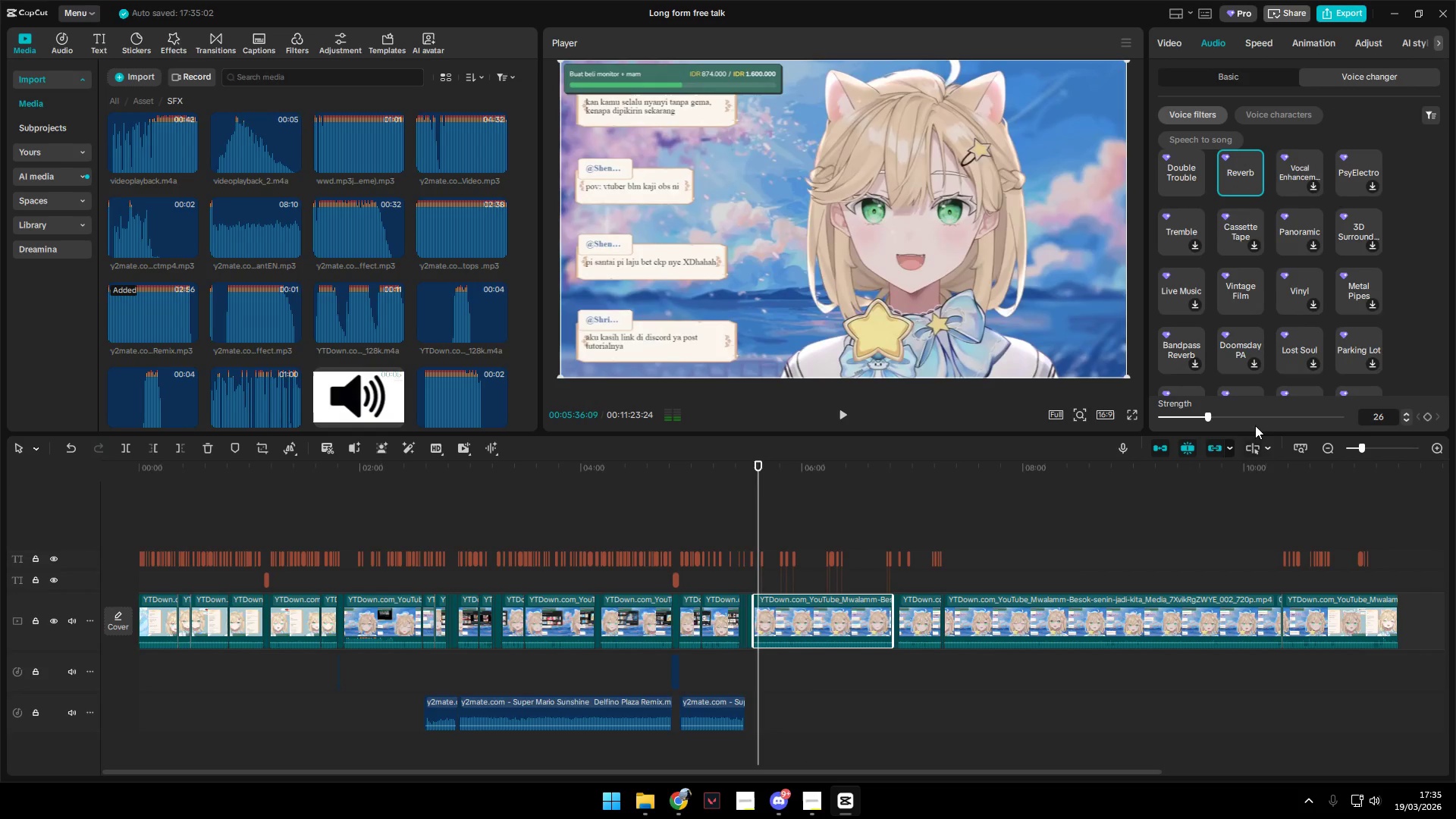 
left_click([1256, 418])
 